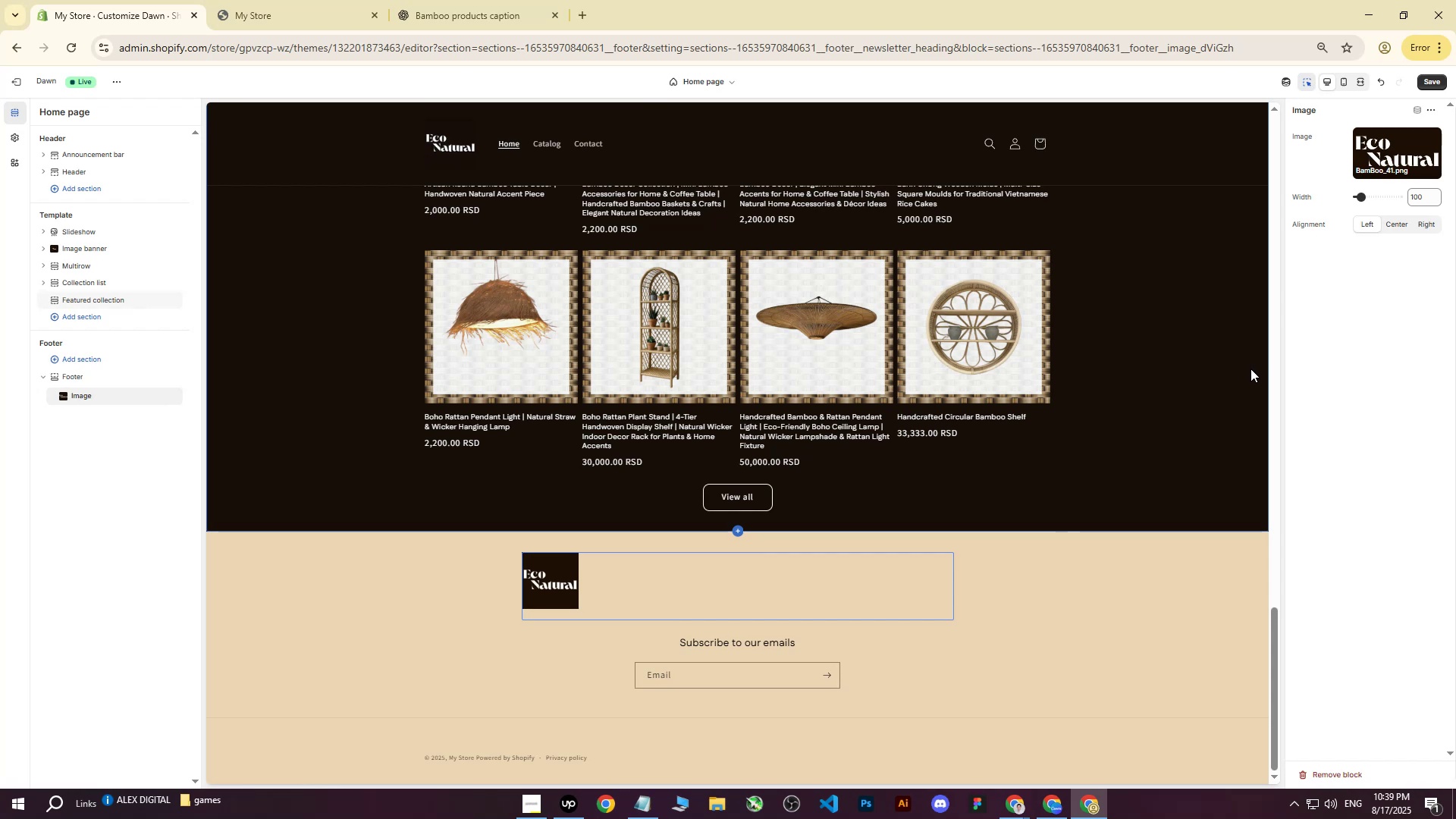 
wait(11.08)
 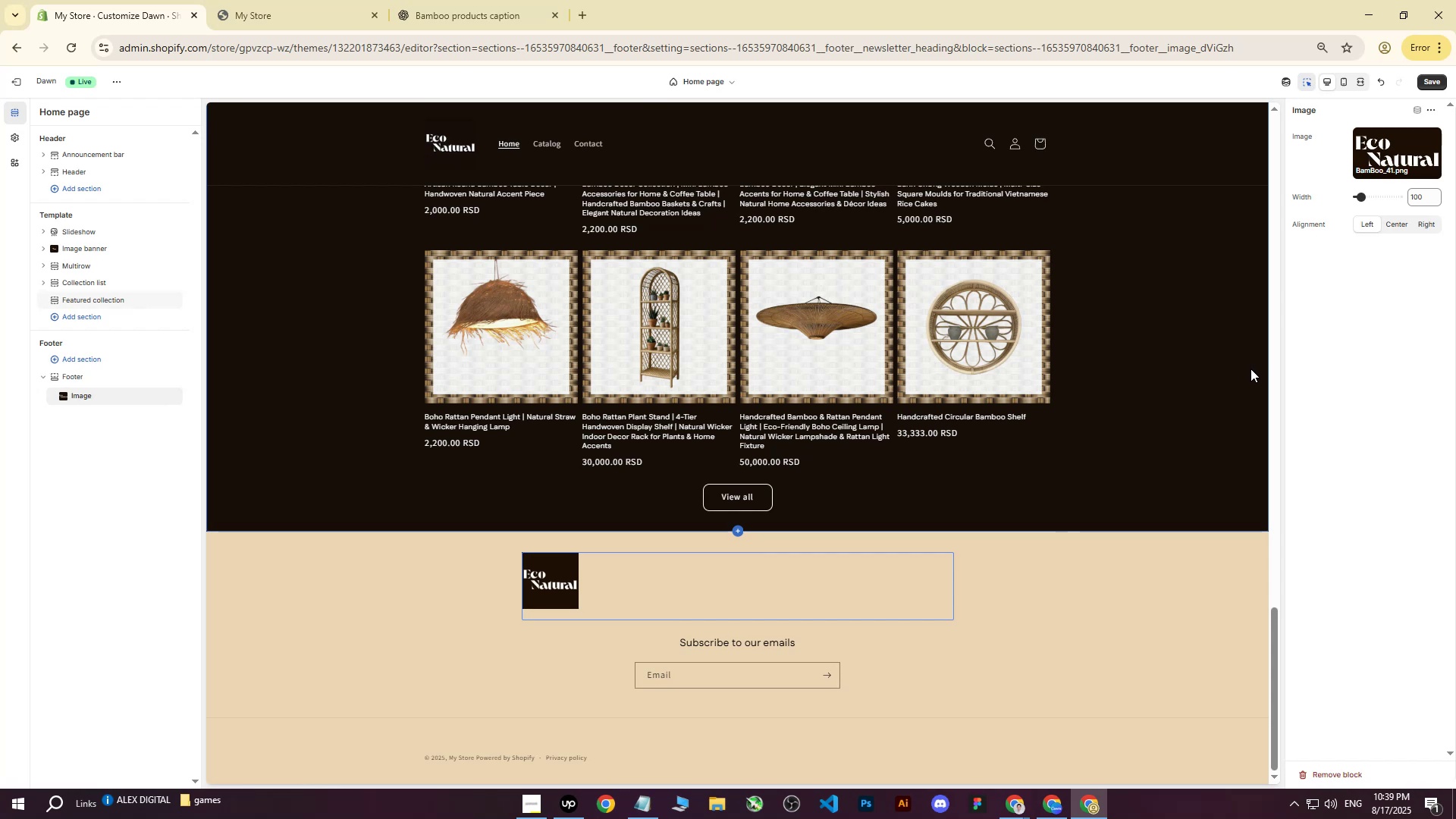 
left_click([121, 406])
 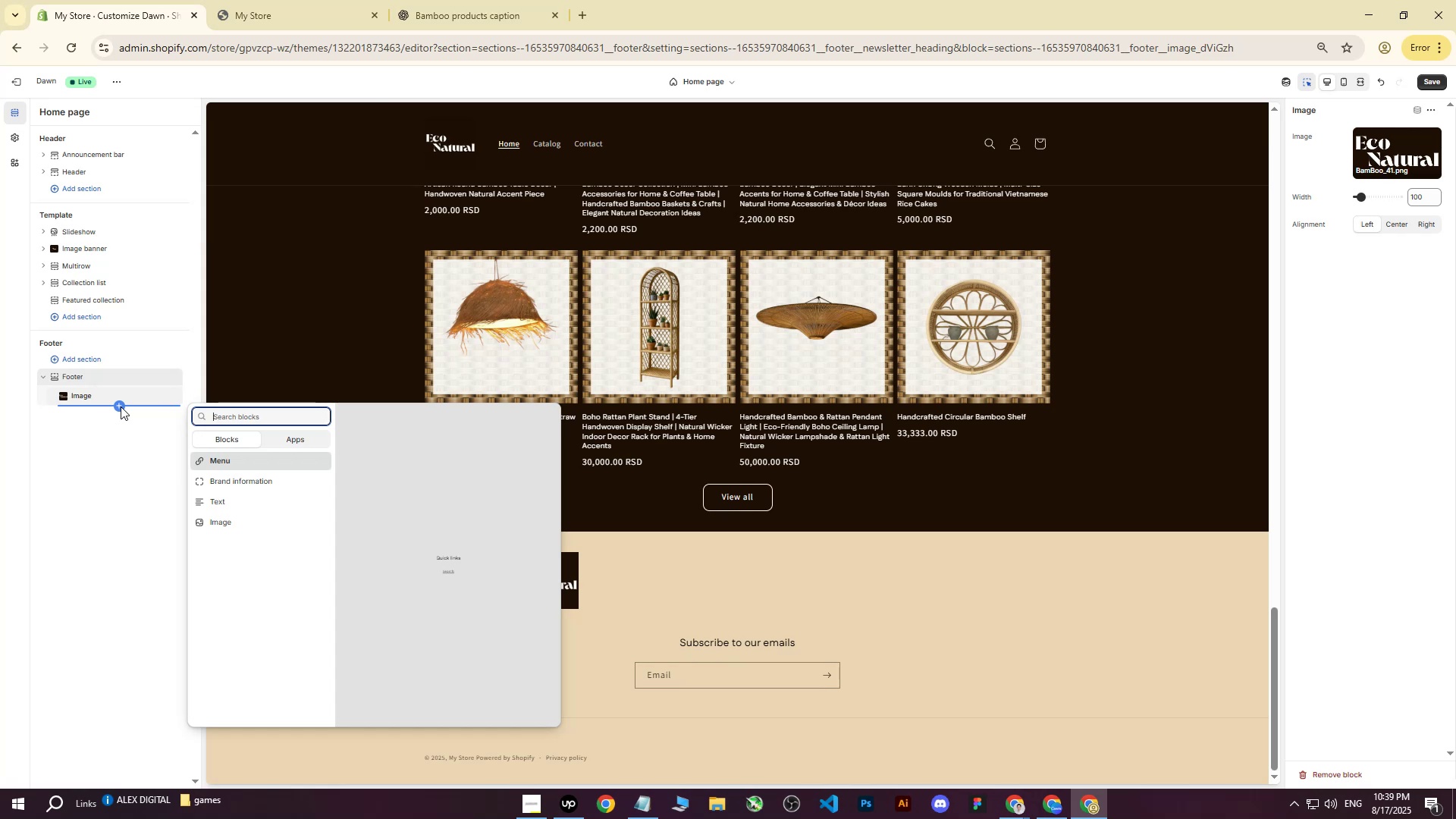 
wait(7.25)
 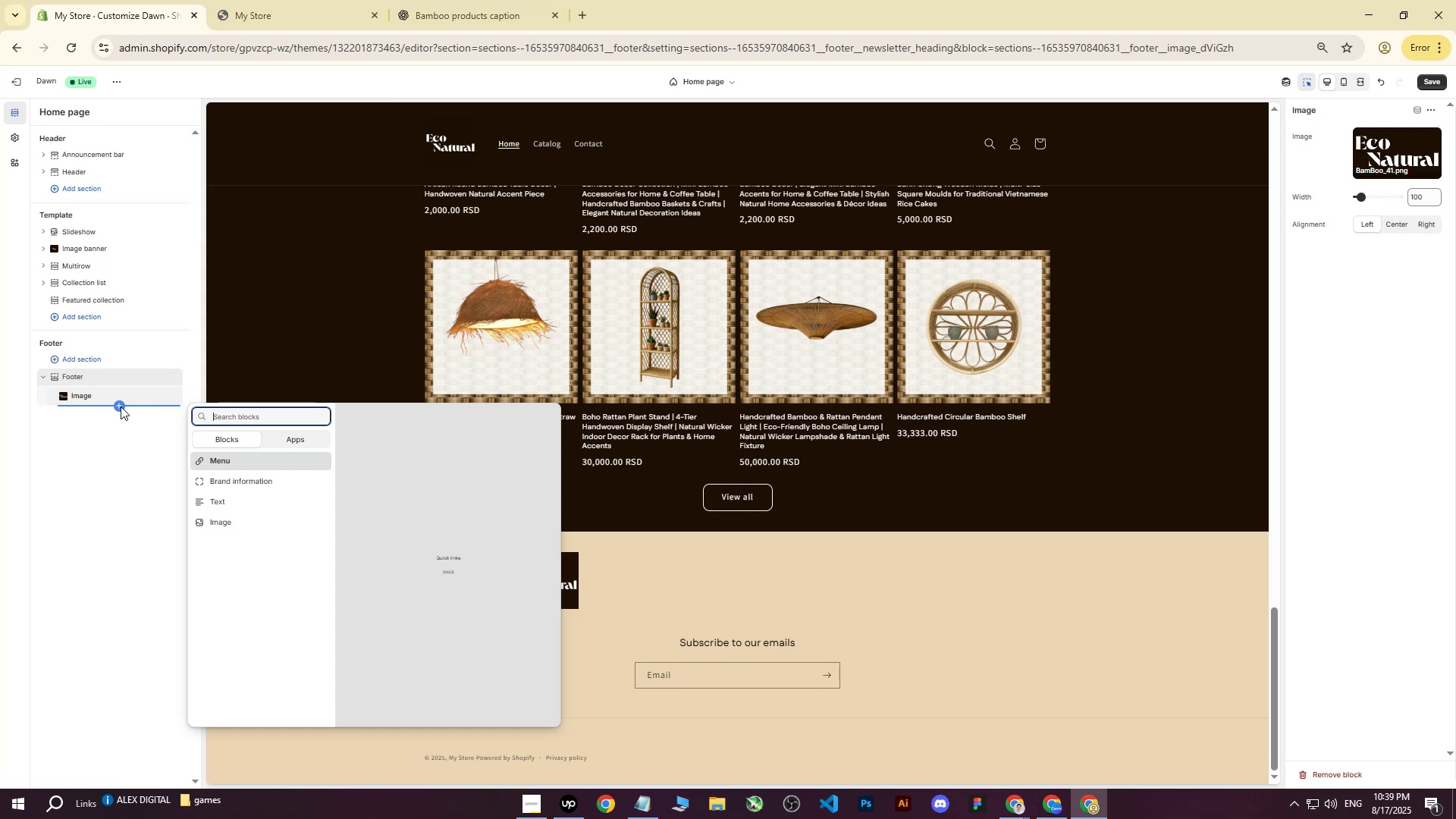 
left_click([247, 503])
 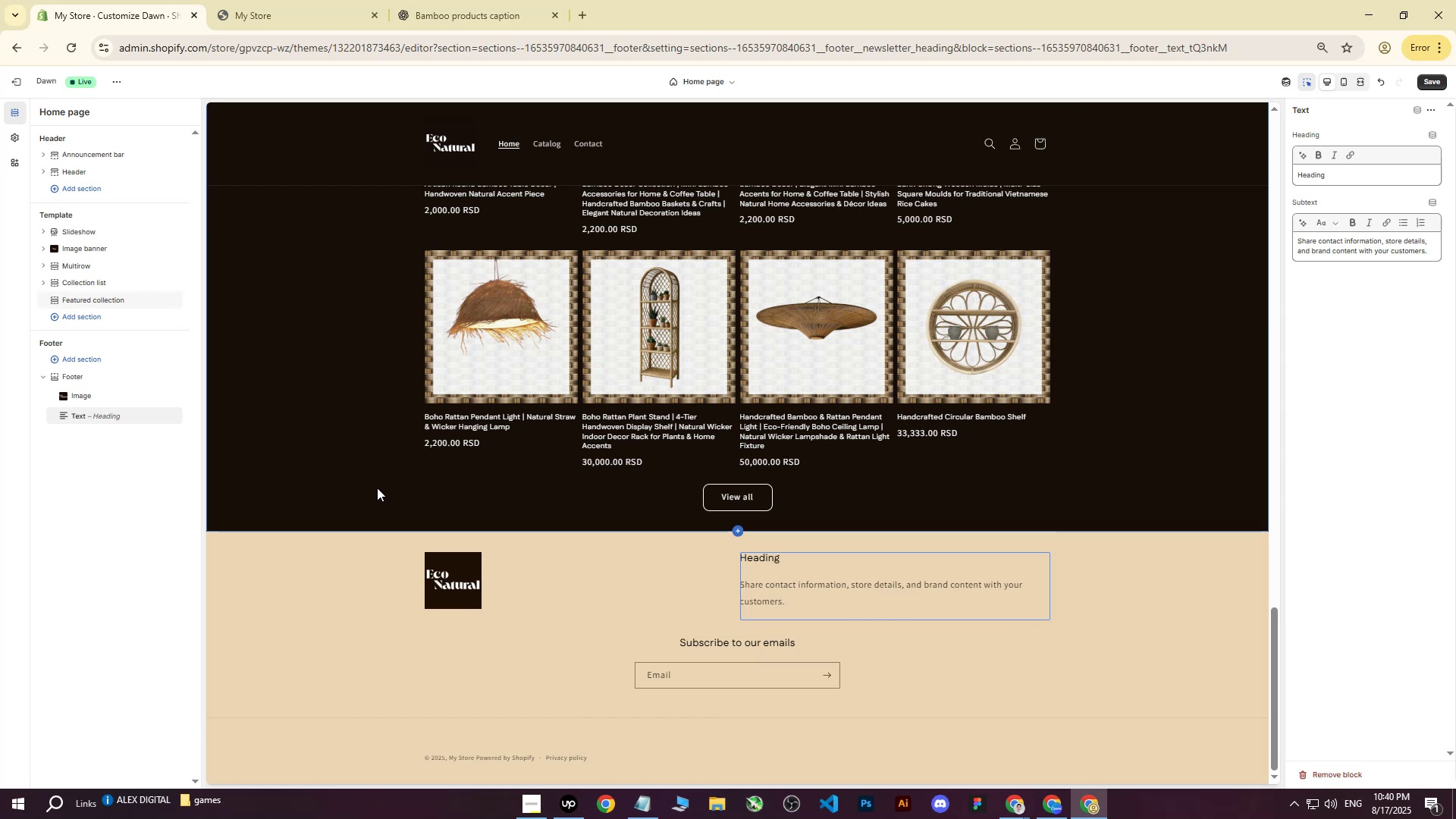 
wait(11.74)
 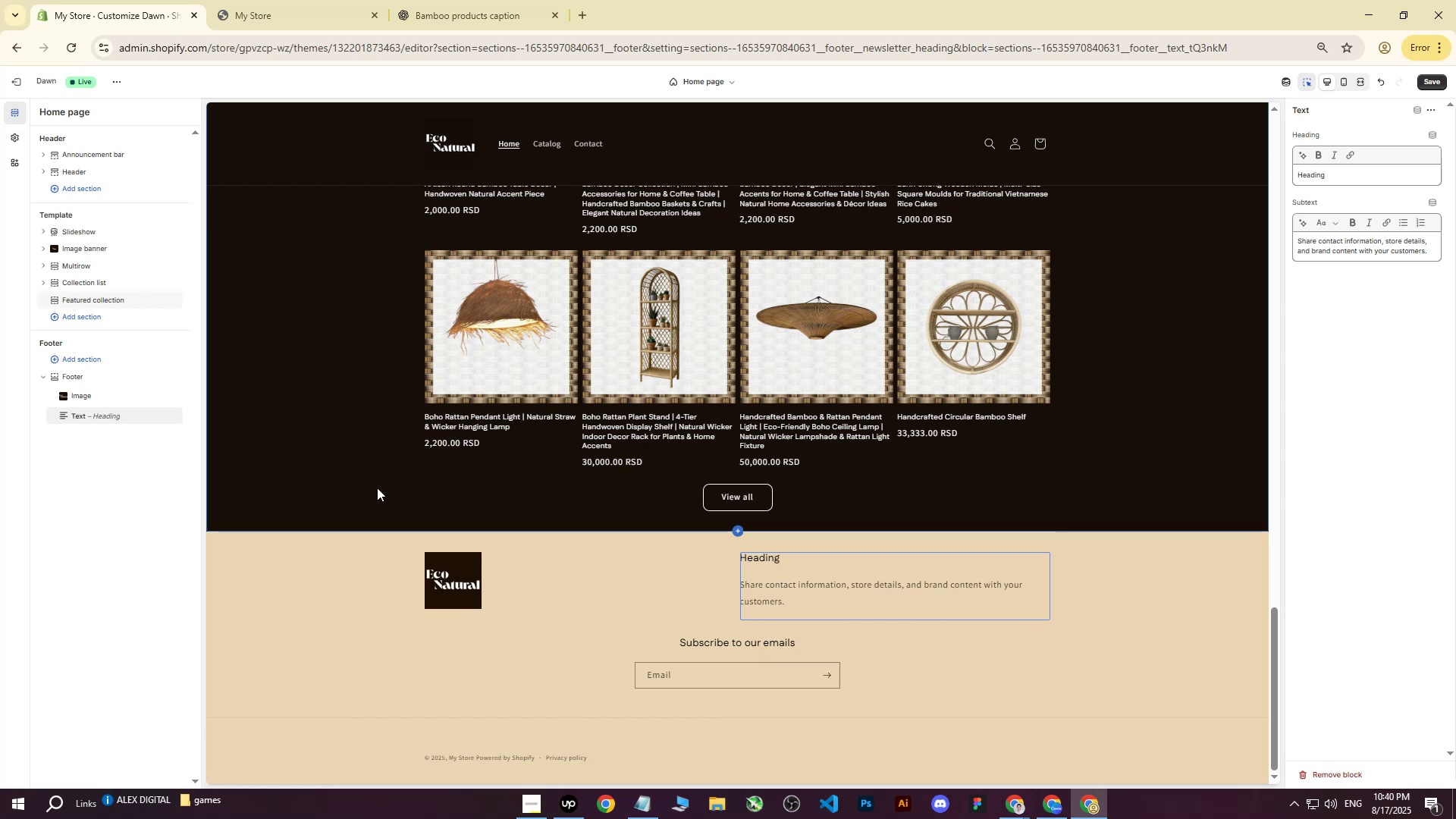 
left_click_drag(start_coordinate=[1361, 181], to_coordinate=[1216, 177])
 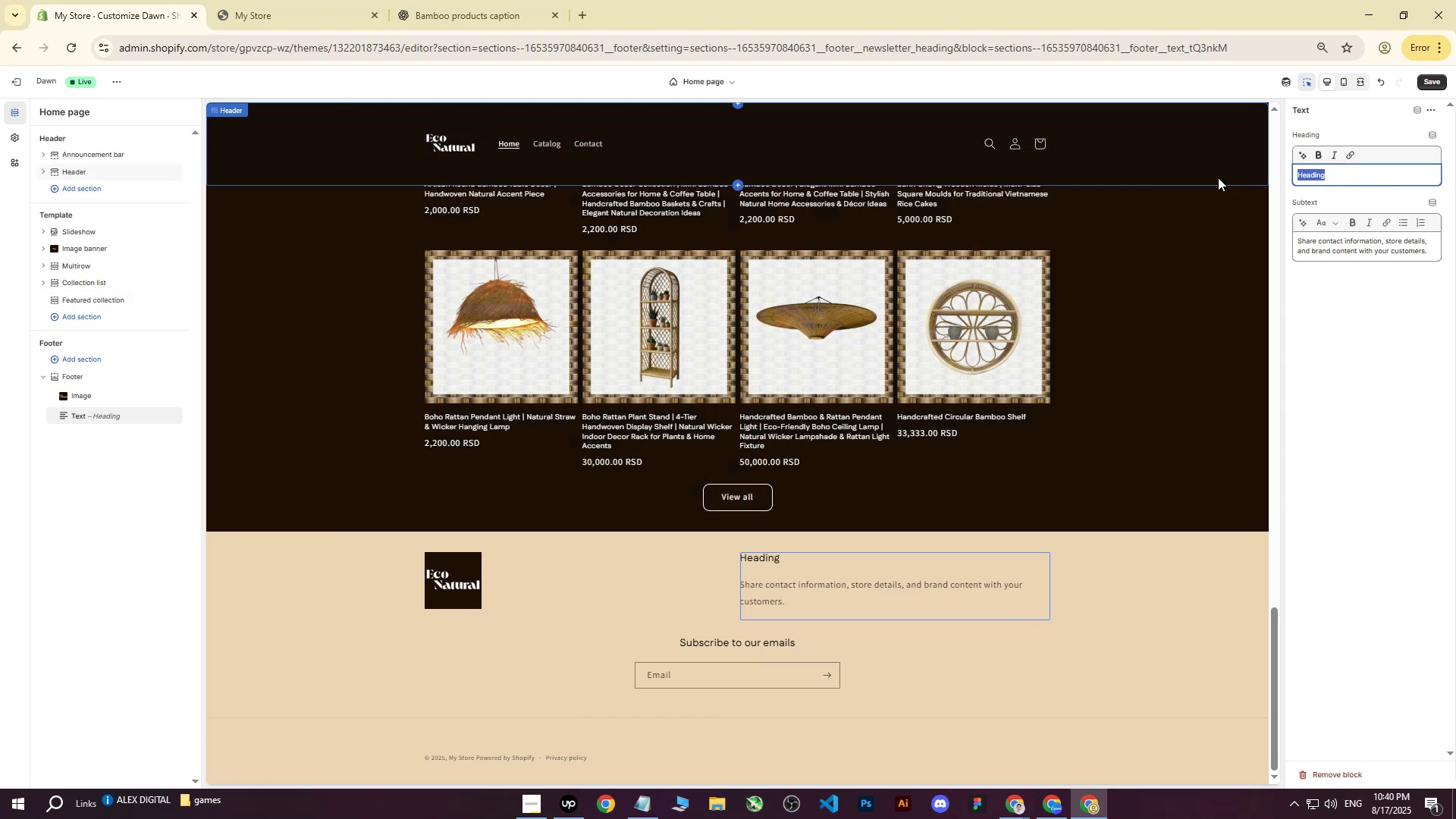 
key(CapsLock)
 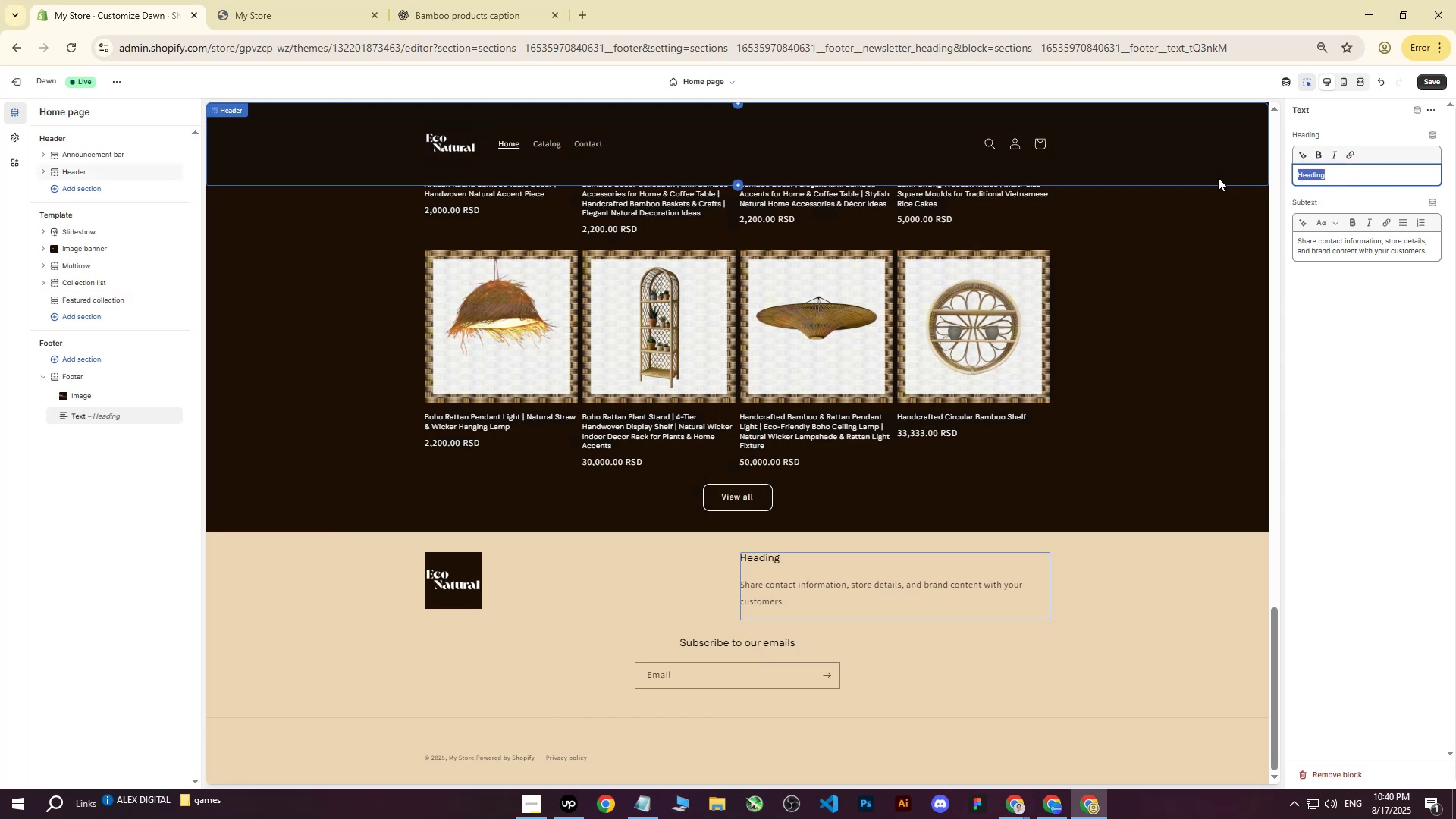 
key(E)
 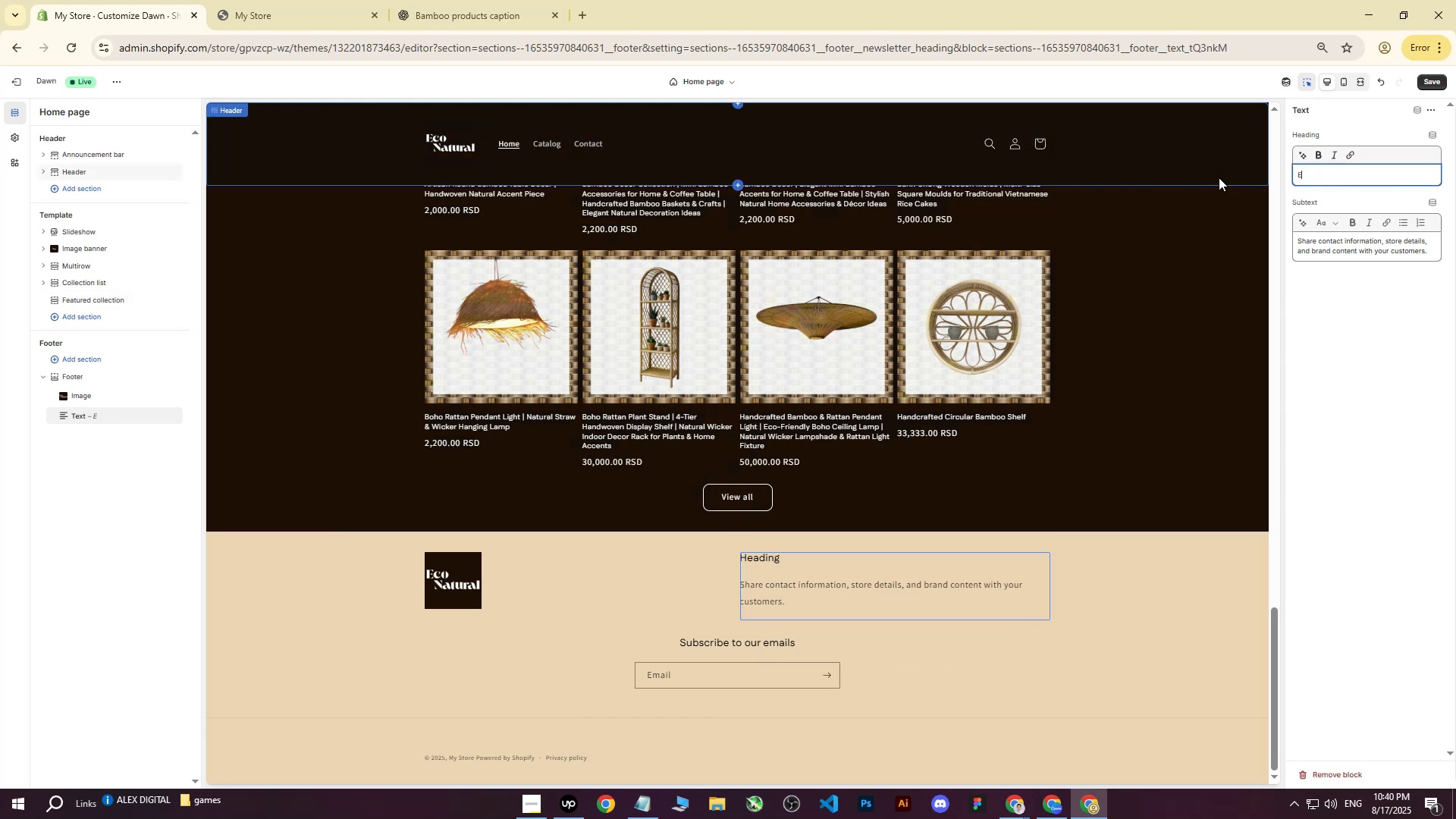 
key(CapsLock)
 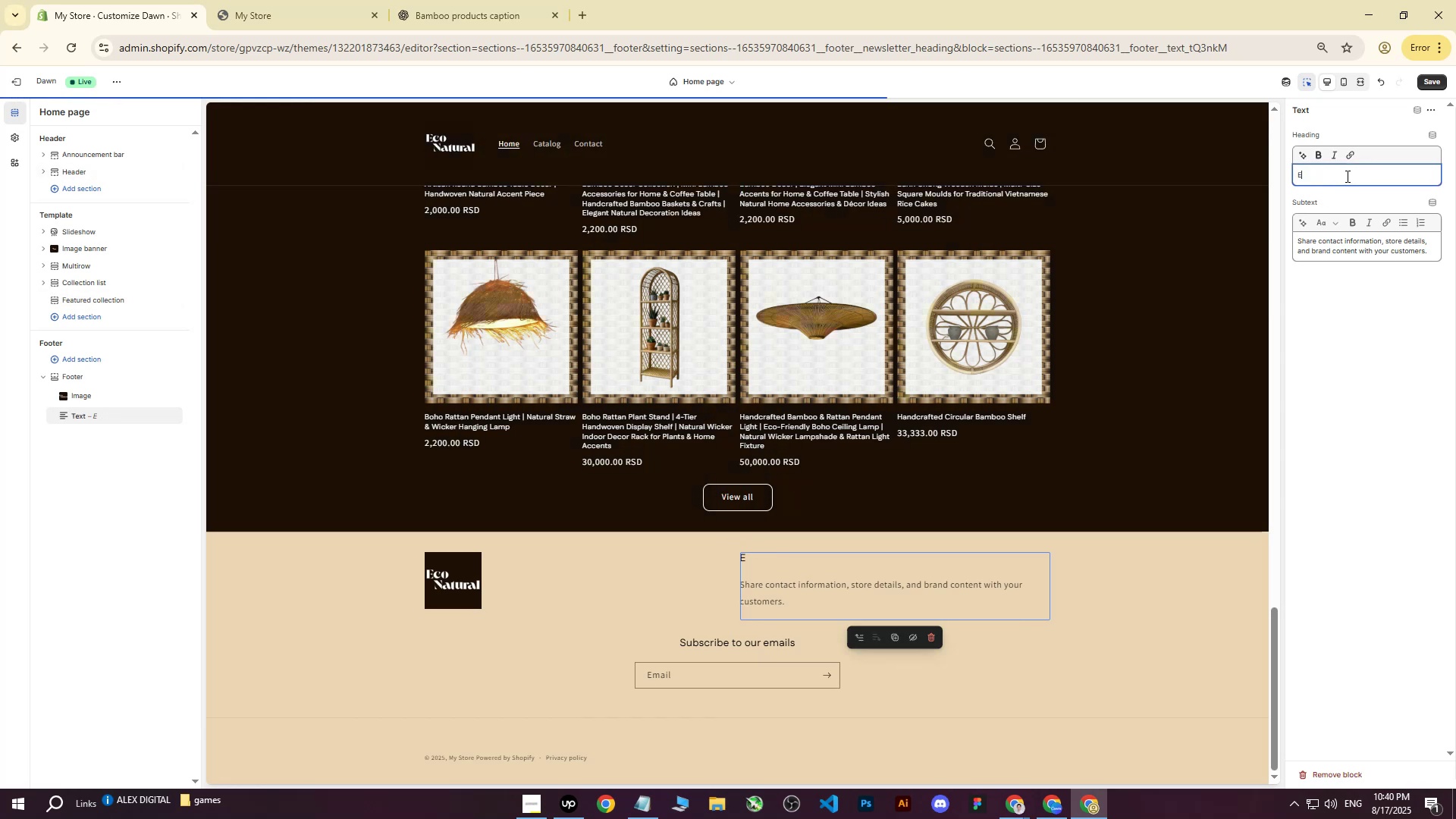 
key(C)
 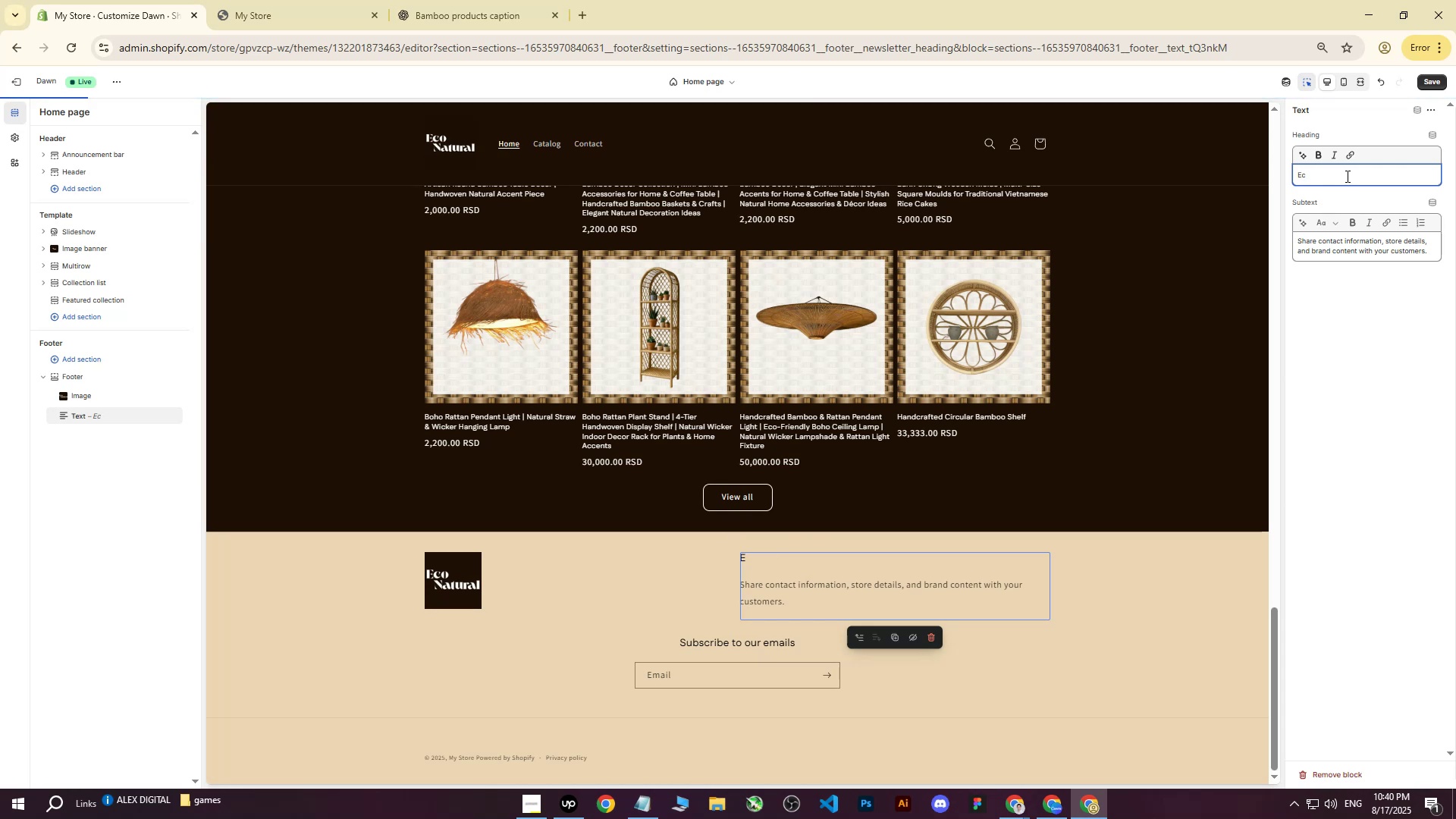 
key(Backspace)
 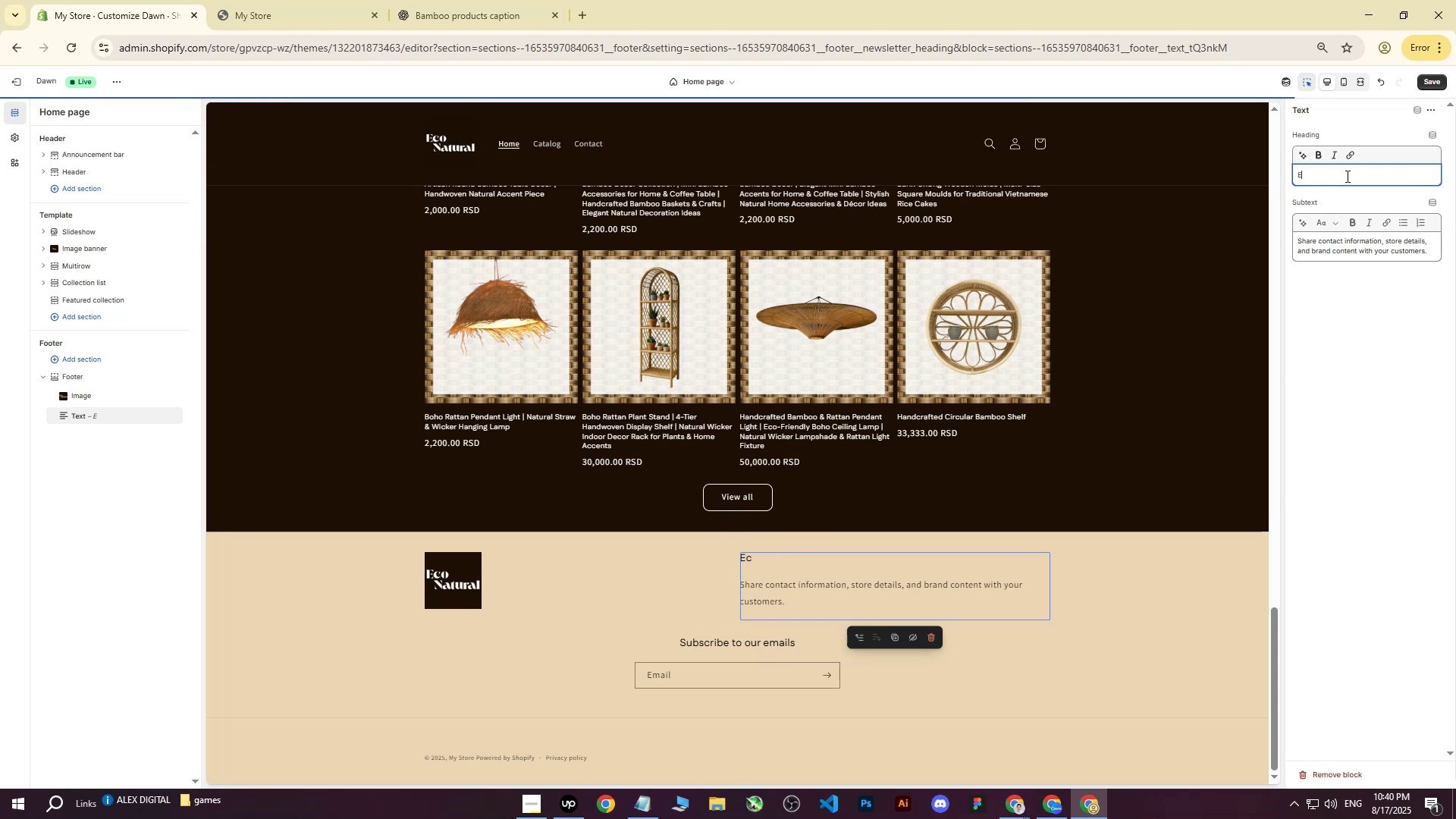 
key(Backspace)
 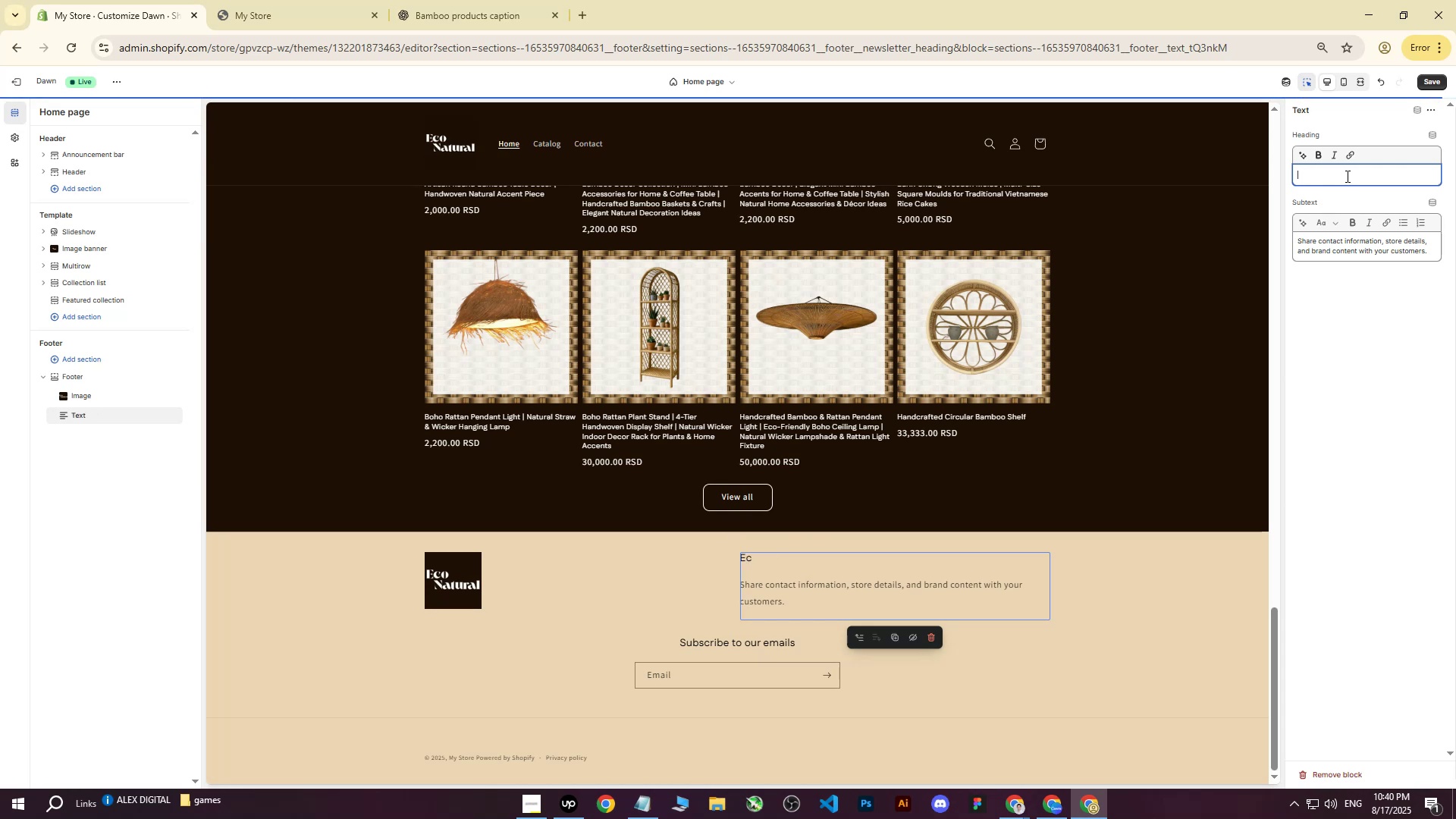 
key(Backspace)
 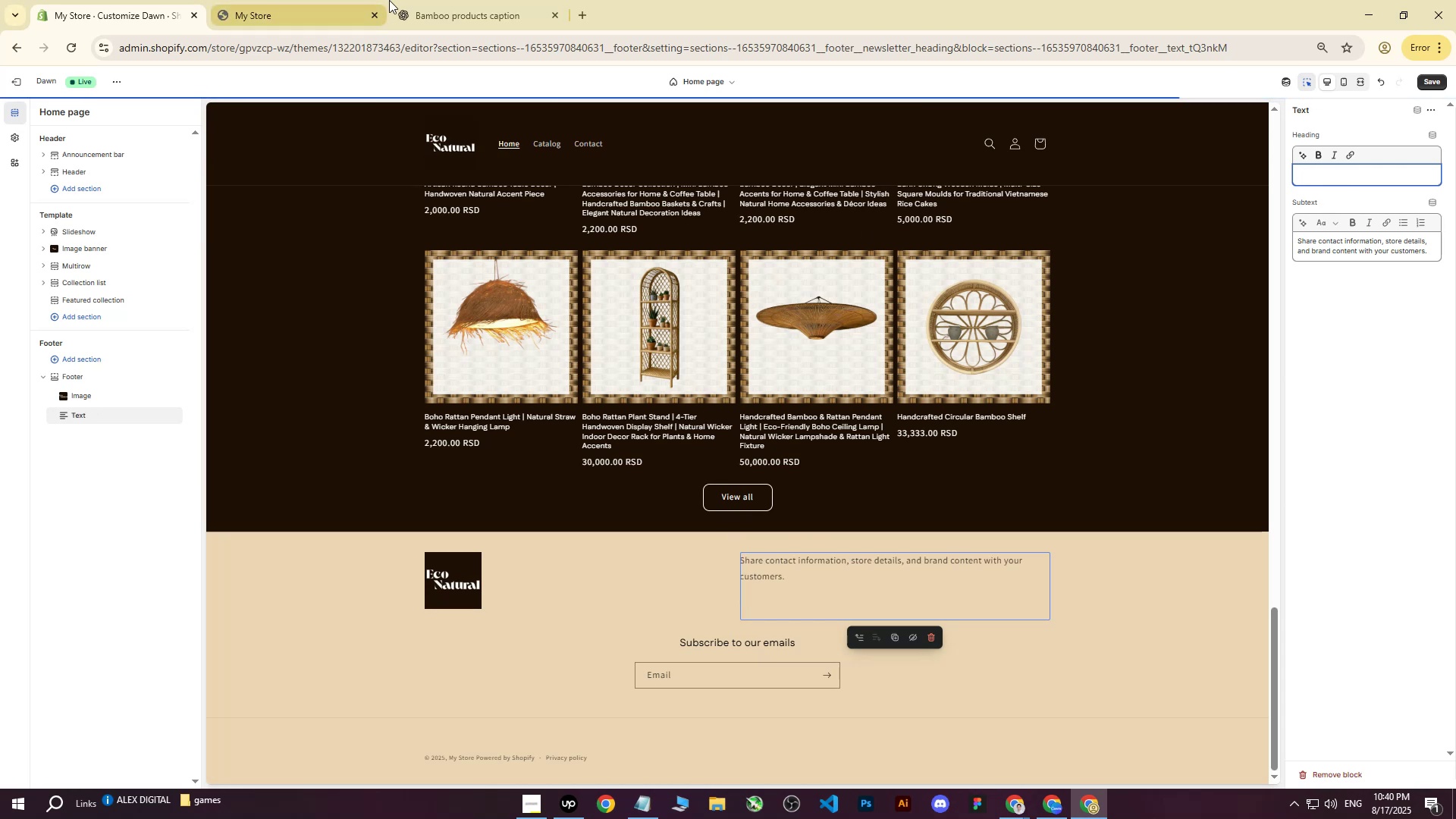 
left_click([476, 0])
 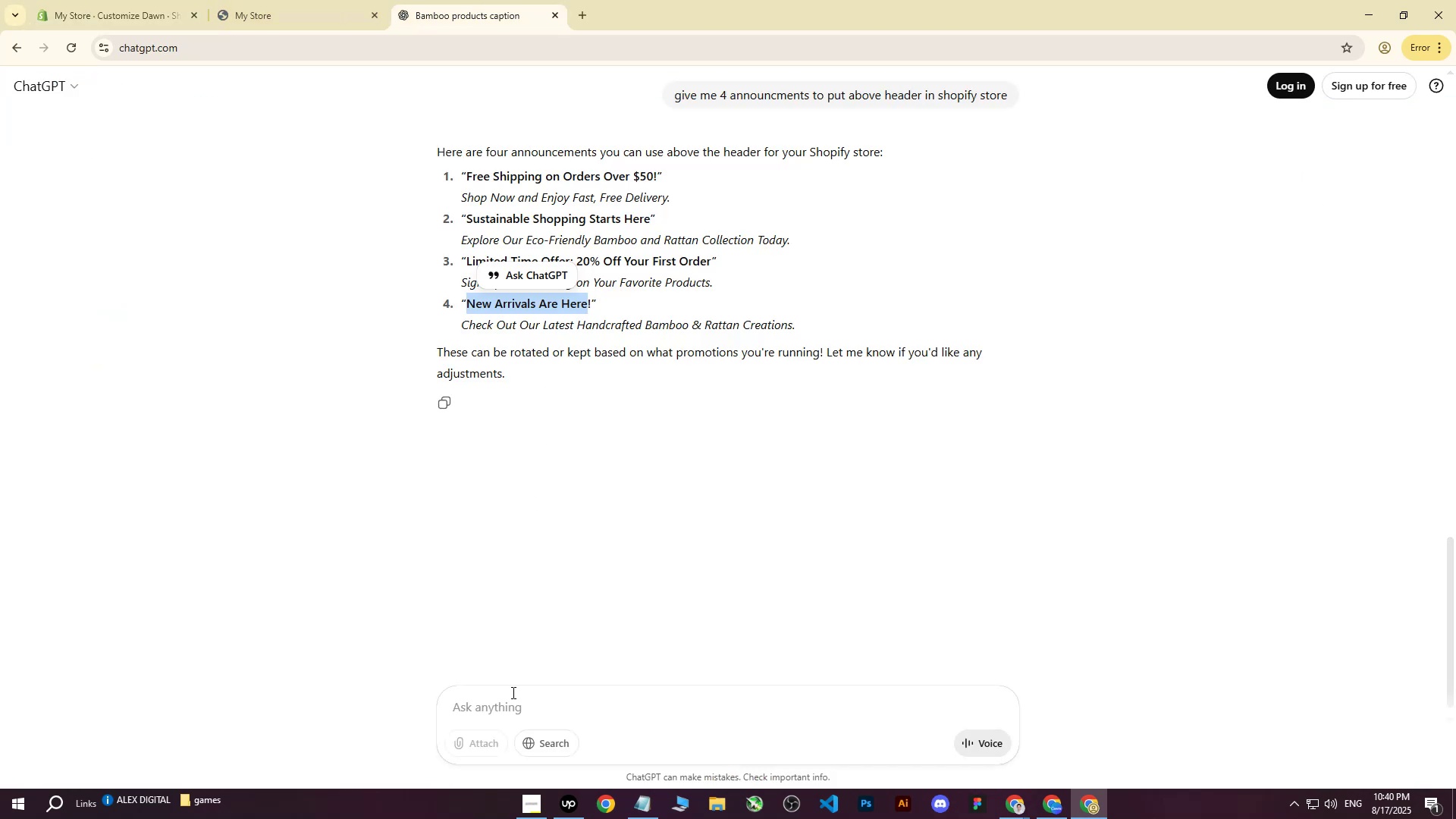 
left_click([512, 704])
 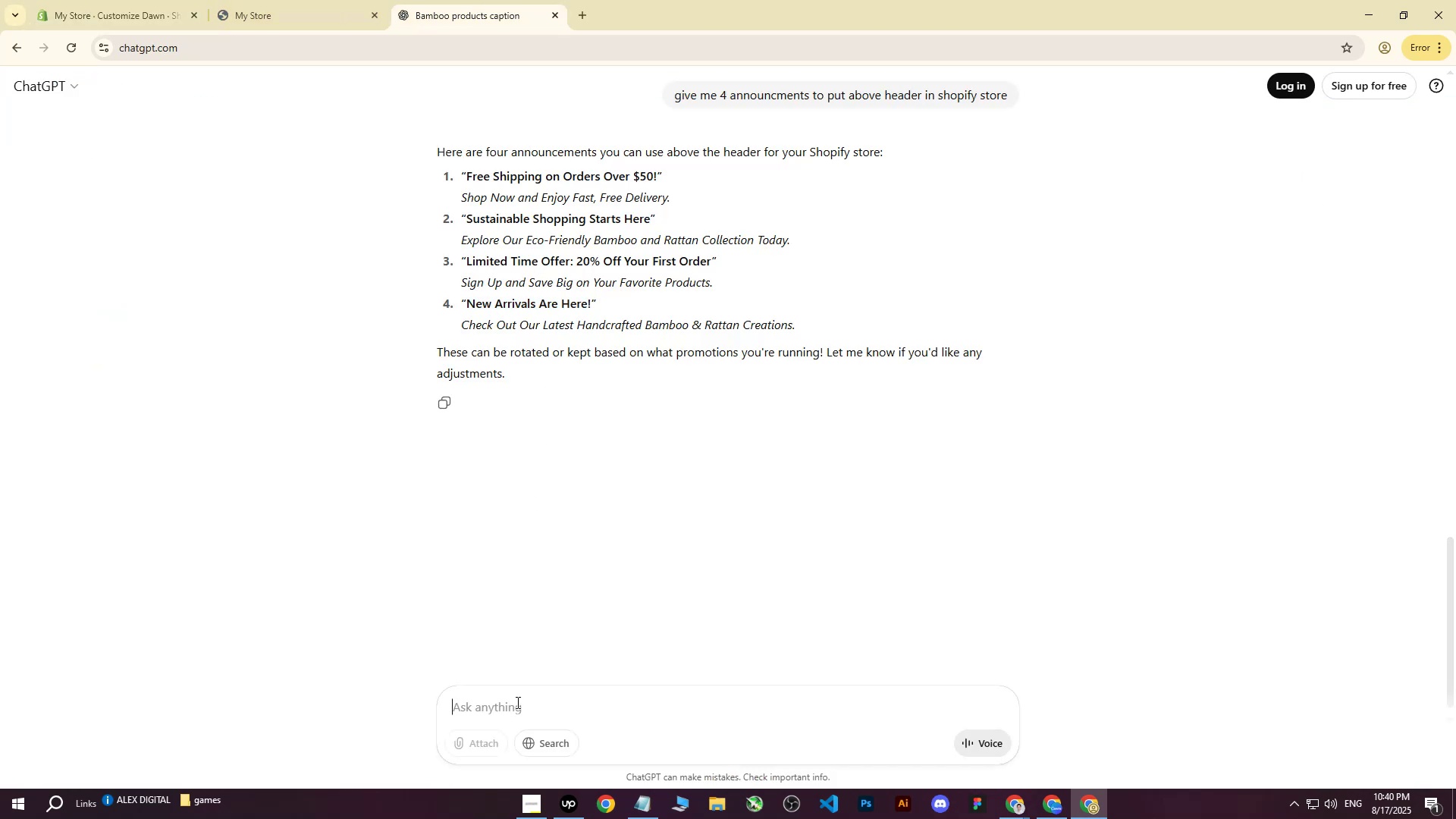 
type(write me heading and body rte)
key(Backspace)
key(Backspace)
key(Backspace)
type(text for footer )
 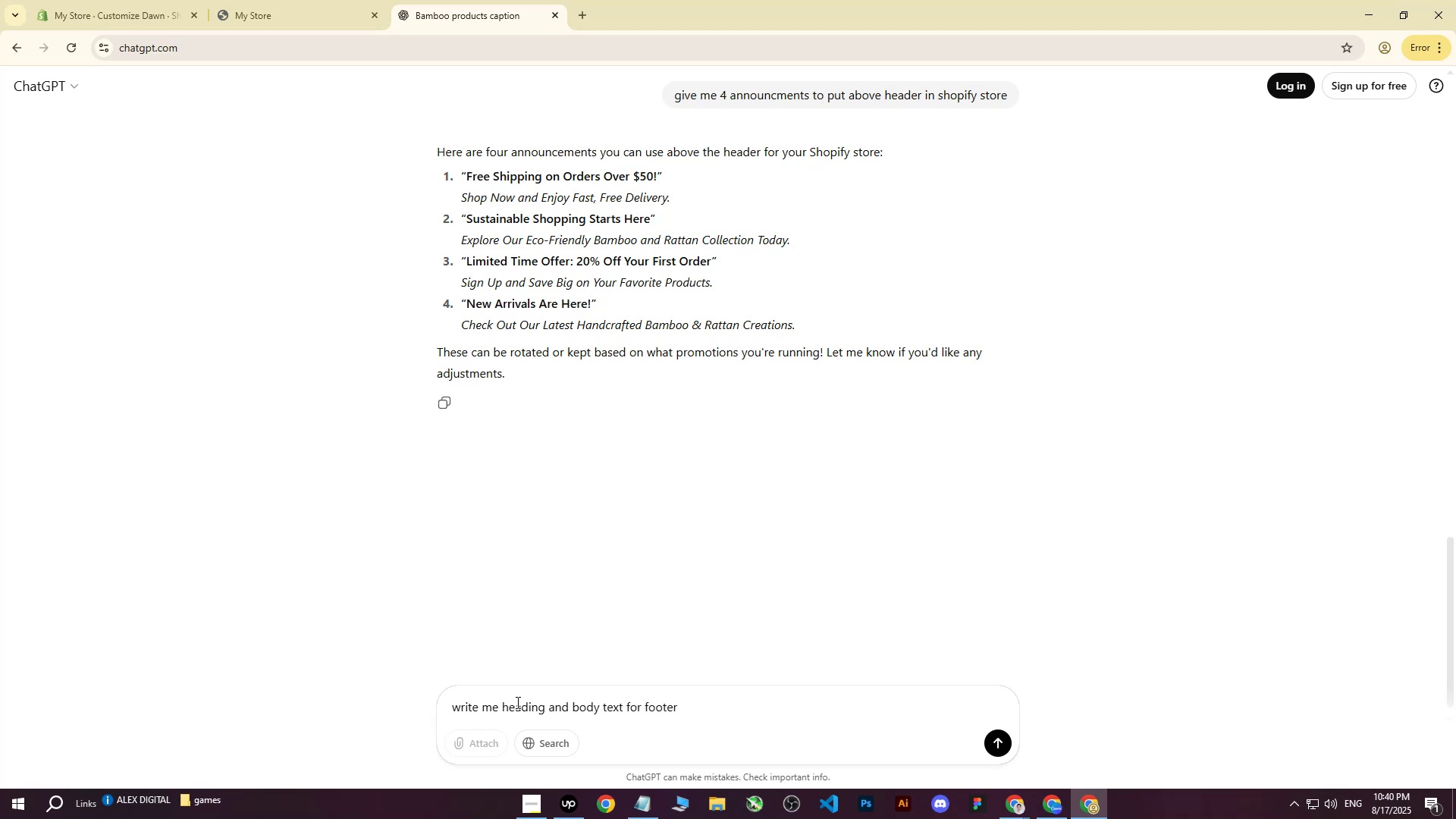 
key(Enter)
 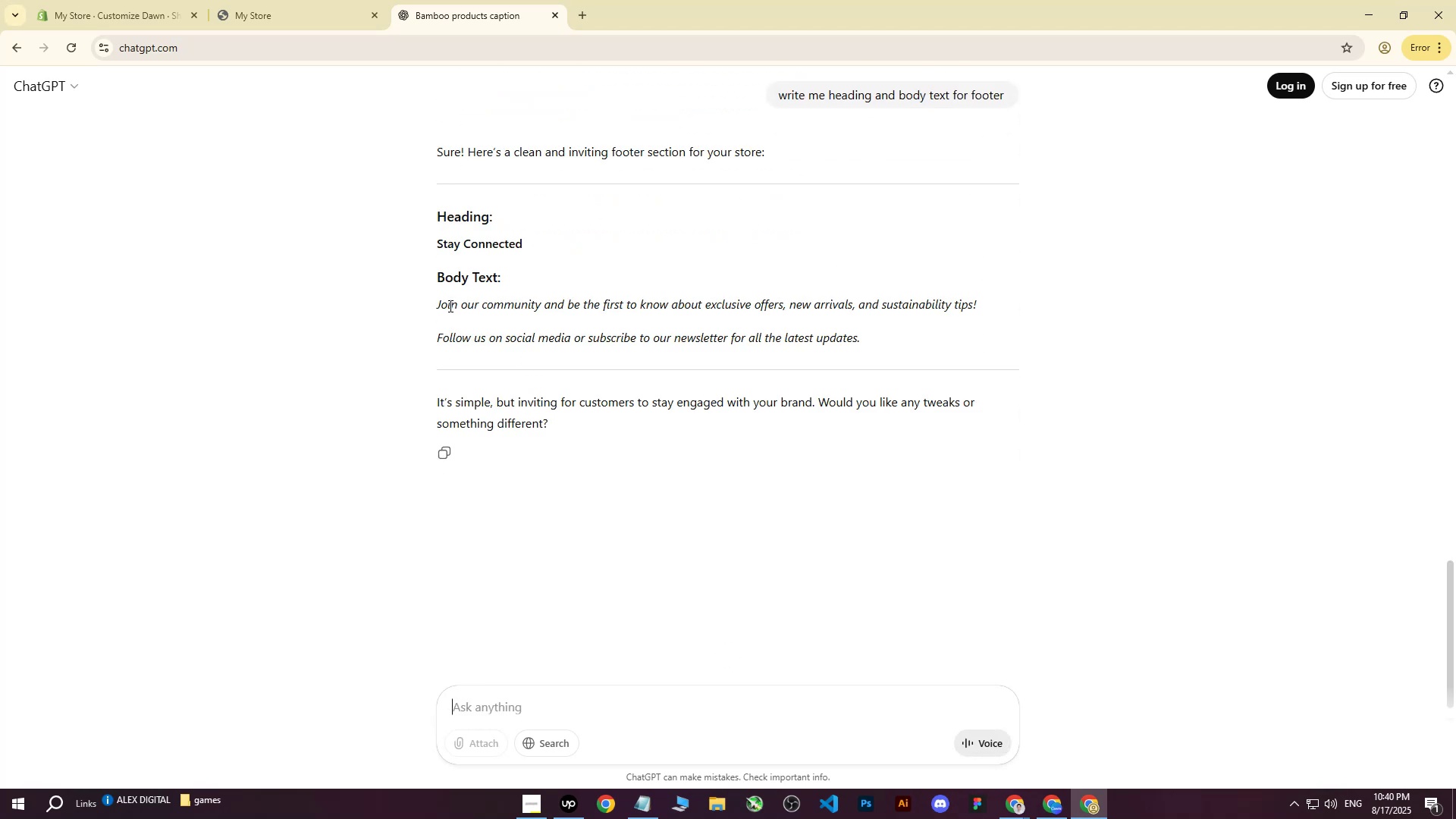 
wait(6.18)
 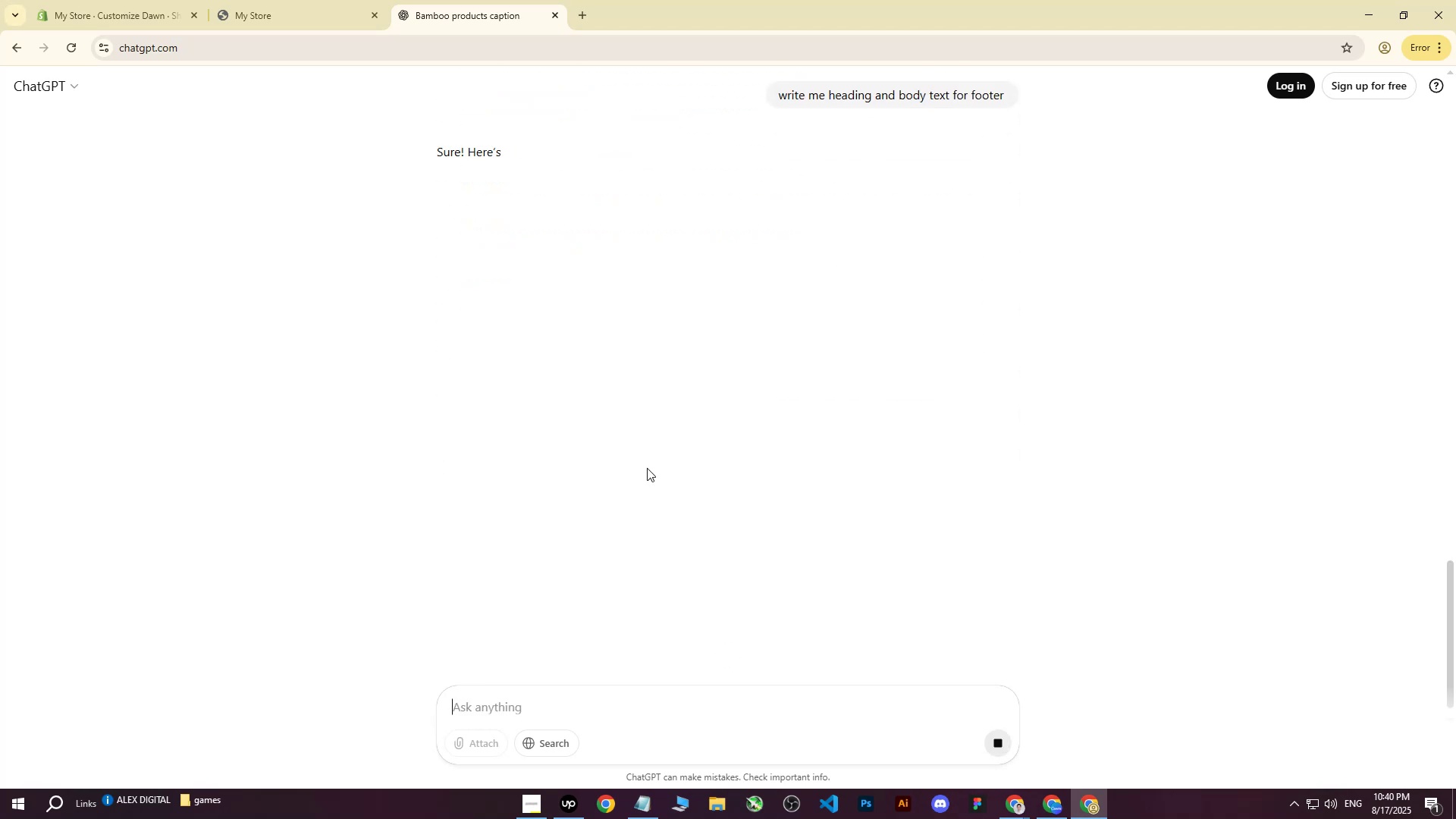 
left_click([522, 711])
 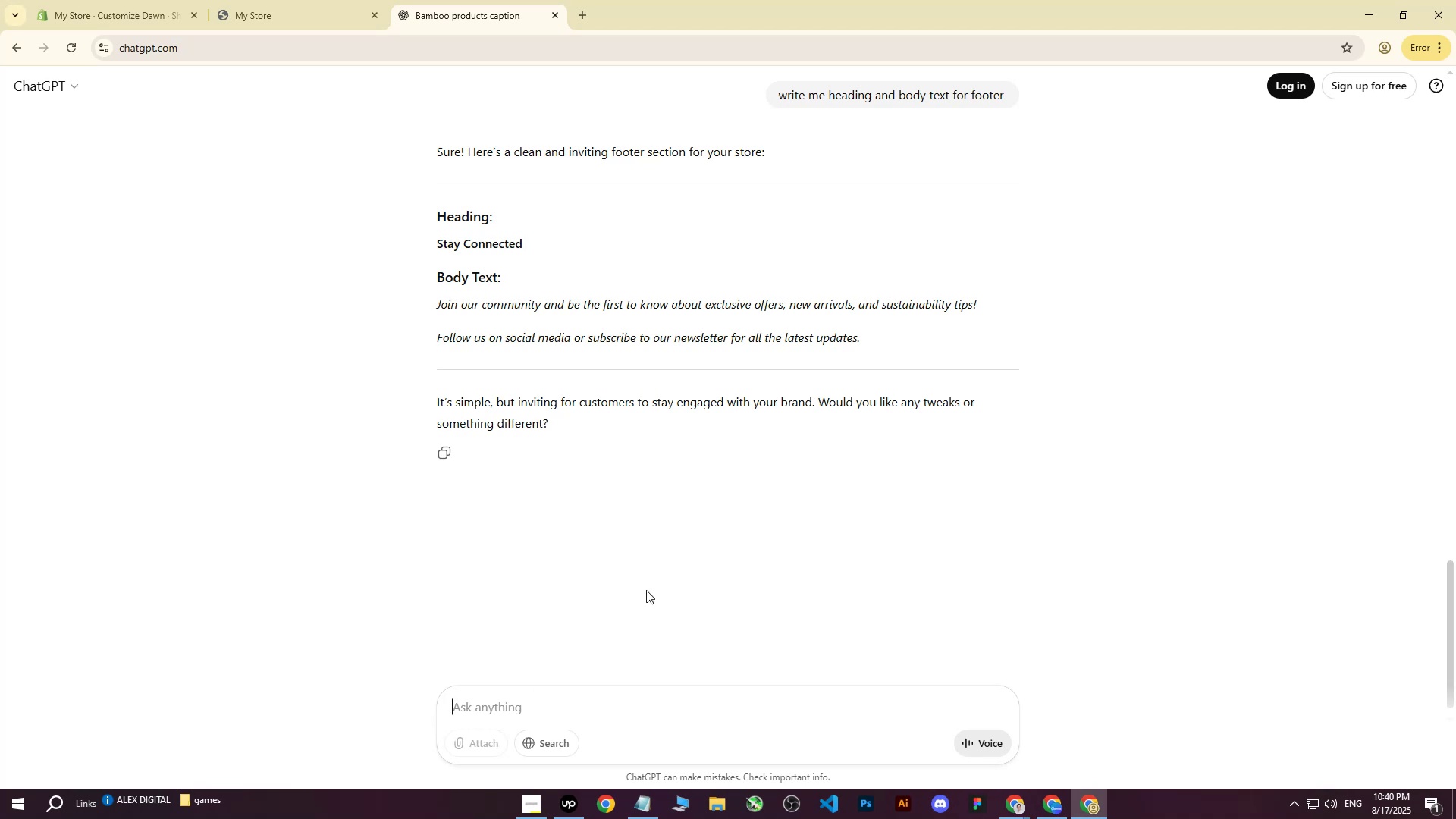 
type(write me heading and )
key(Backspace)
key(Backspace)
key(Backspace)
type(nd body for footer for shj)
key(Backspace)
type(opify store Eco Natural)
 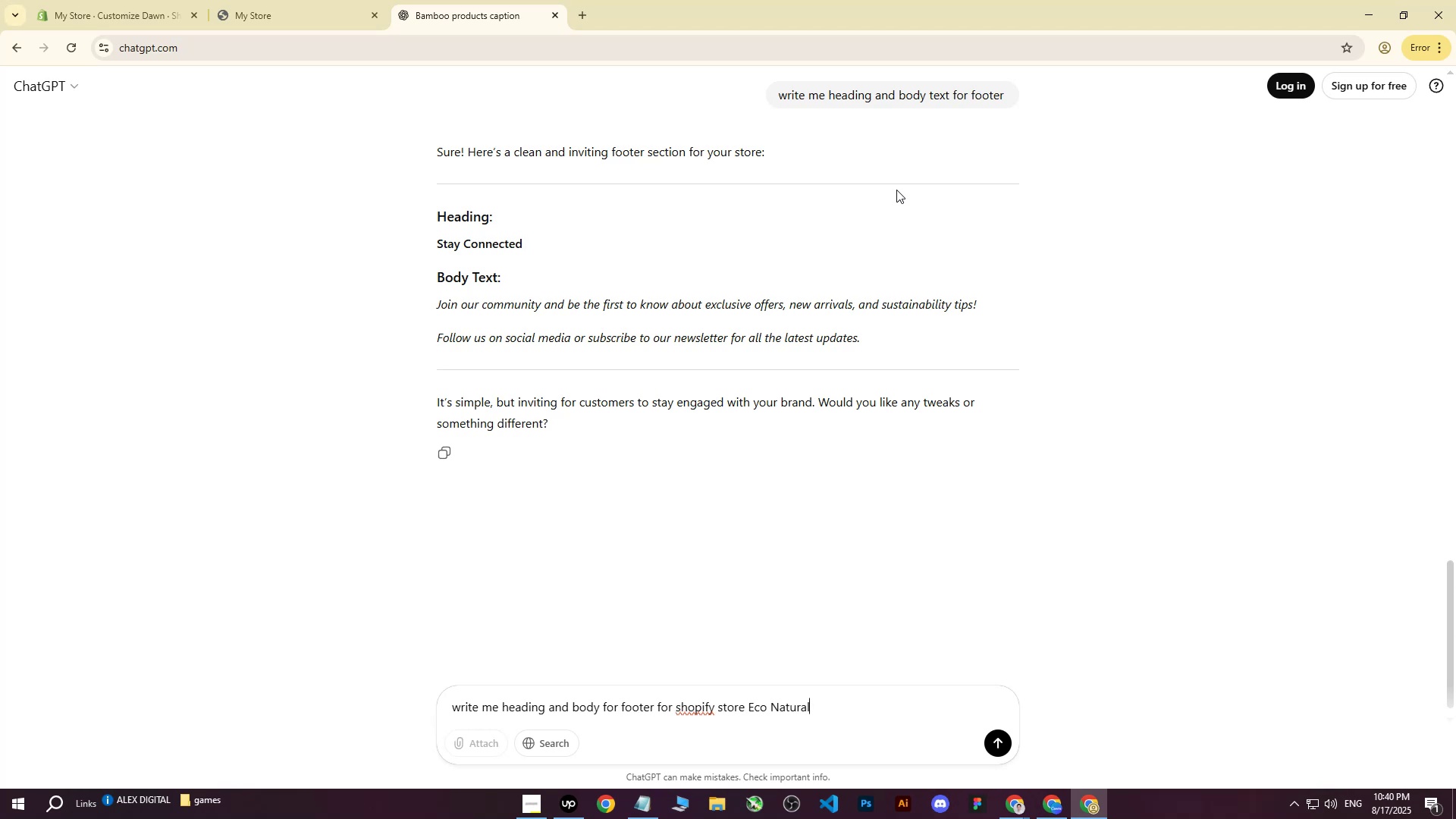 
key(Enter)
 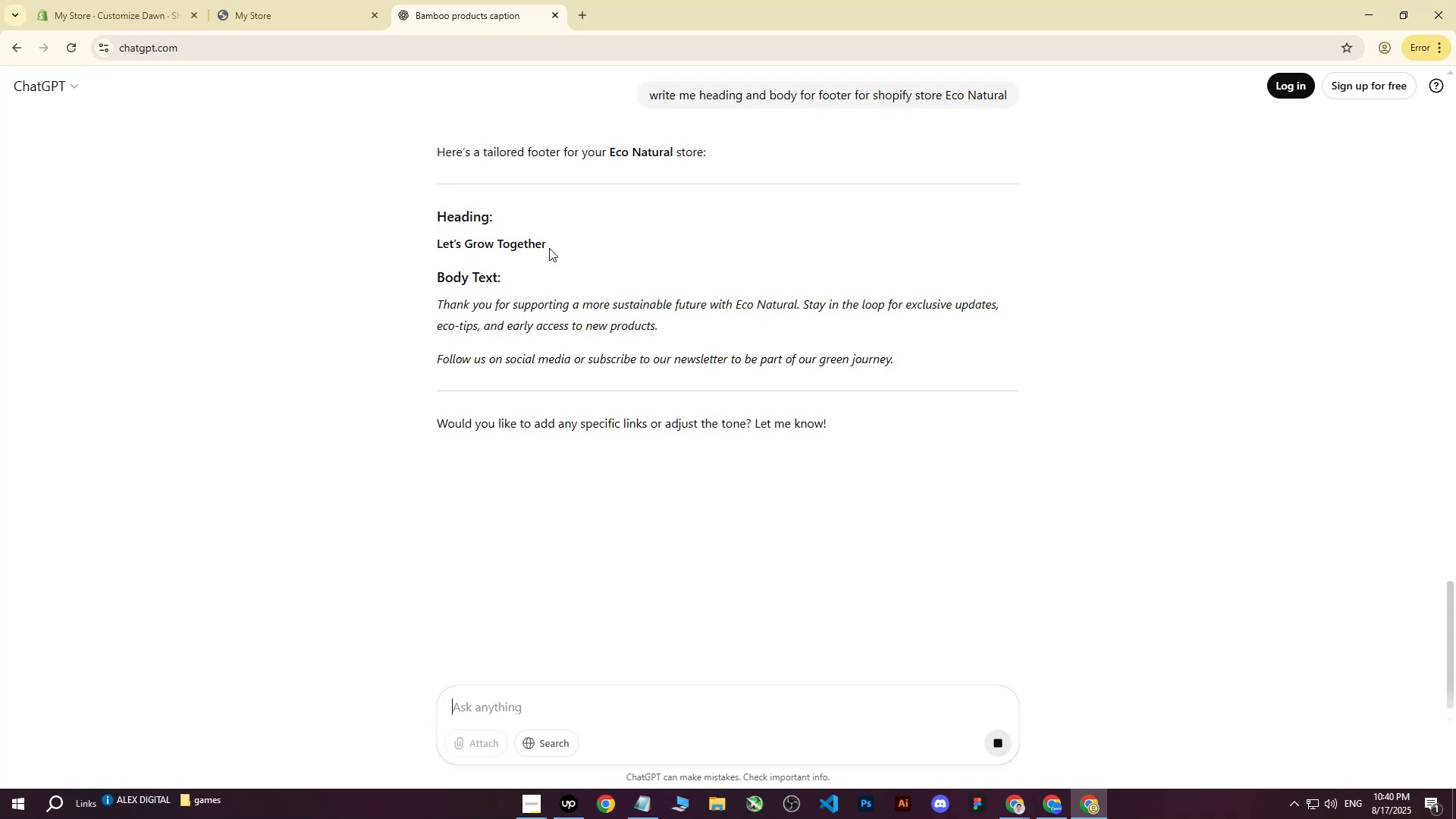 
left_click_drag(start_coordinate=[549, 242], to_coordinate=[438, 243])
 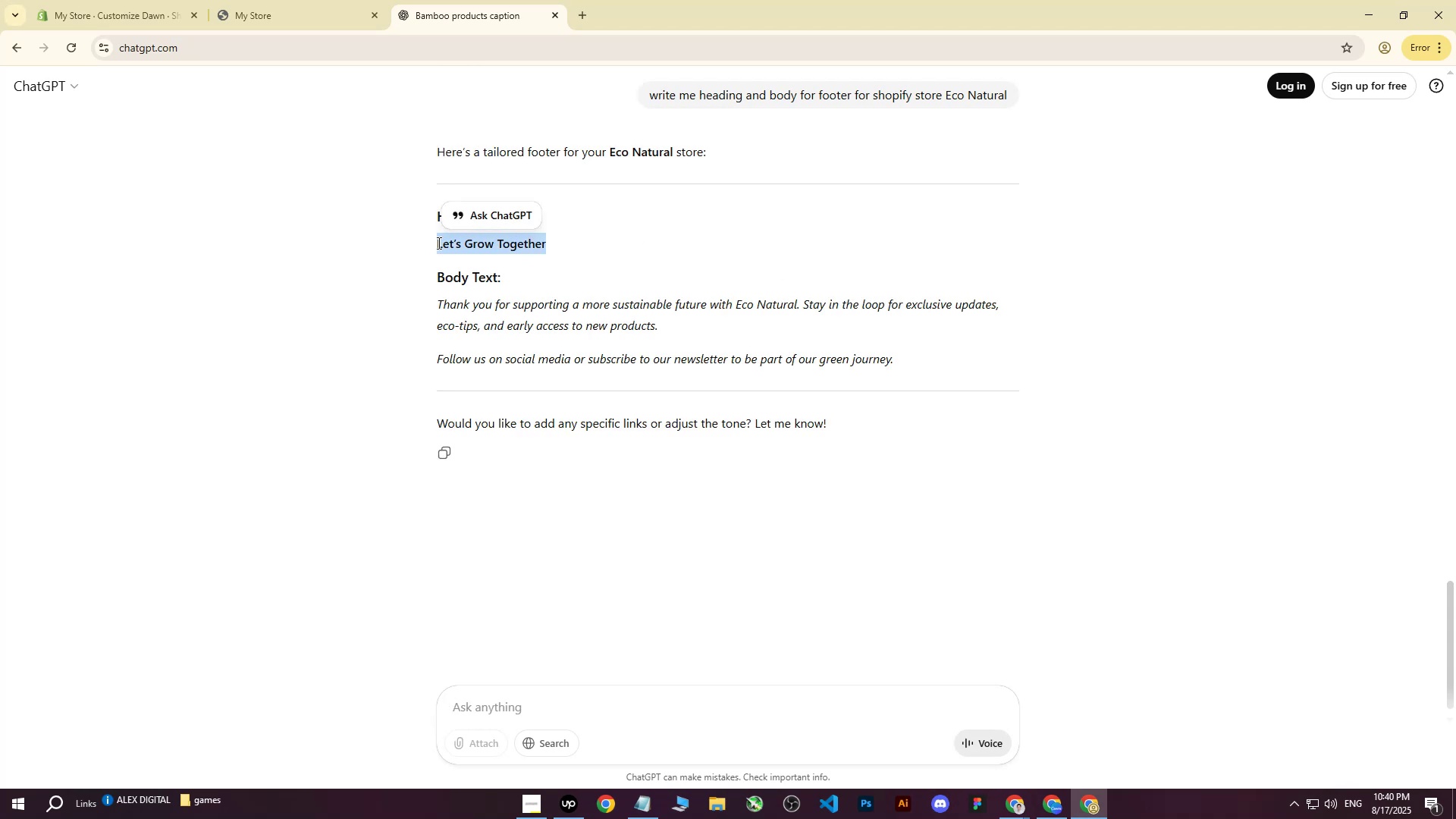 
key(Control+ControlLeft)
 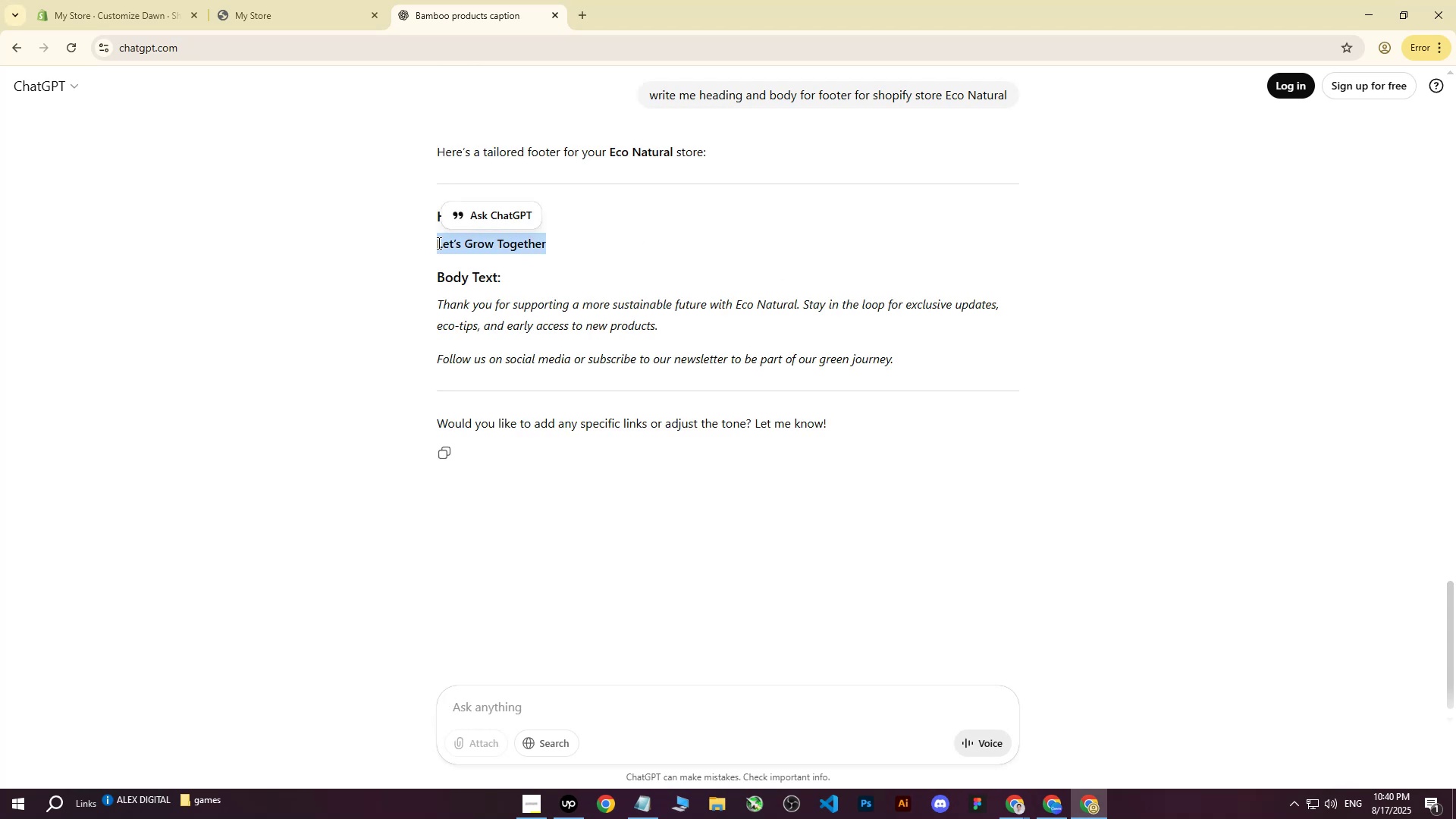 
key(Control+C)
 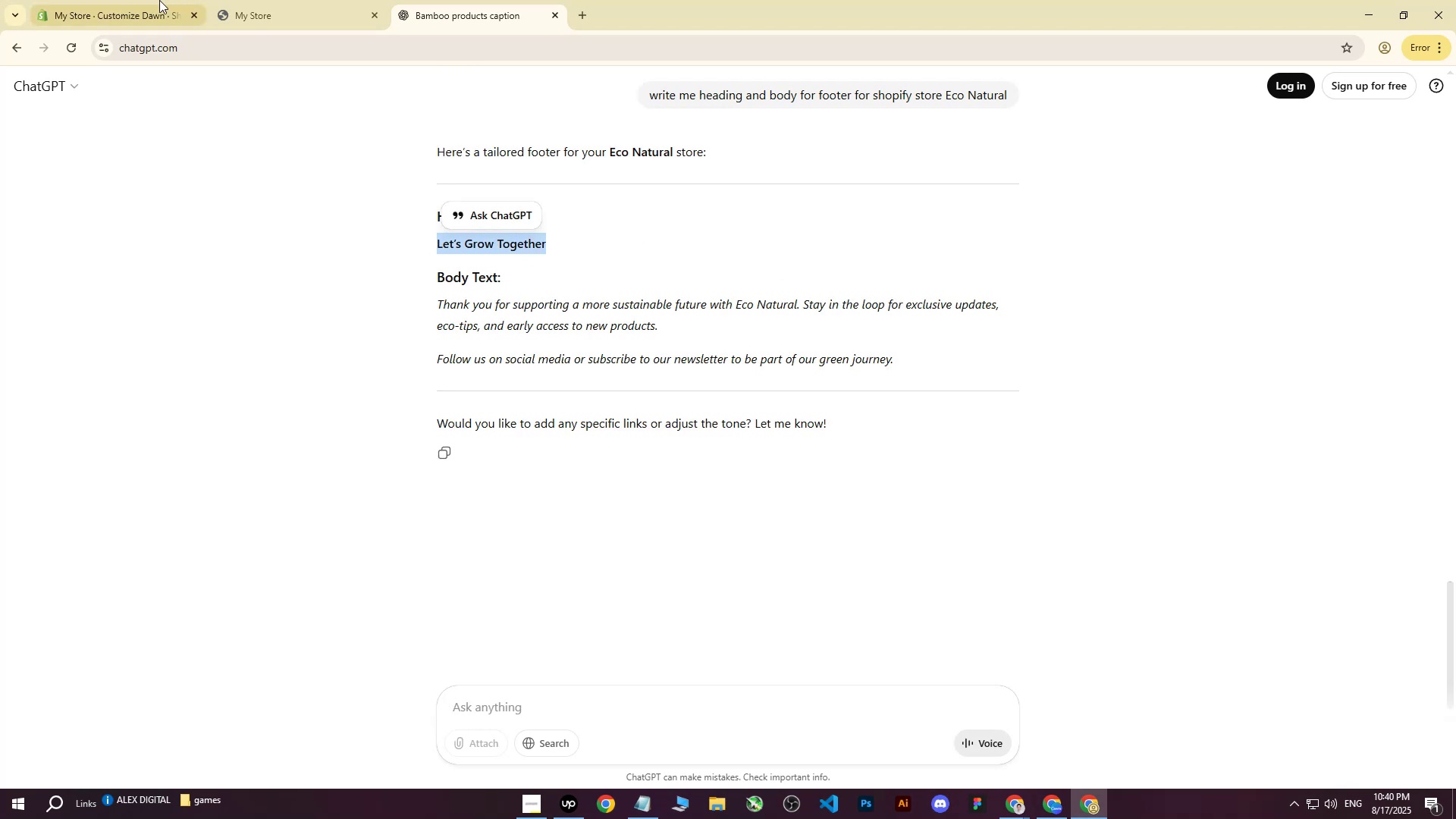 
left_click([159, 0])
 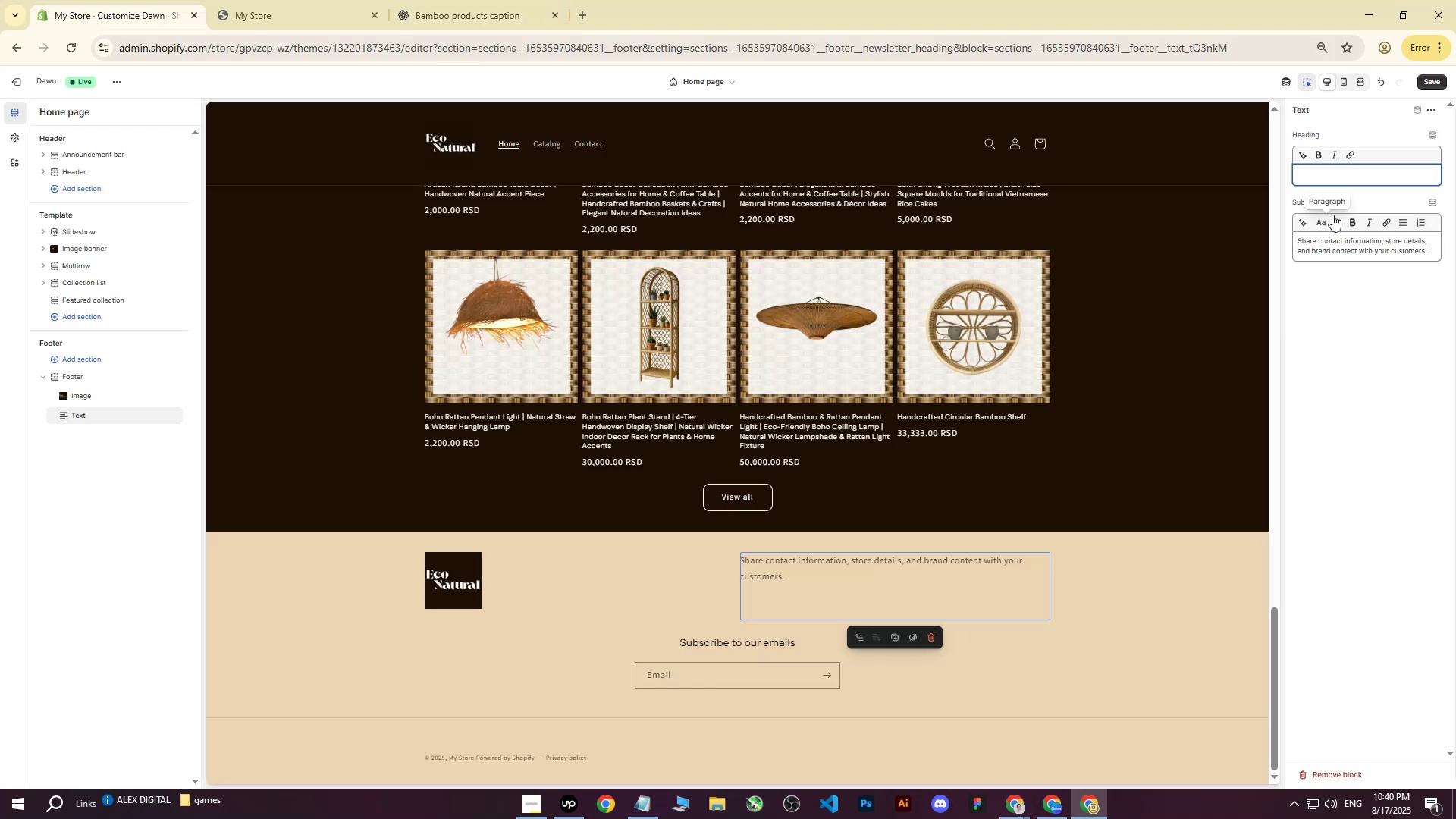 
key(Control+ControlLeft)
 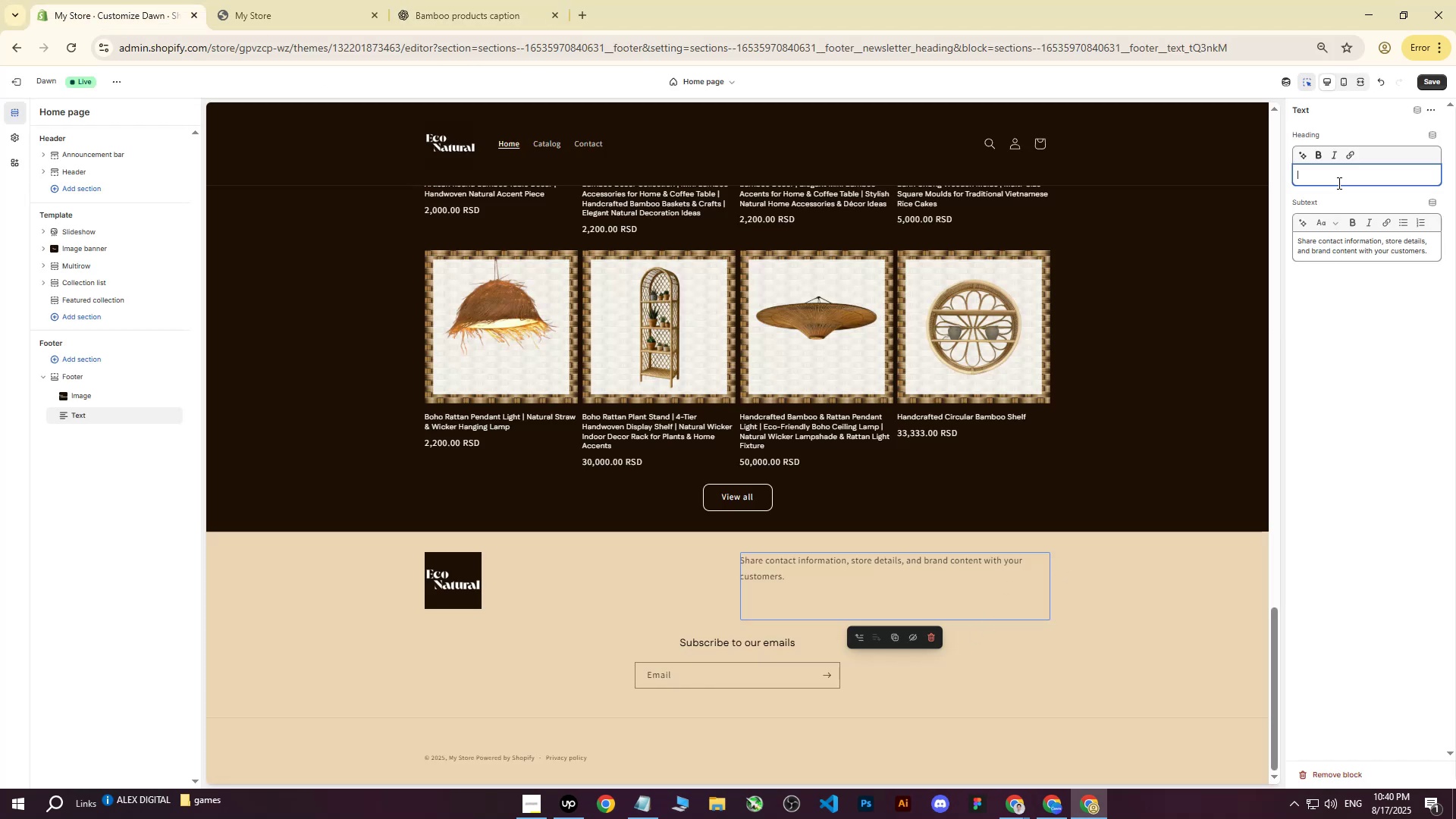 
key(Control+V)
 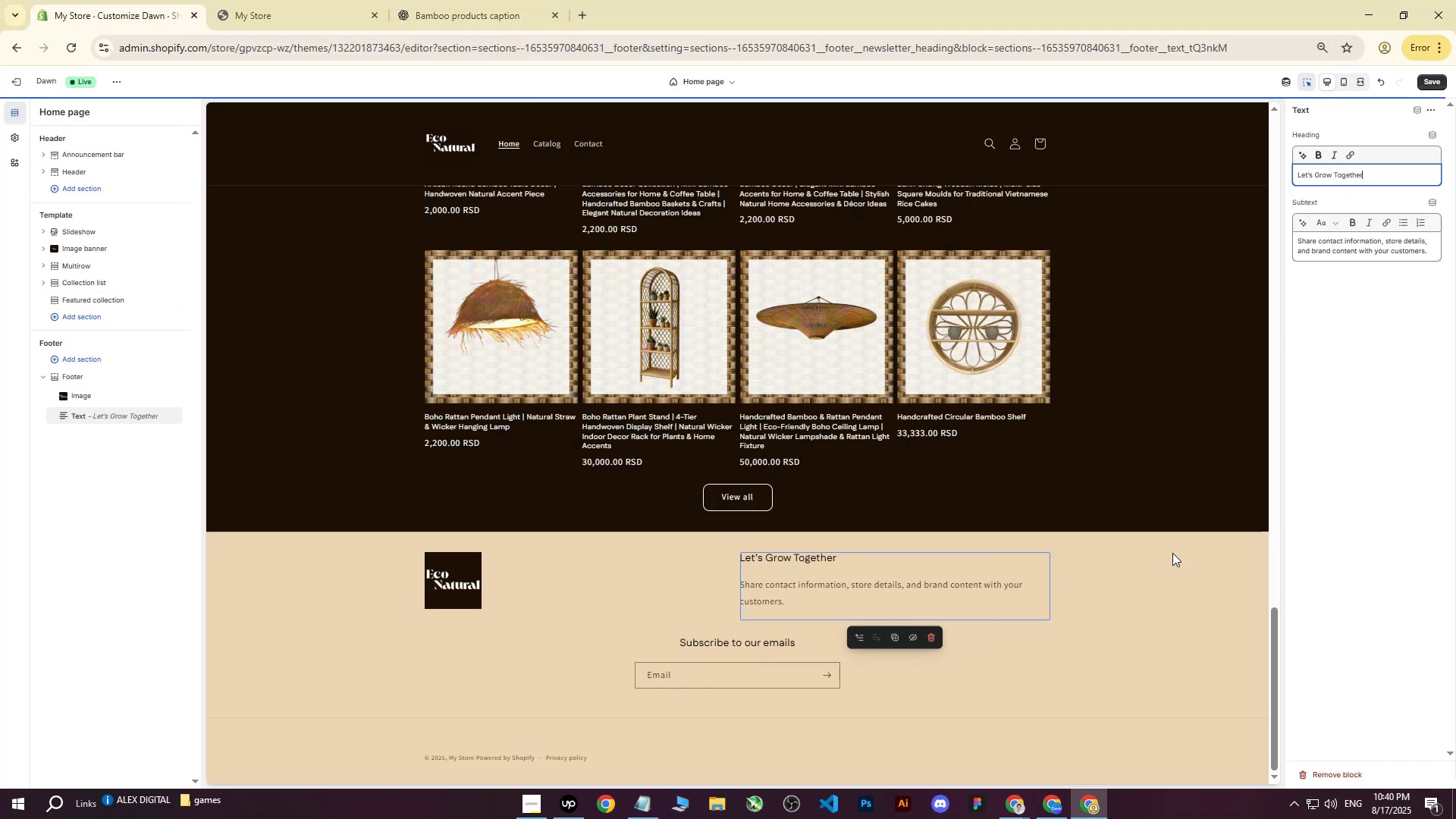 
left_click([471, 0])
 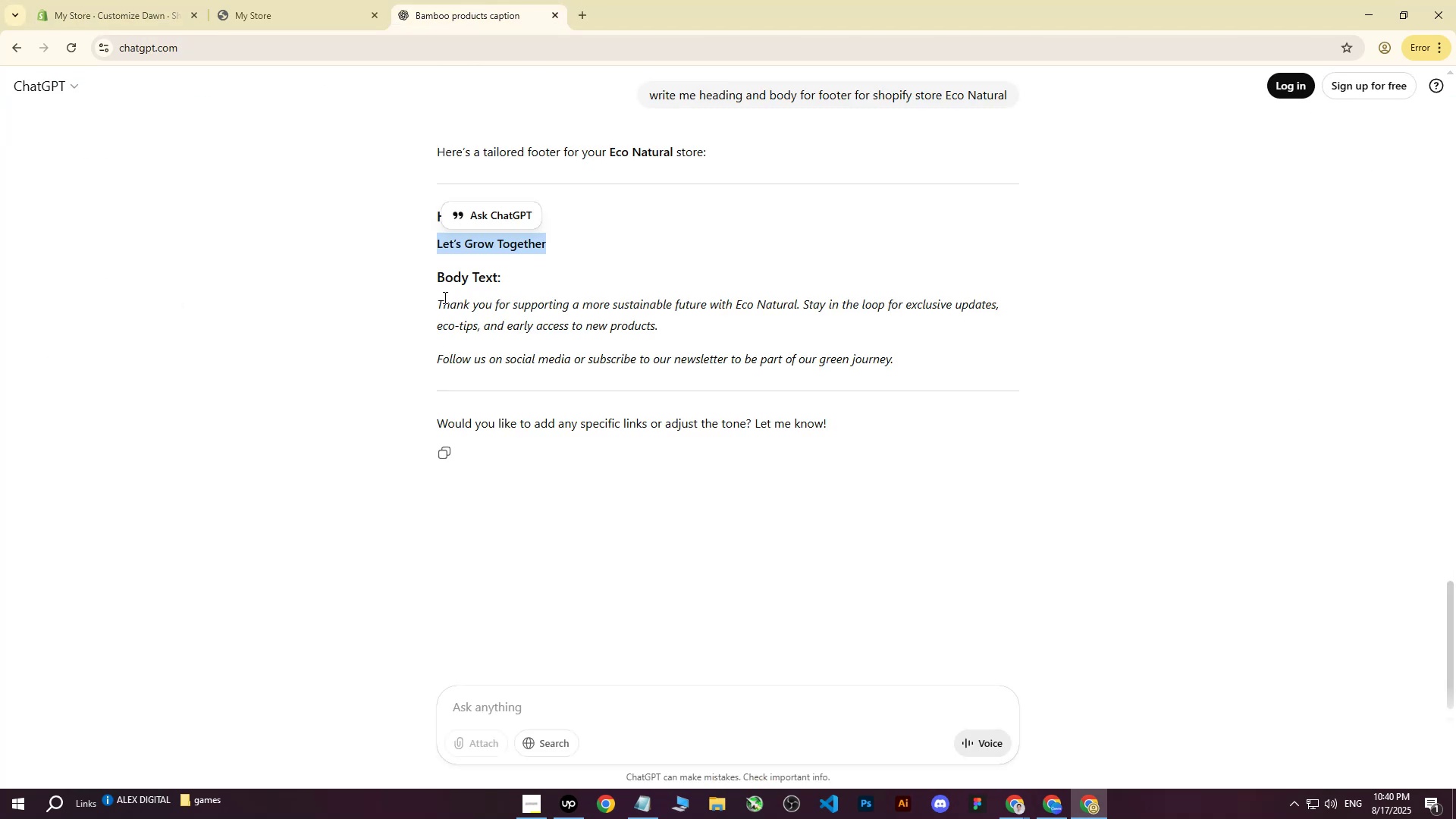 
left_click_drag(start_coordinate=[435, 303], to_coordinate=[663, 328])
 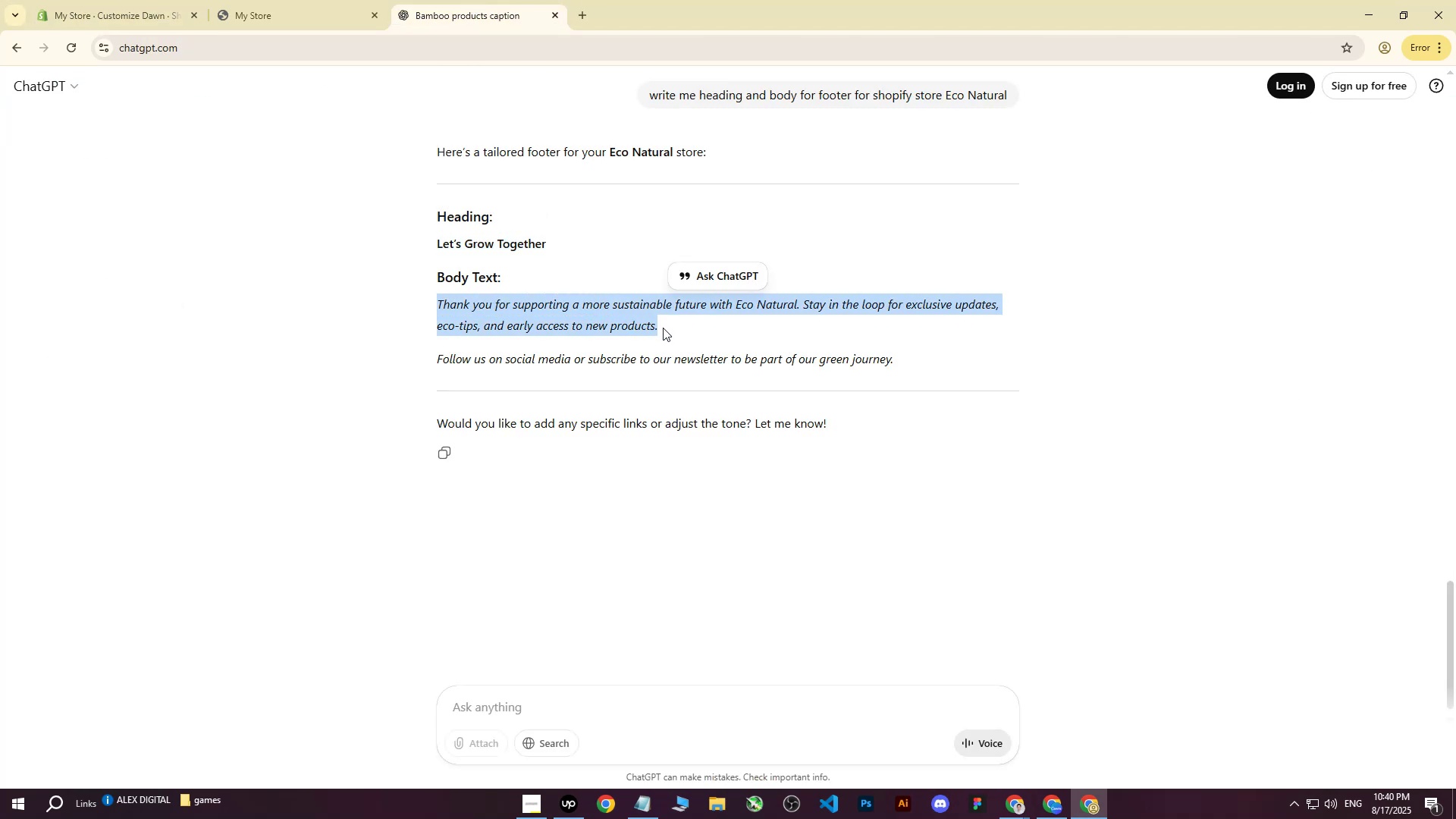 
key(Control+ControlLeft)
 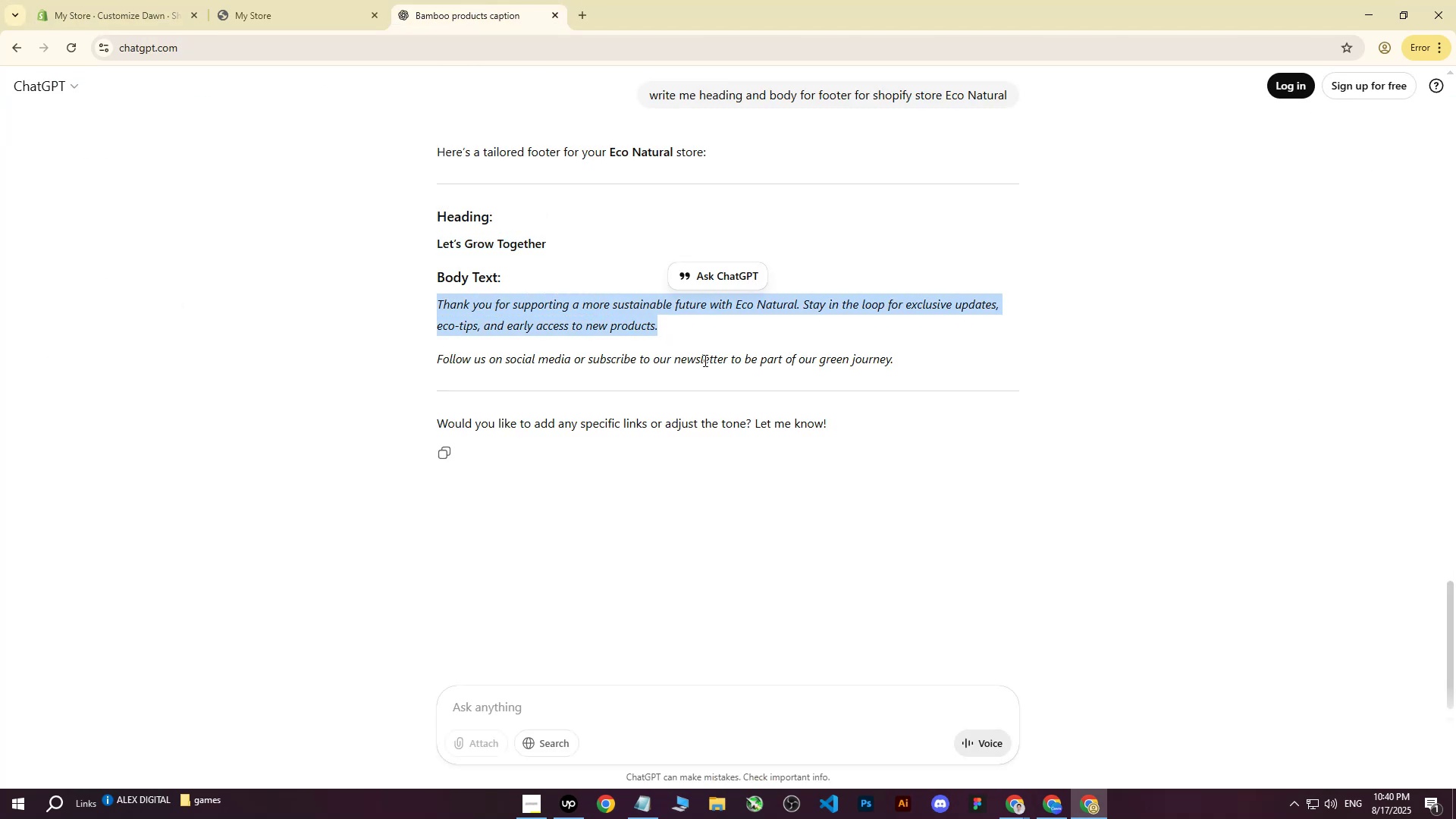 
key(Control+C)
 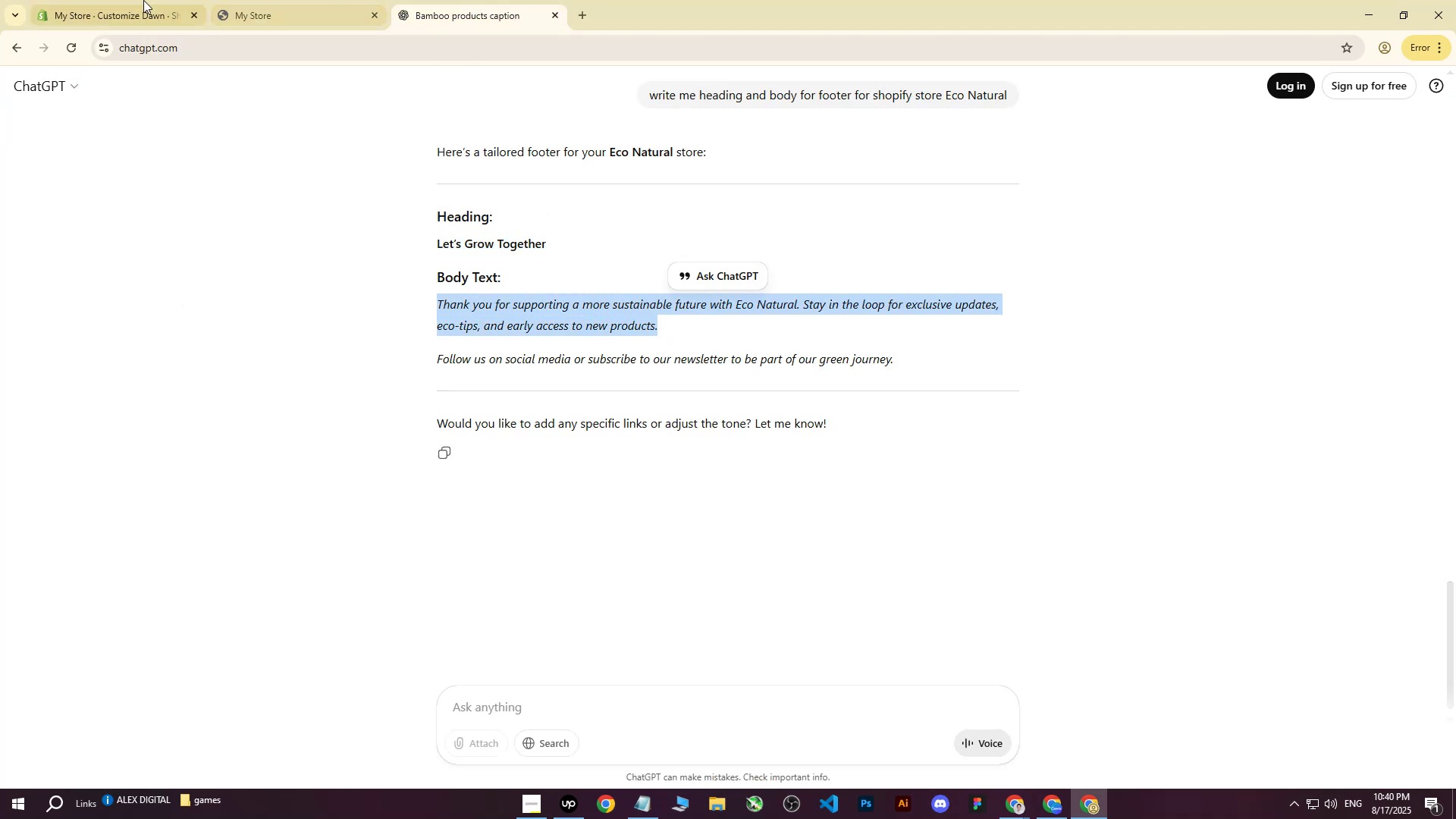 
left_click([117, 0])
 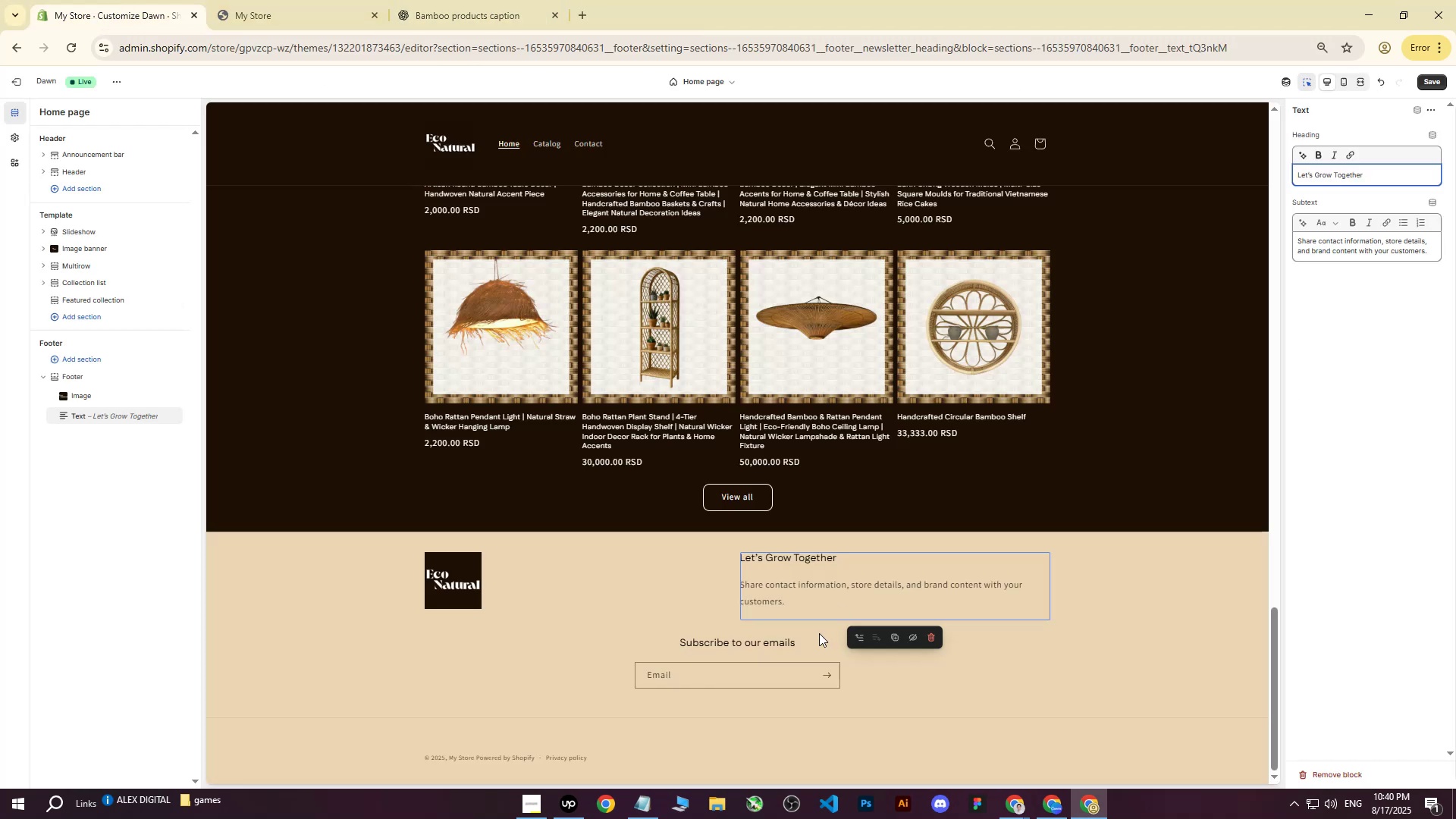 
left_click([802, 601])
 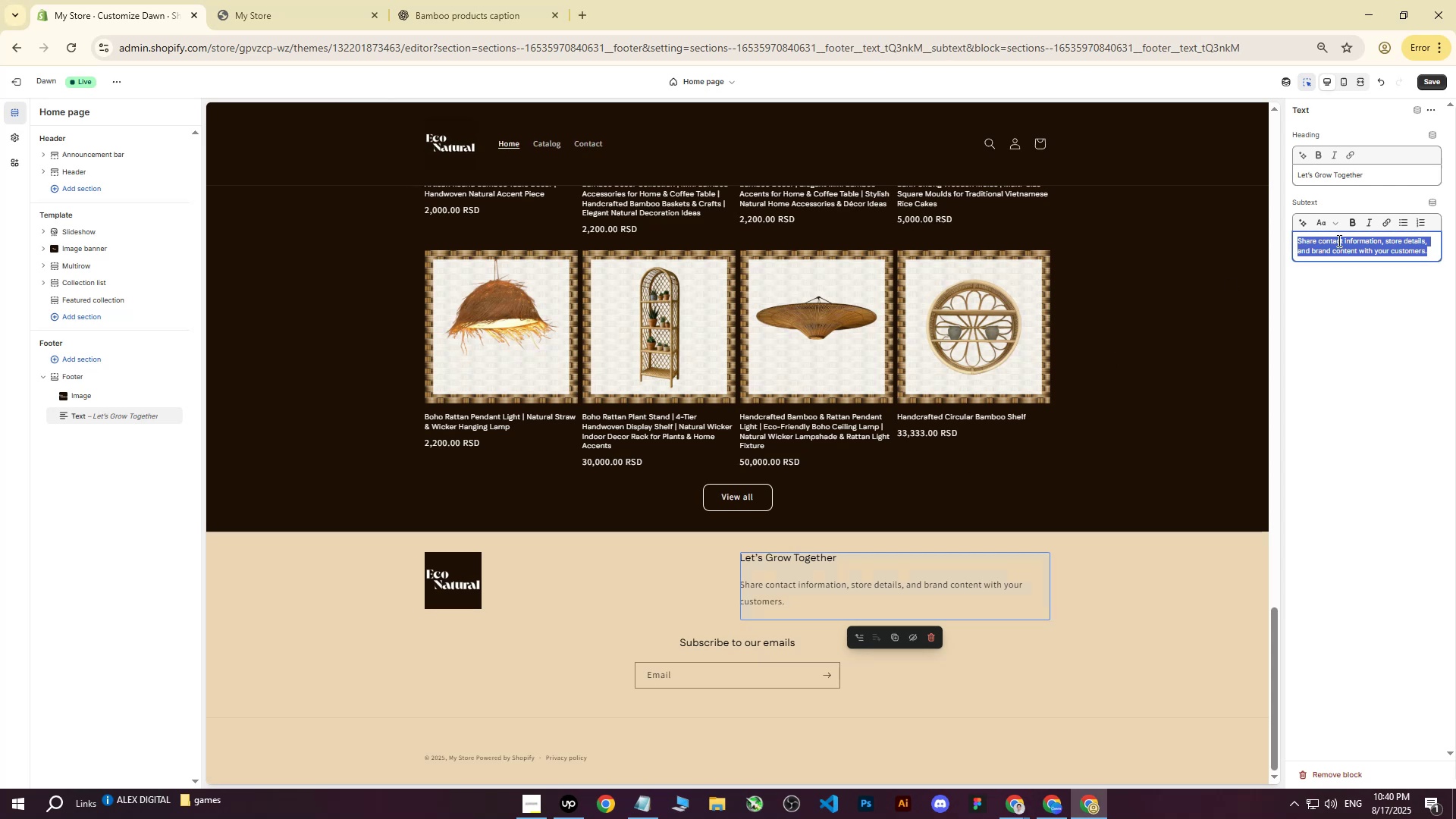 
key(Control+ControlLeft)
 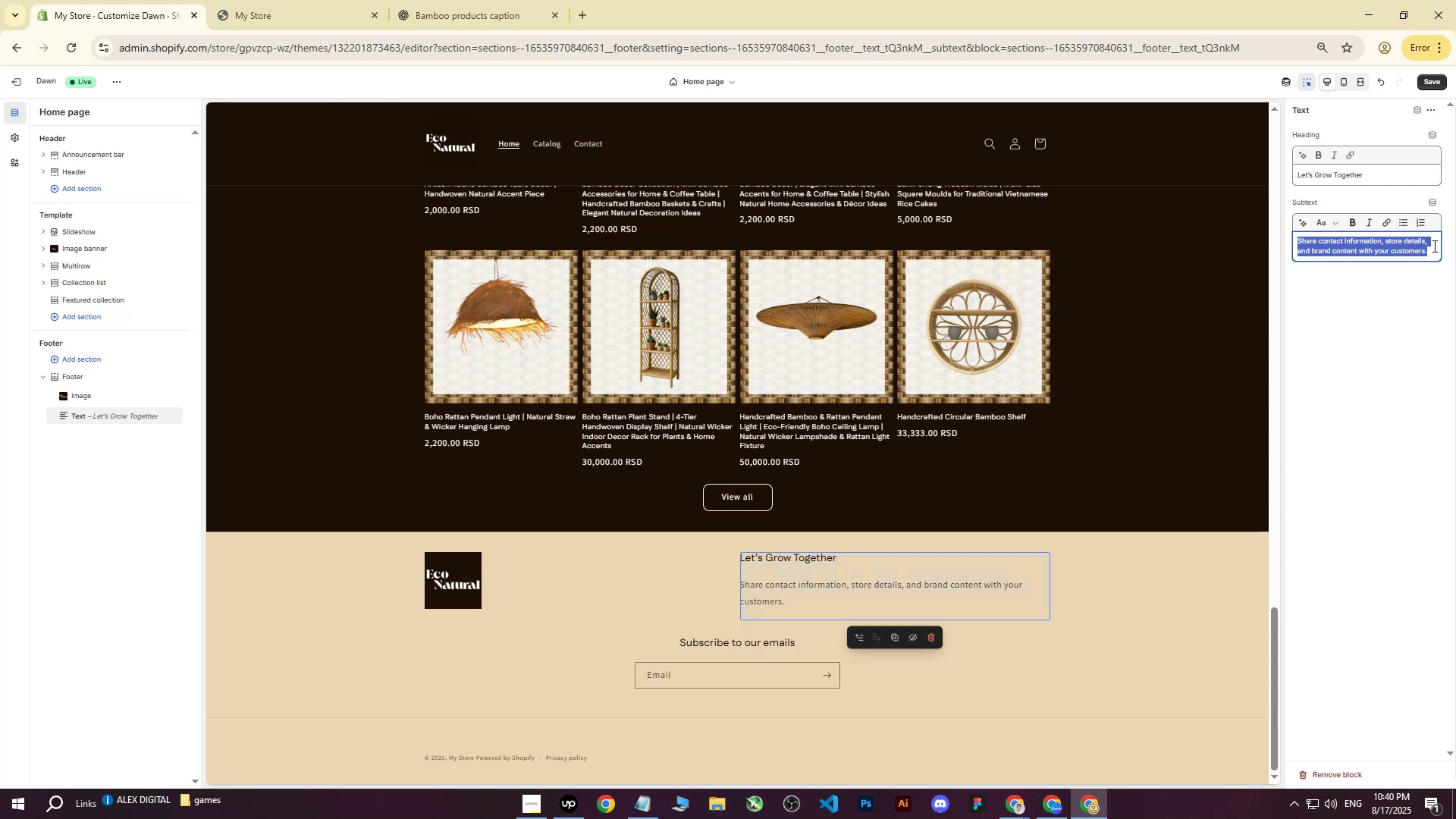 
key(Control+V)
 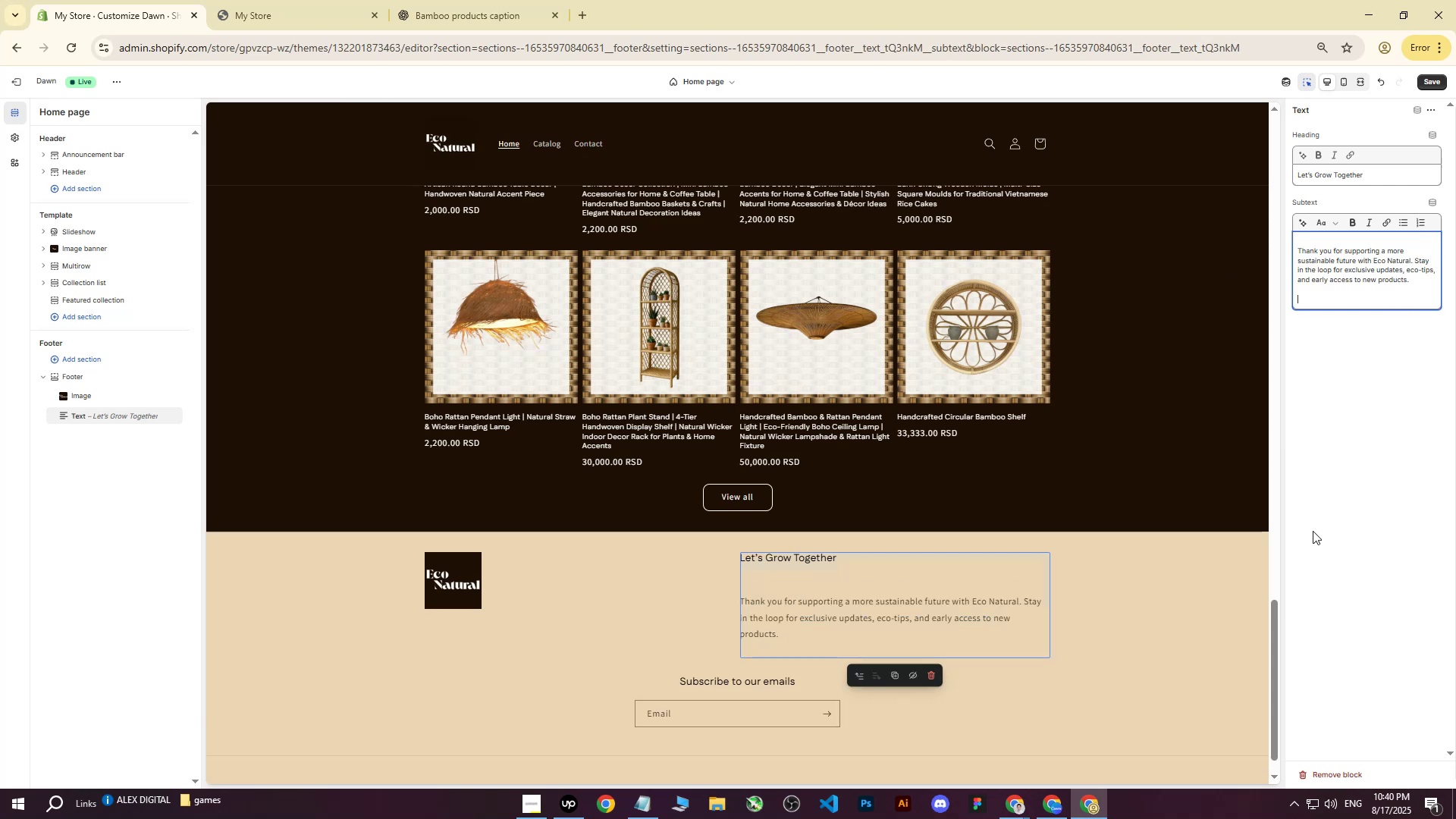 
left_click([1311, 532])
 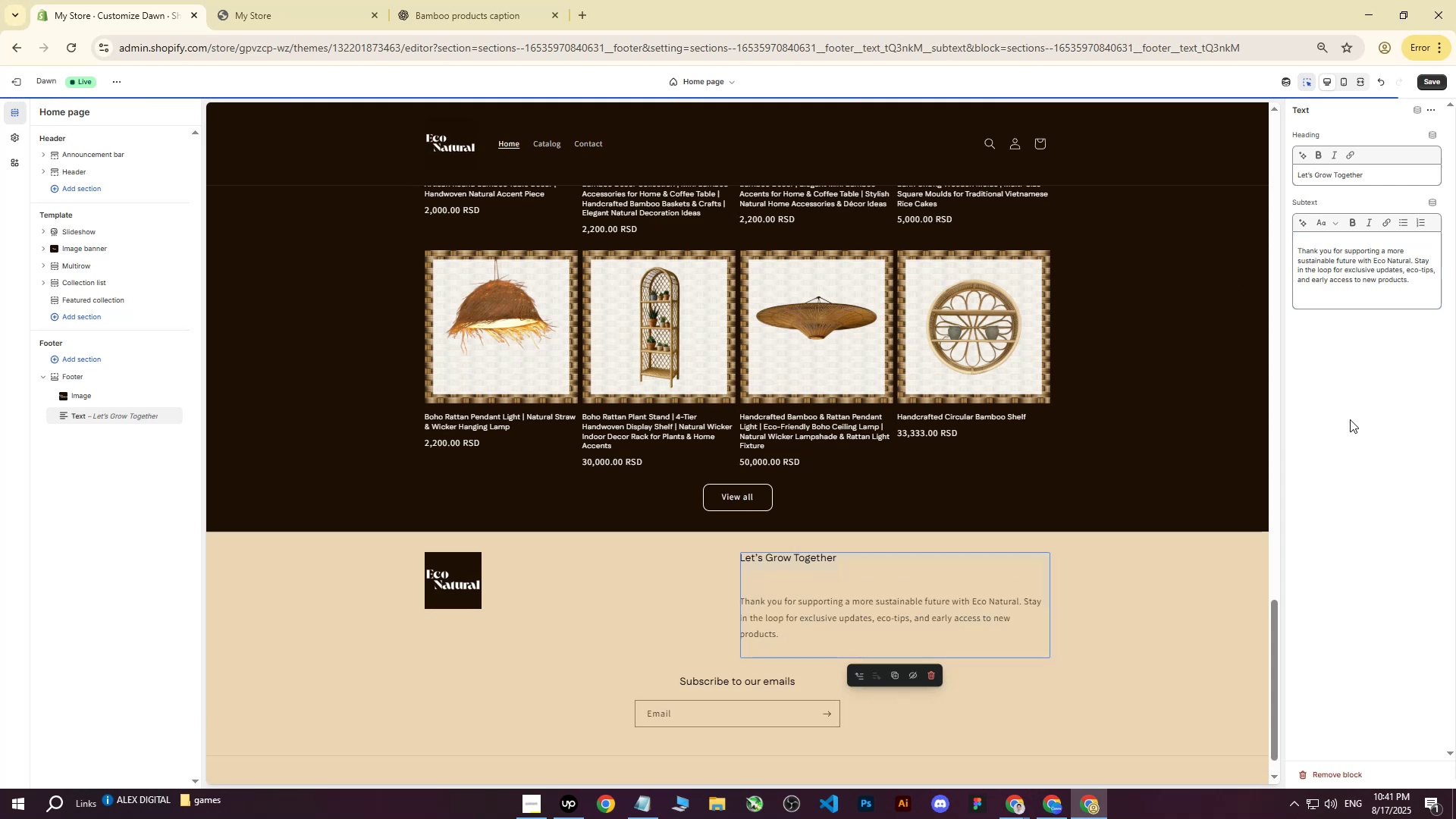 
left_click([1350, 419])
 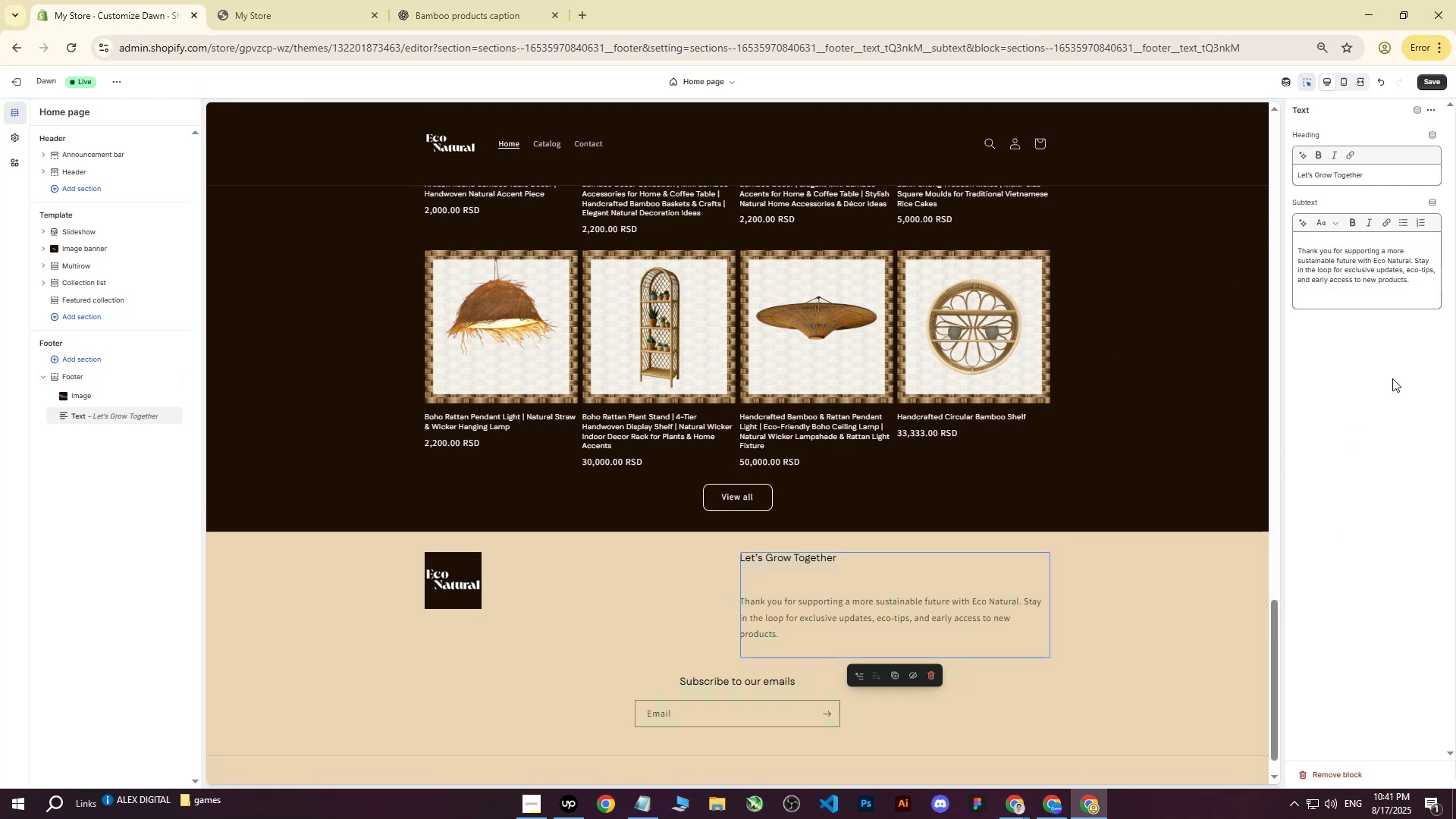 
left_click([1429, 83])
 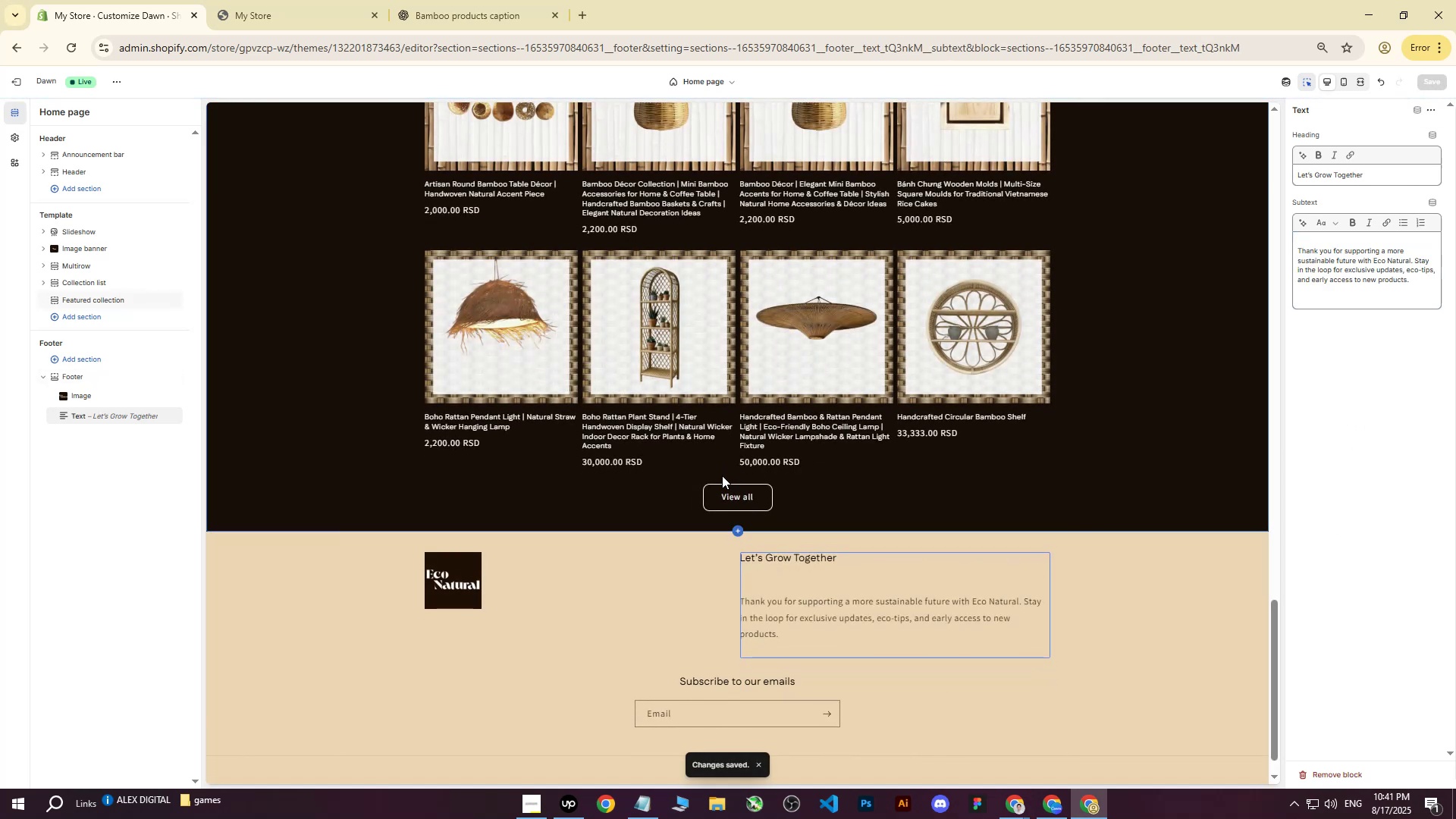 
wait(5.87)
 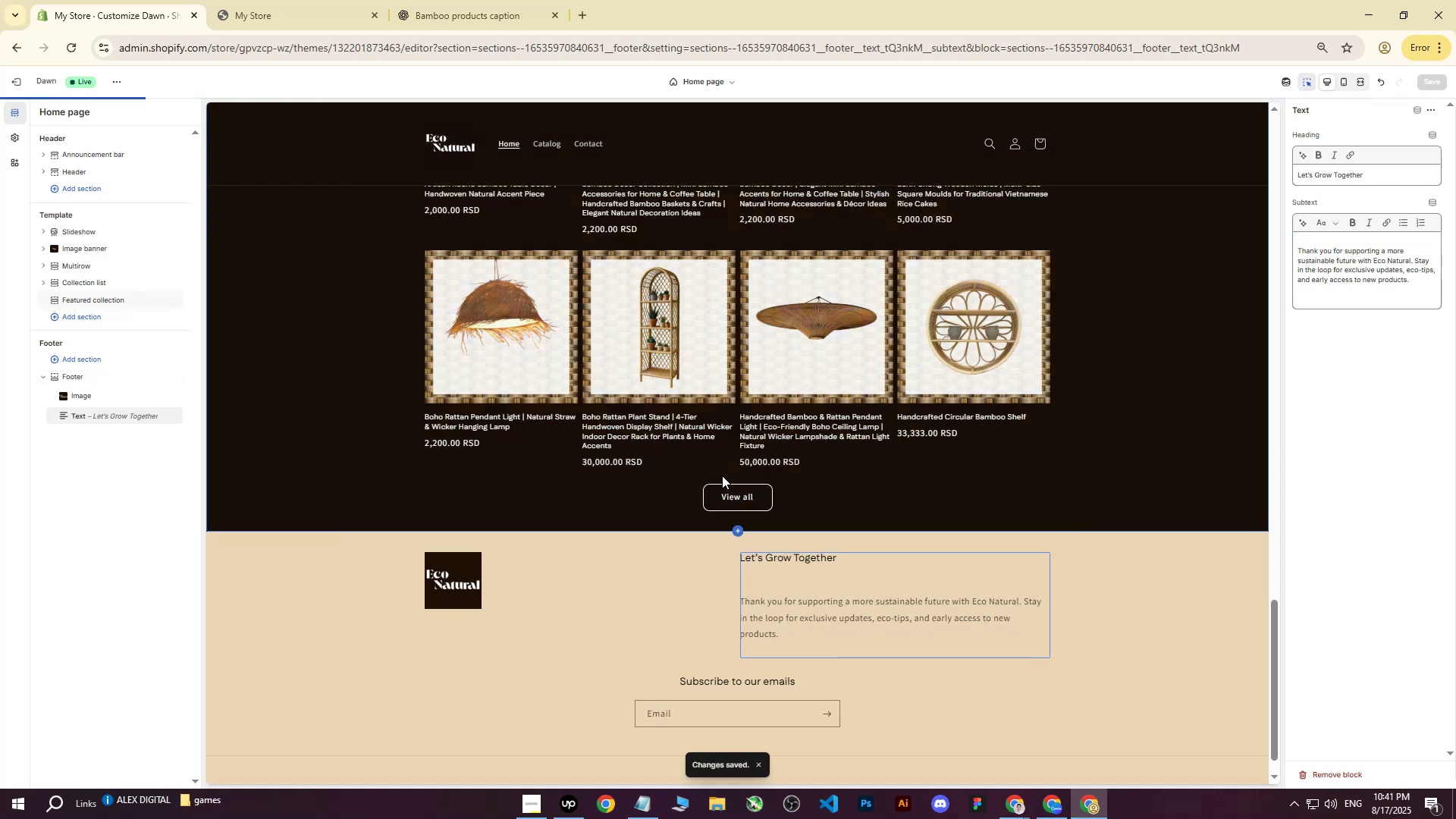 
scroll: coordinate [706, 567], scroll_direction: down, amount: 5.0
 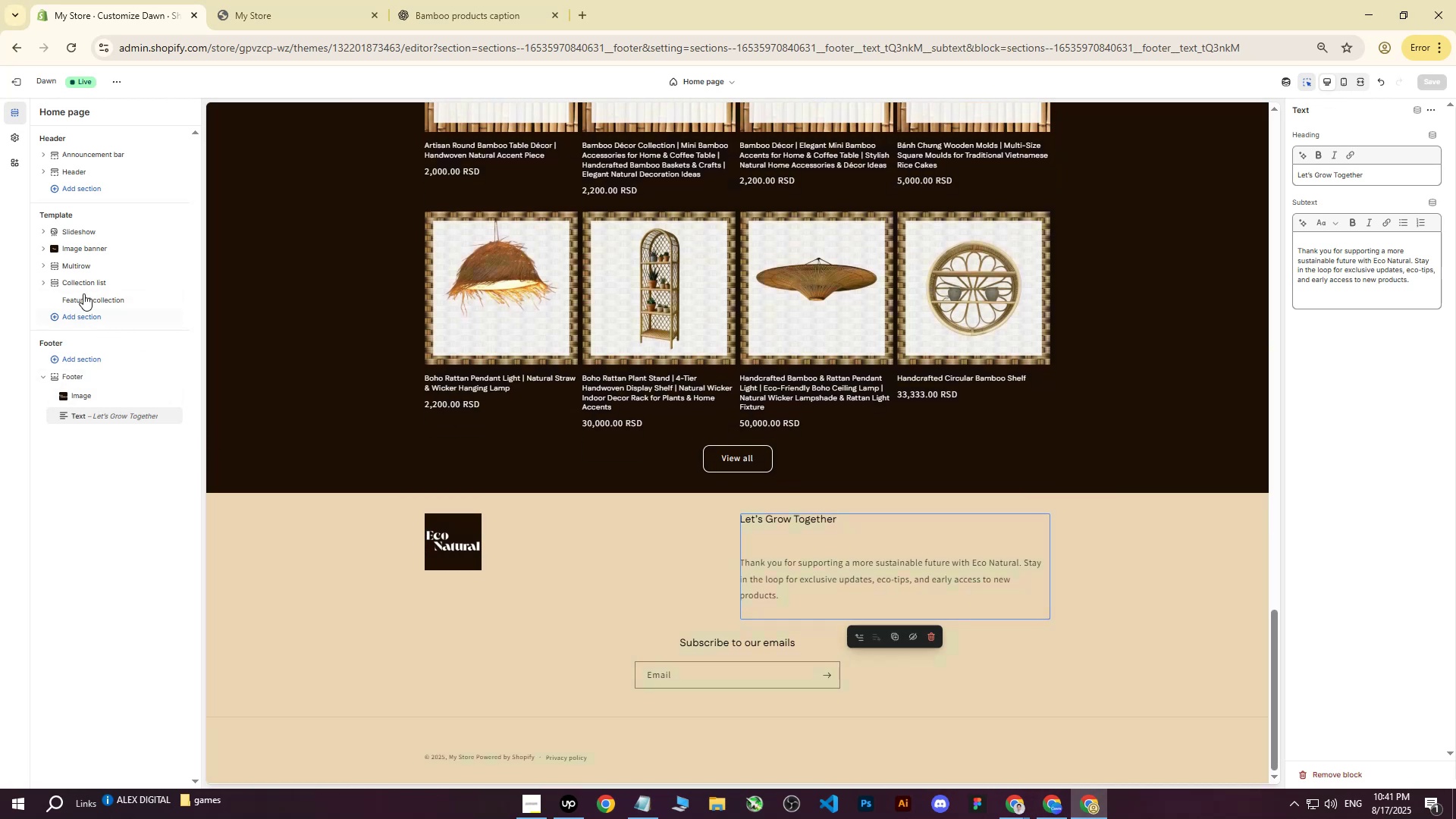 
left_click([14, 133])
 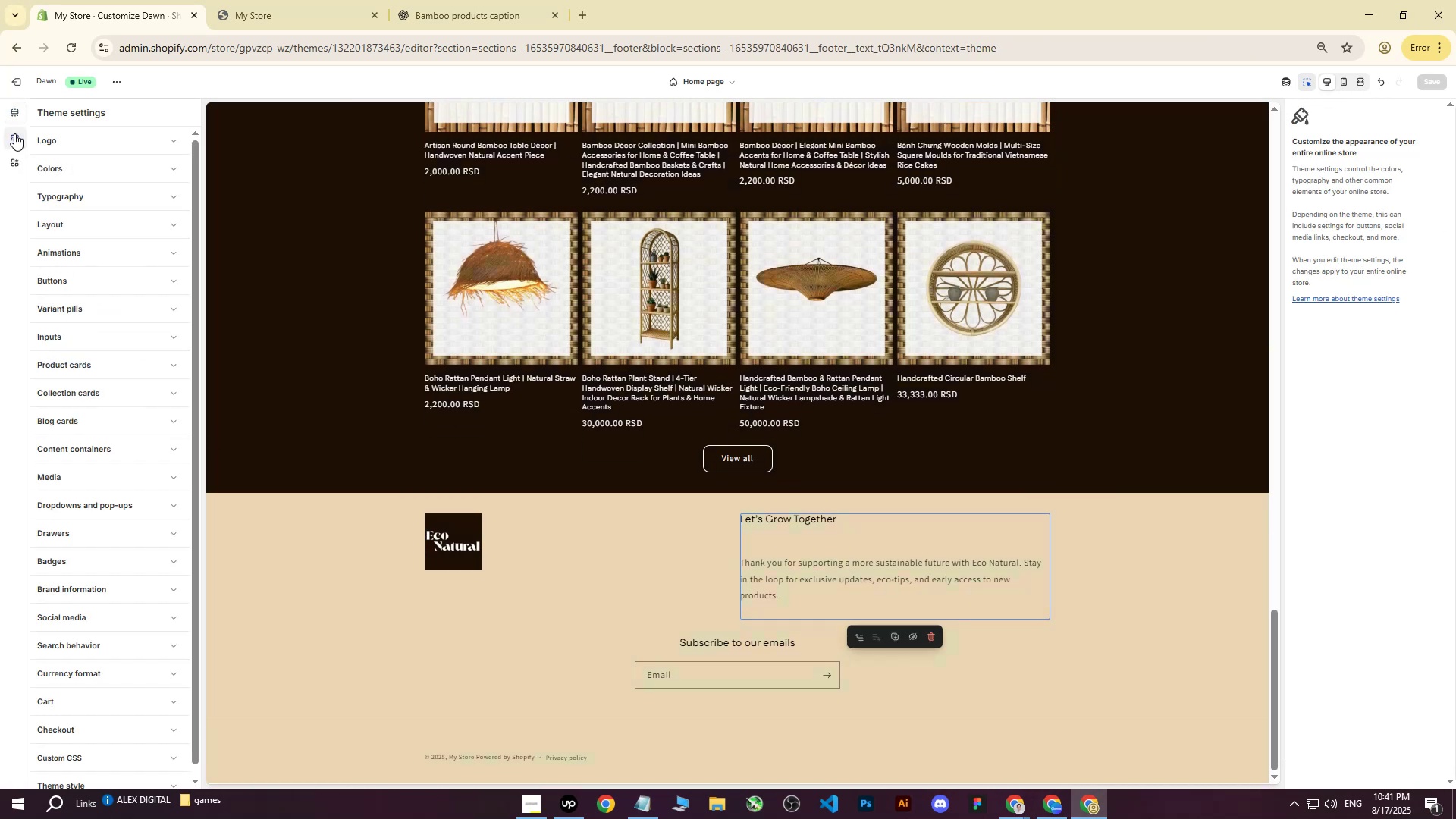 
scroll: coordinate [86, 511], scroll_direction: down, amount: 3.0
 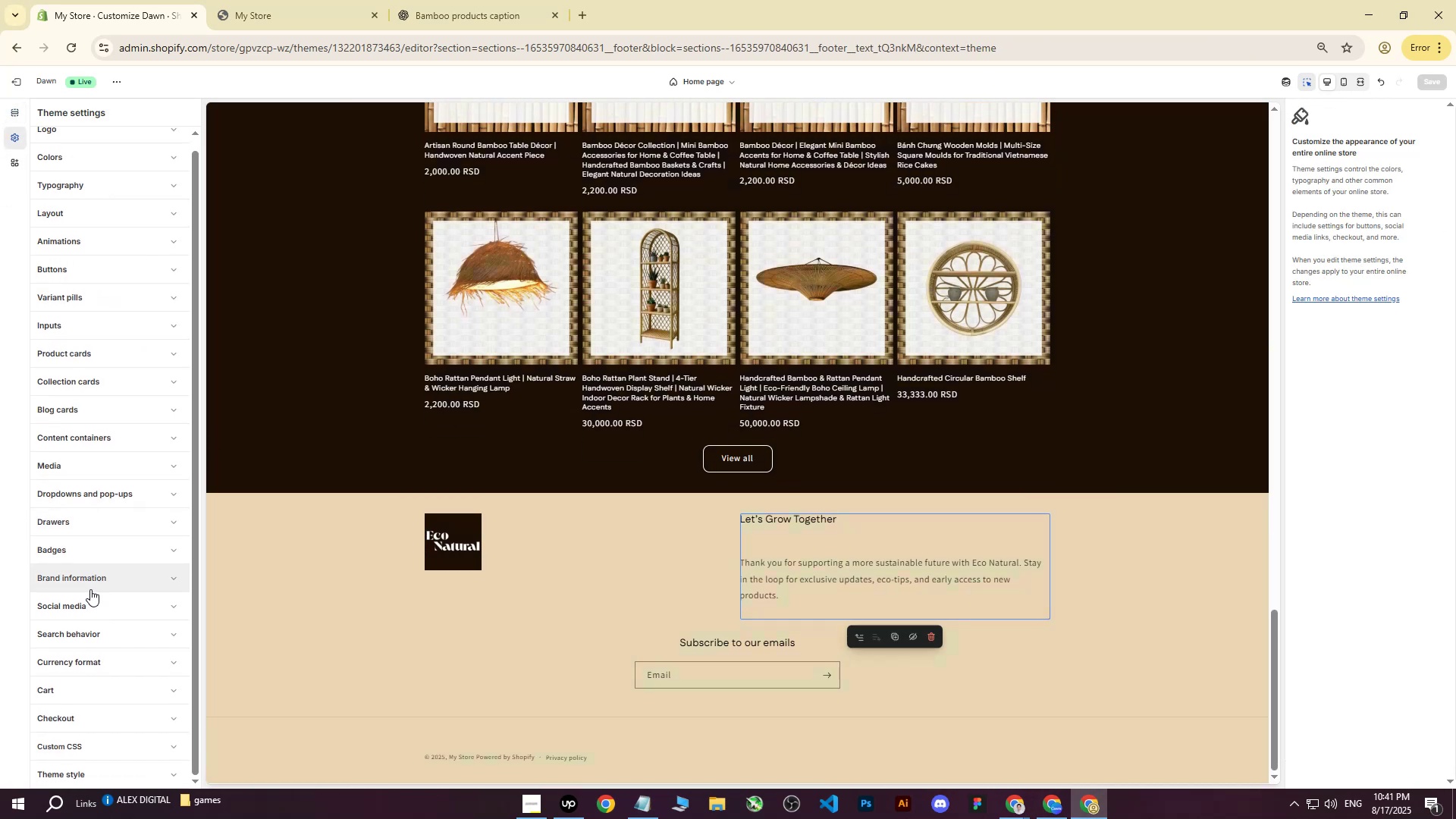 
left_click([90, 613])
 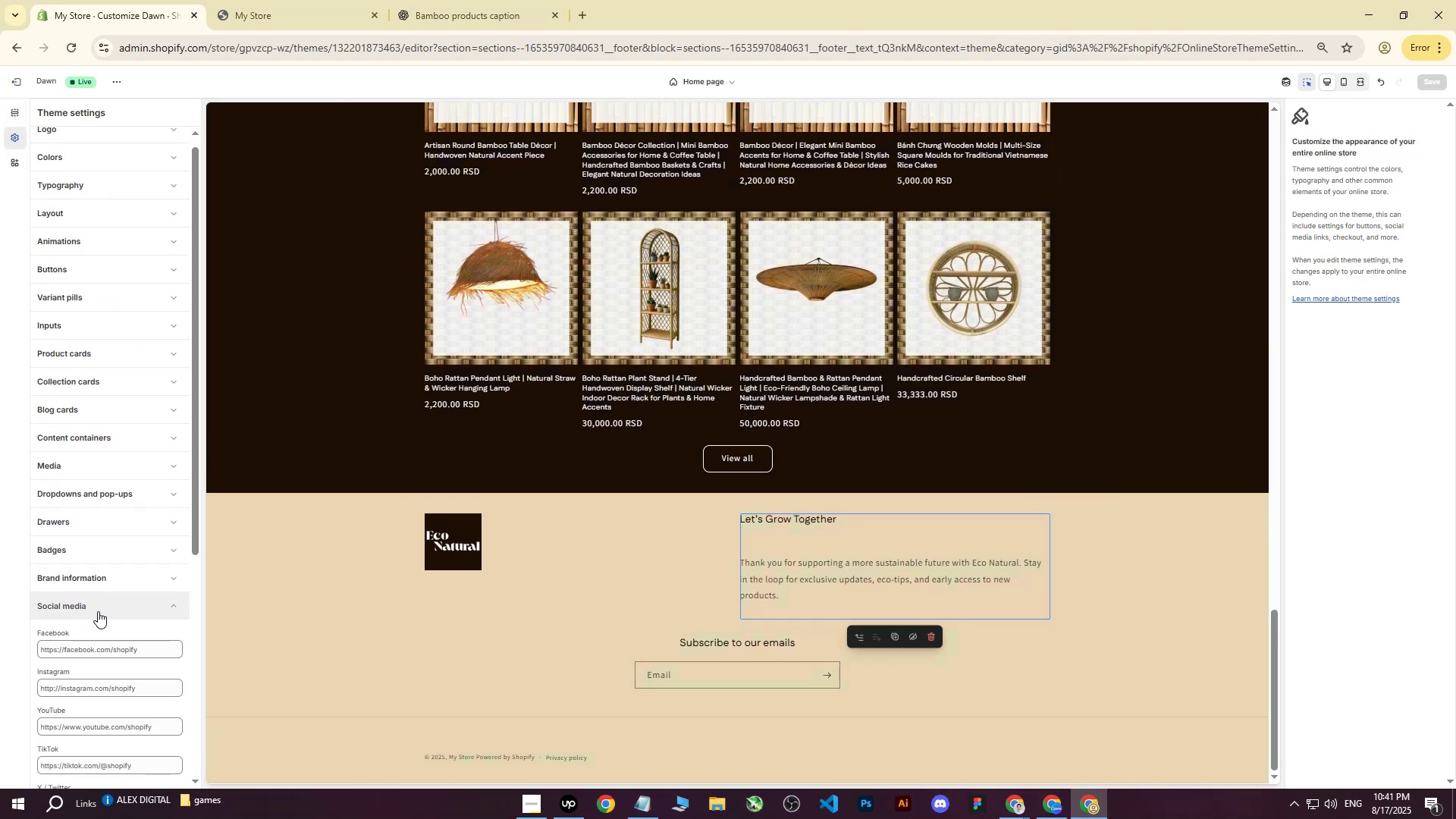 
scroll: coordinate [109, 629], scroll_direction: down, amount: 2.0
 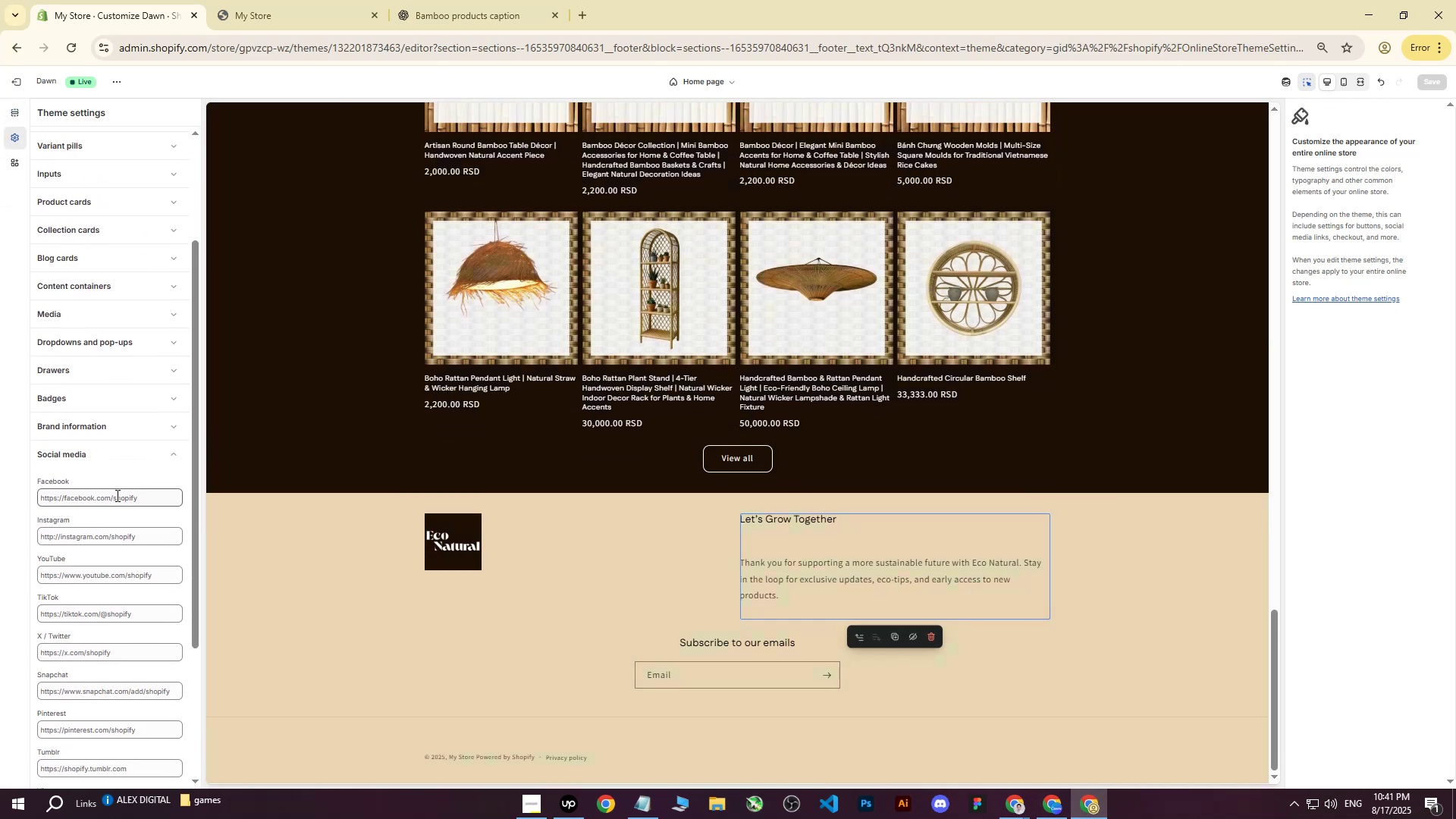 
left_click([119, 489])
 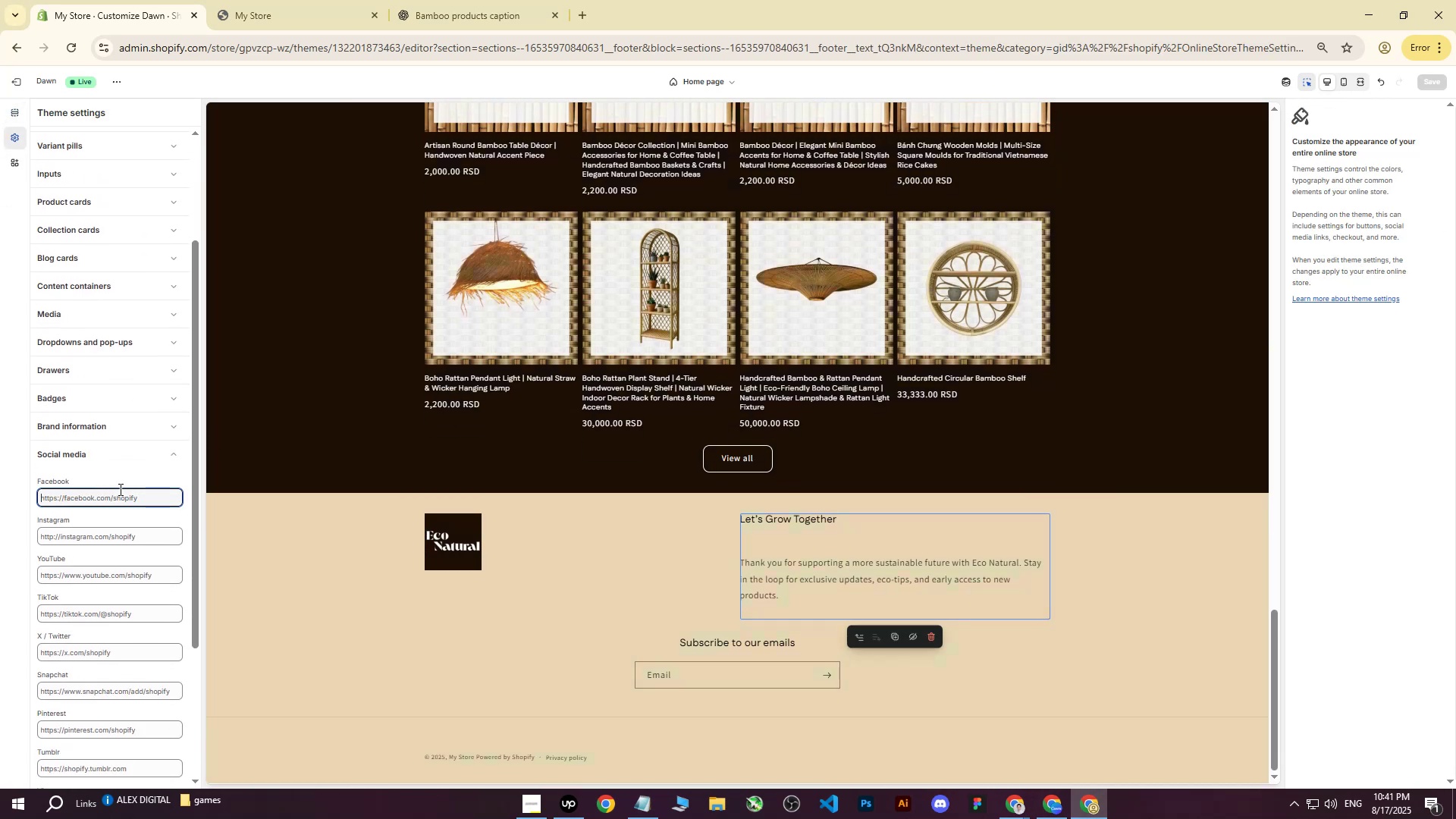 
type(DA)
 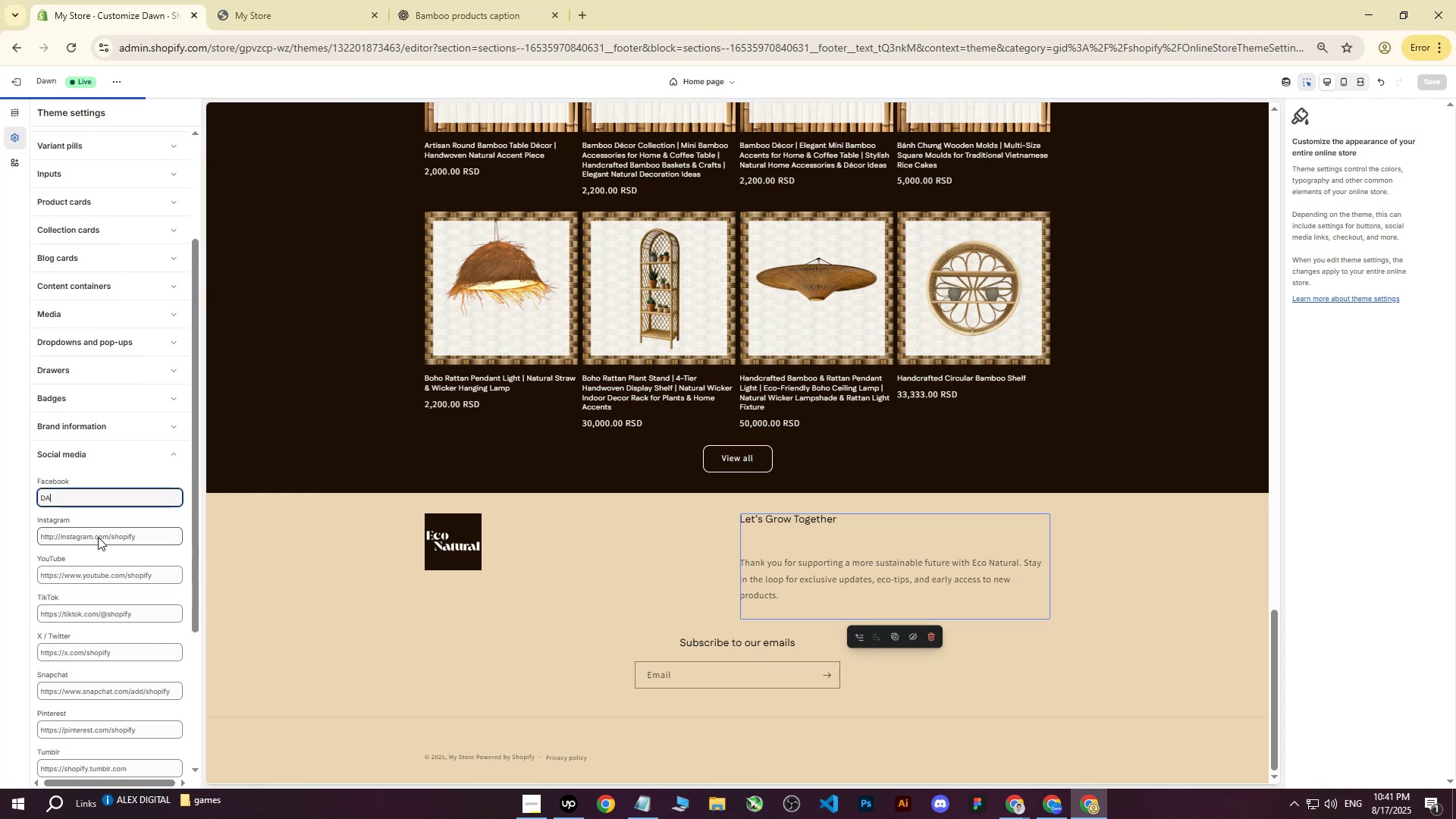 
left_click([98, 537])
 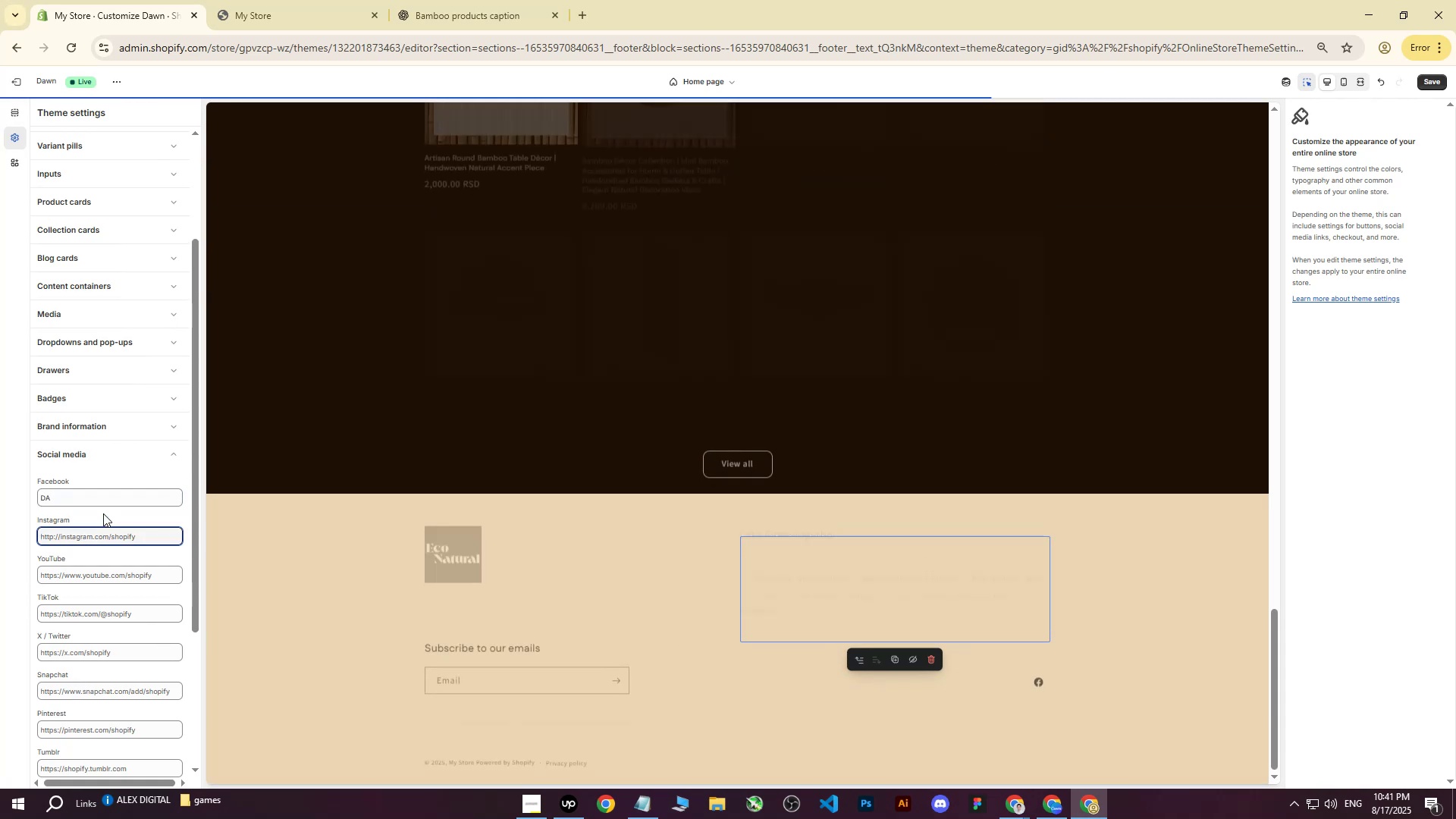 
left_click([104, 502])
 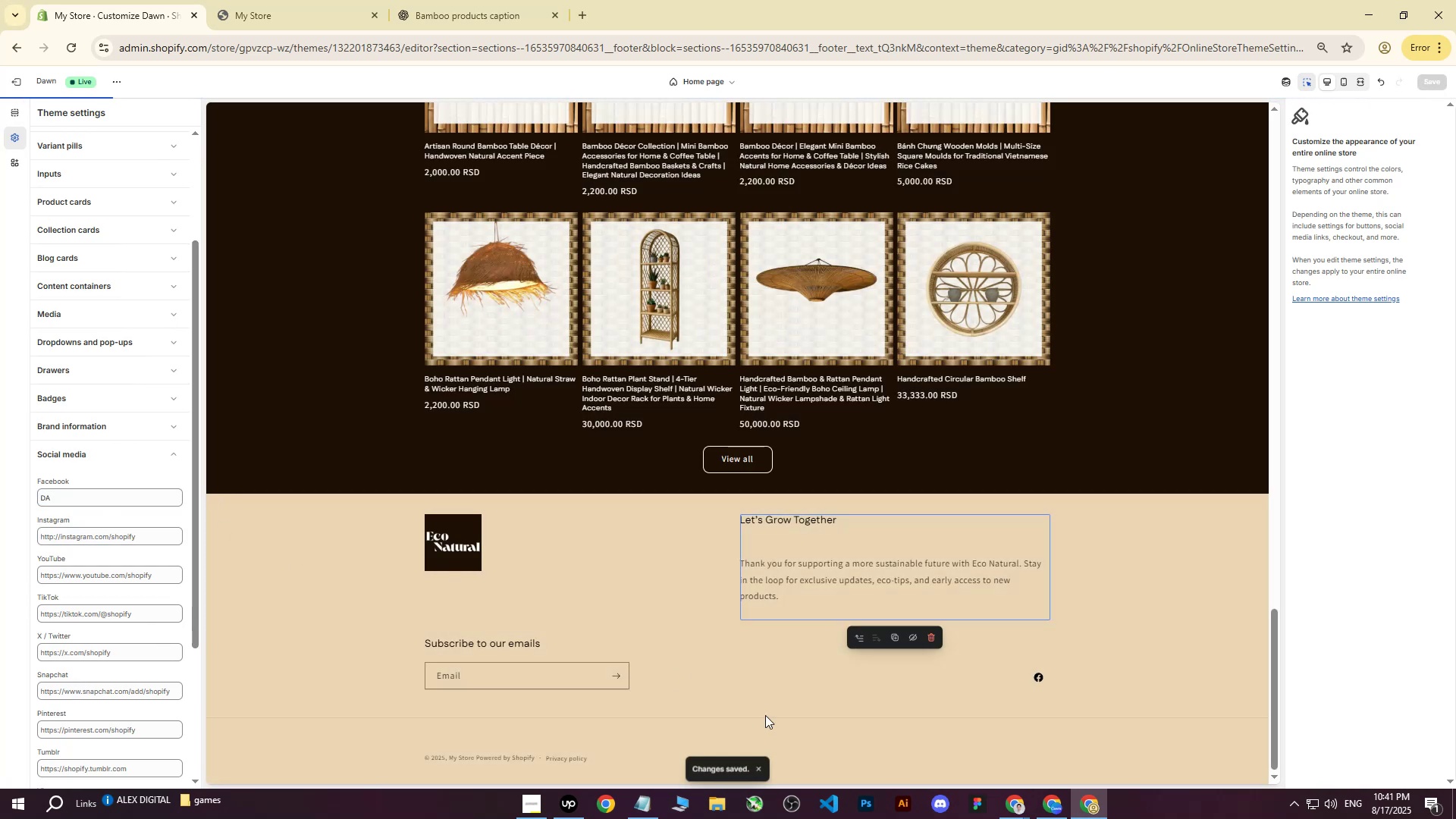 
left_click([1018, 806])
 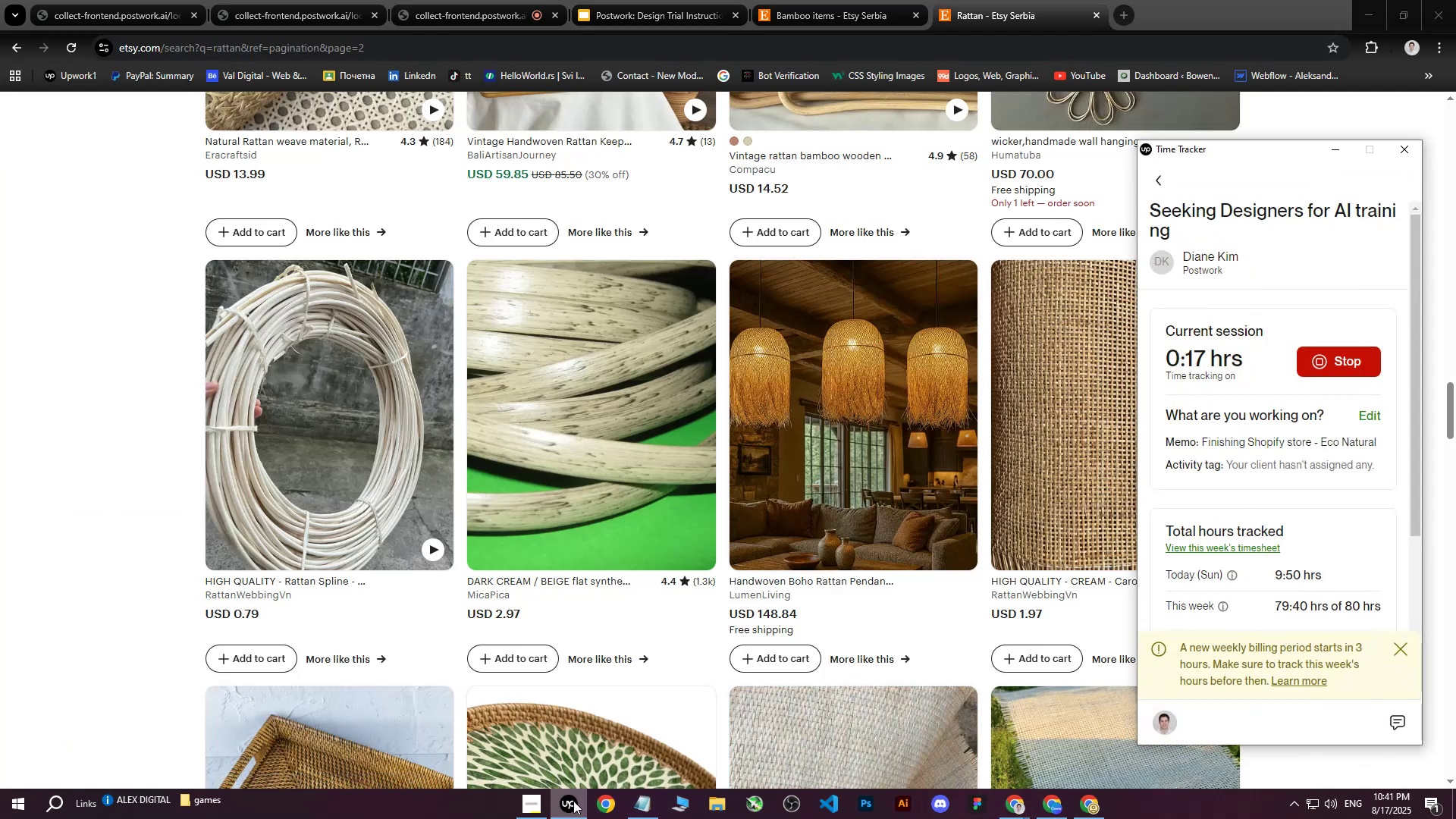 
wait(5.89)
 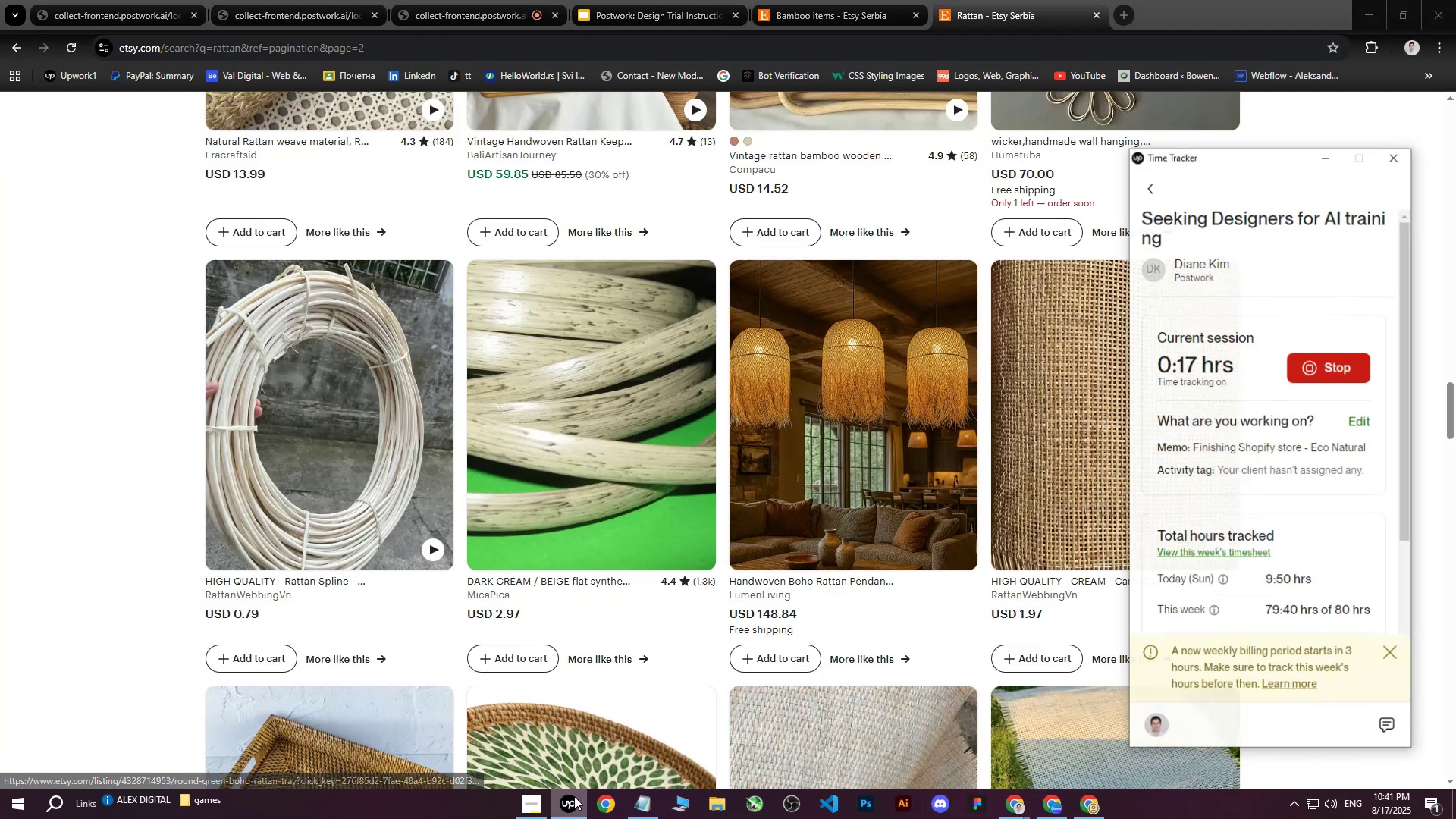 
left_click([573, 801])
 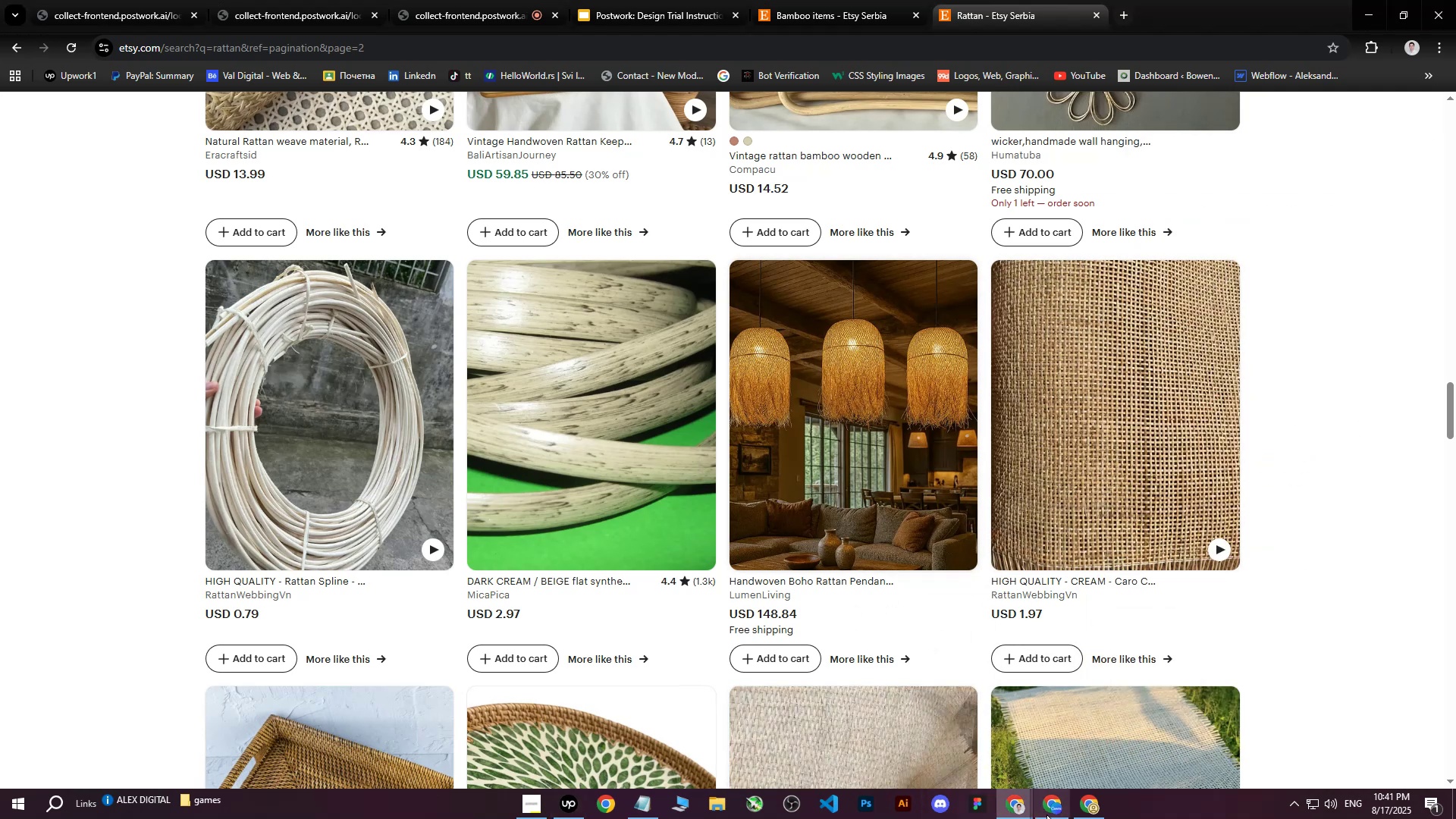 
left_click([1078, 808])
 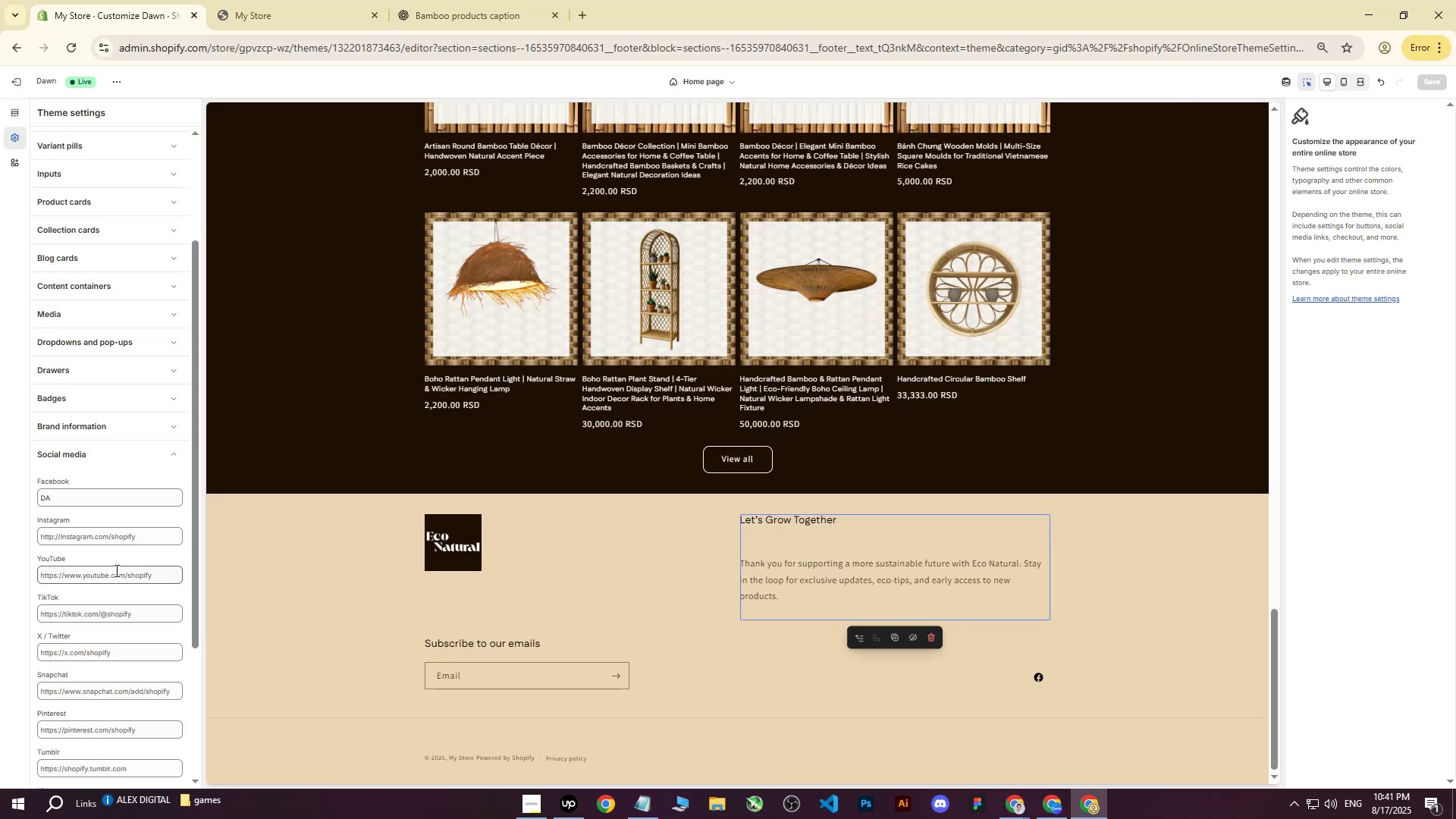 
left_click([88, 536])
 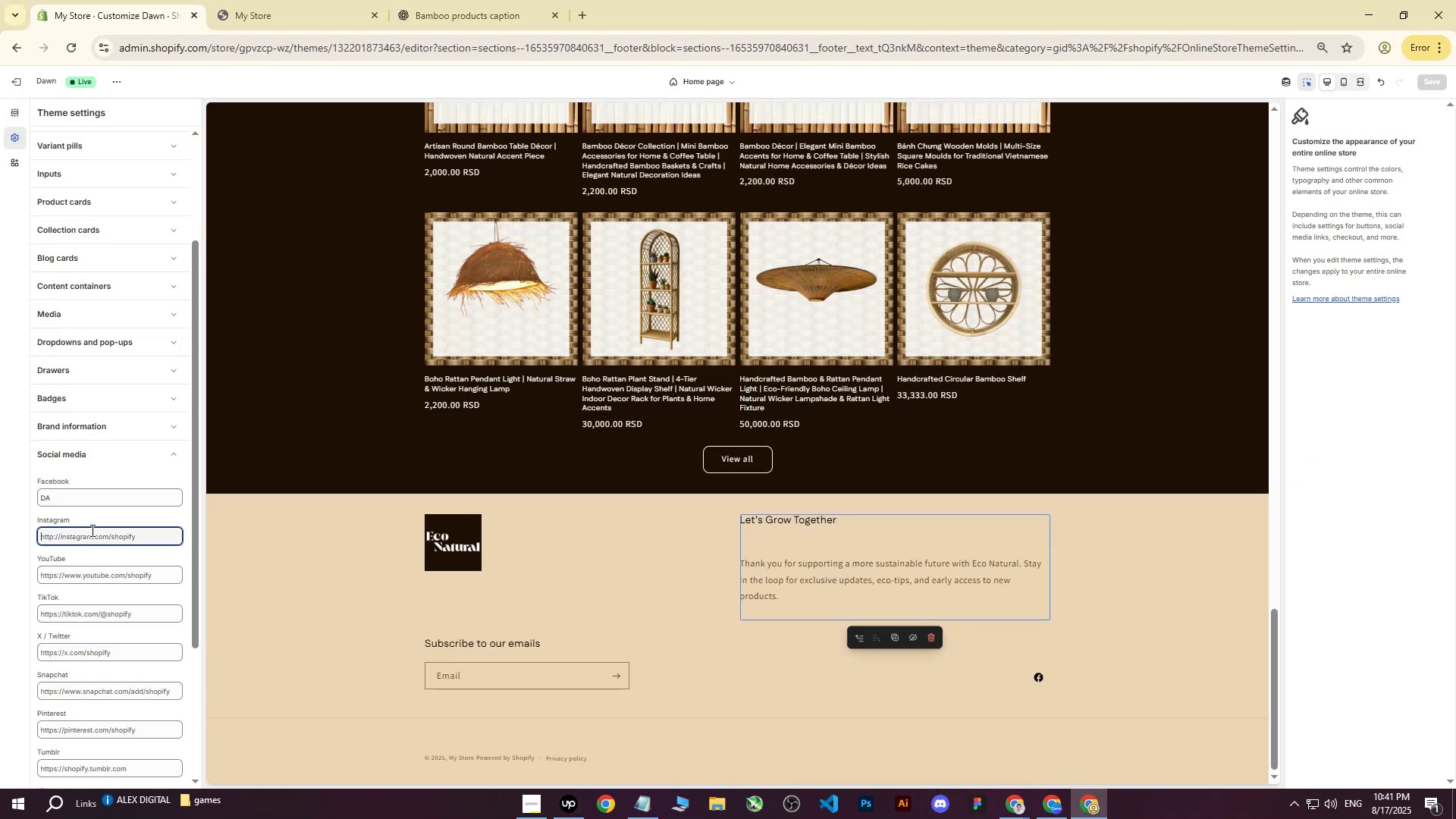 
type(DA)
 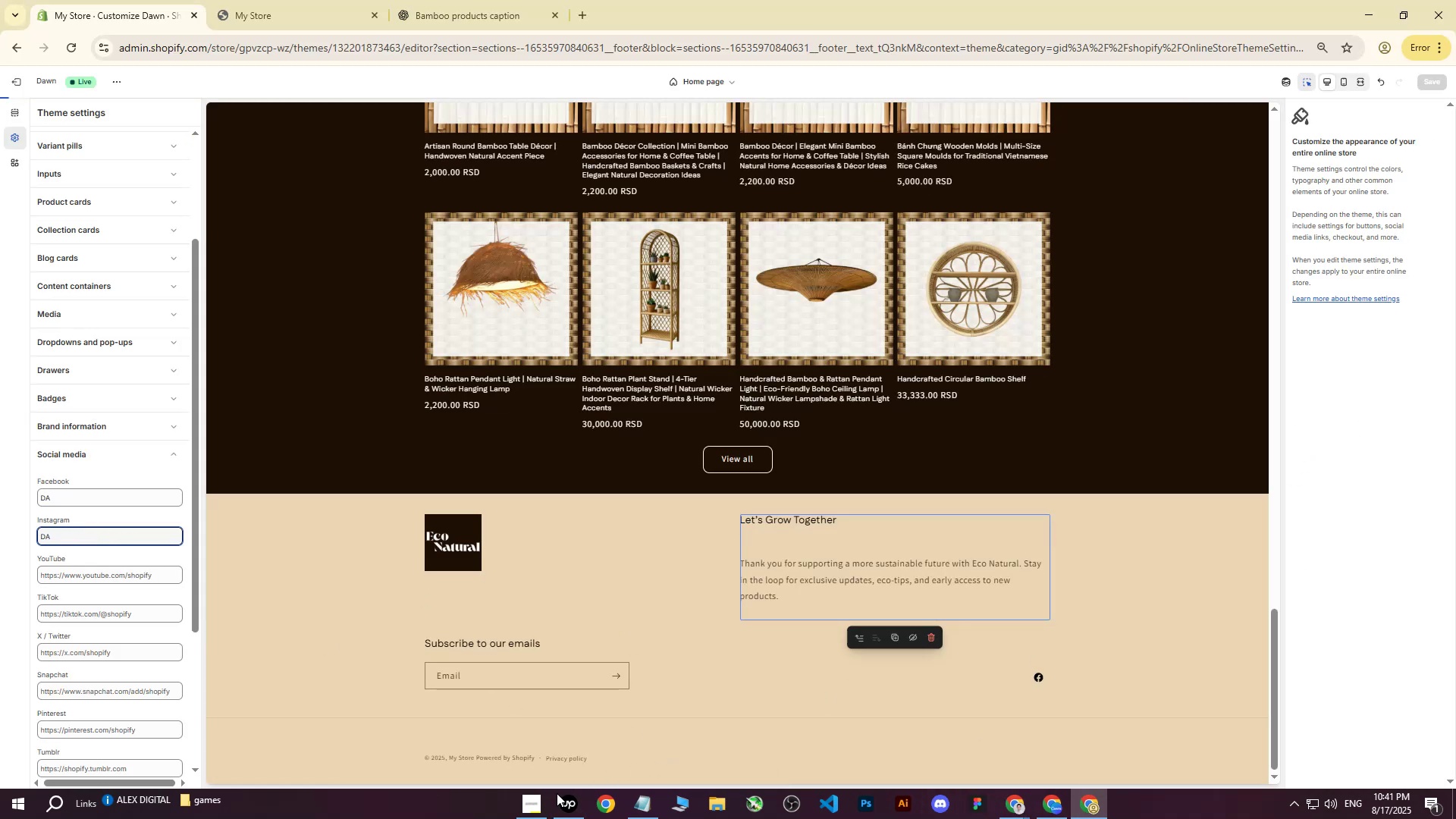 
left_click([541, 808])
 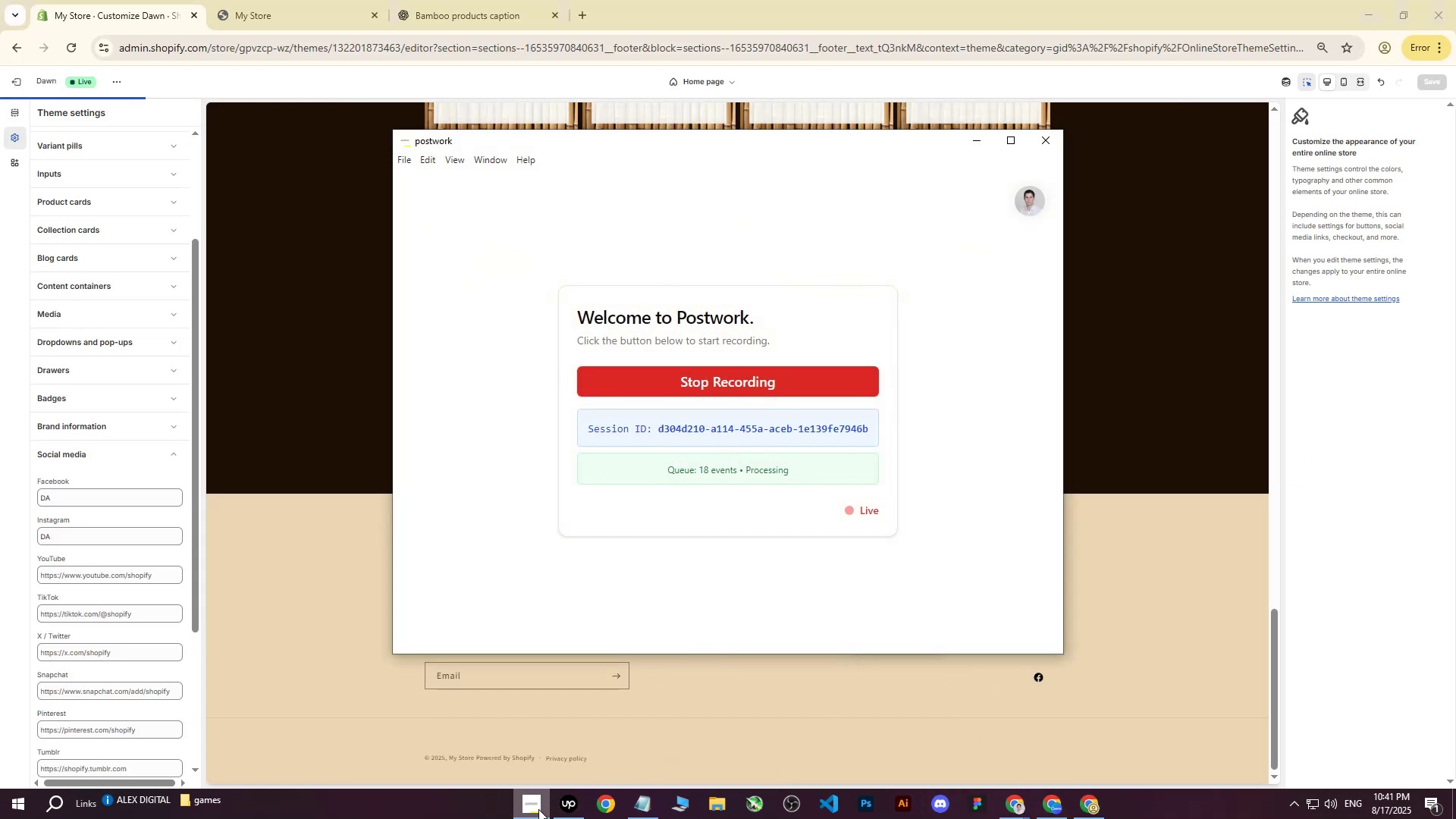 
left_click([538, 809])
 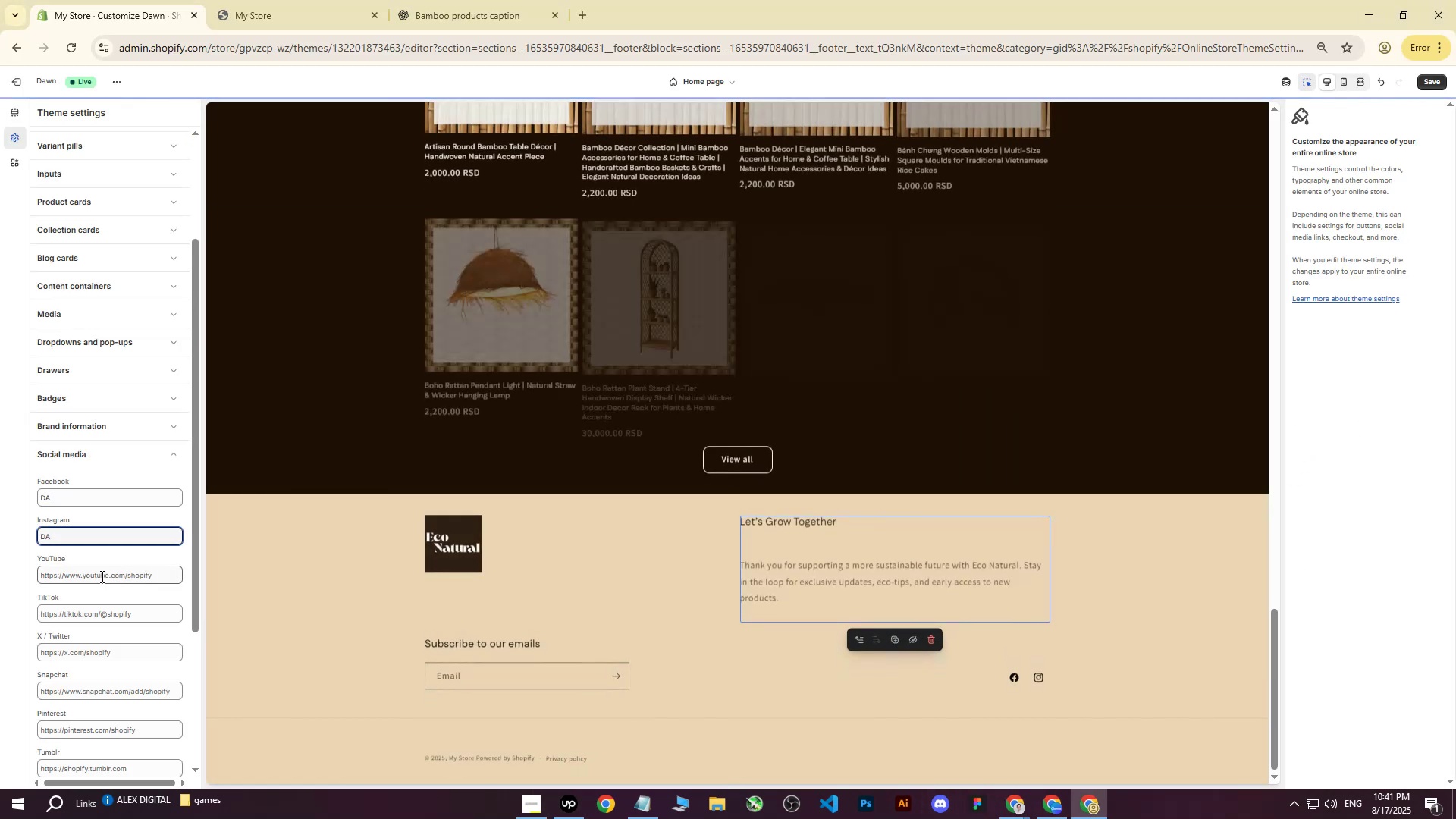 
left_click([101, 576])
 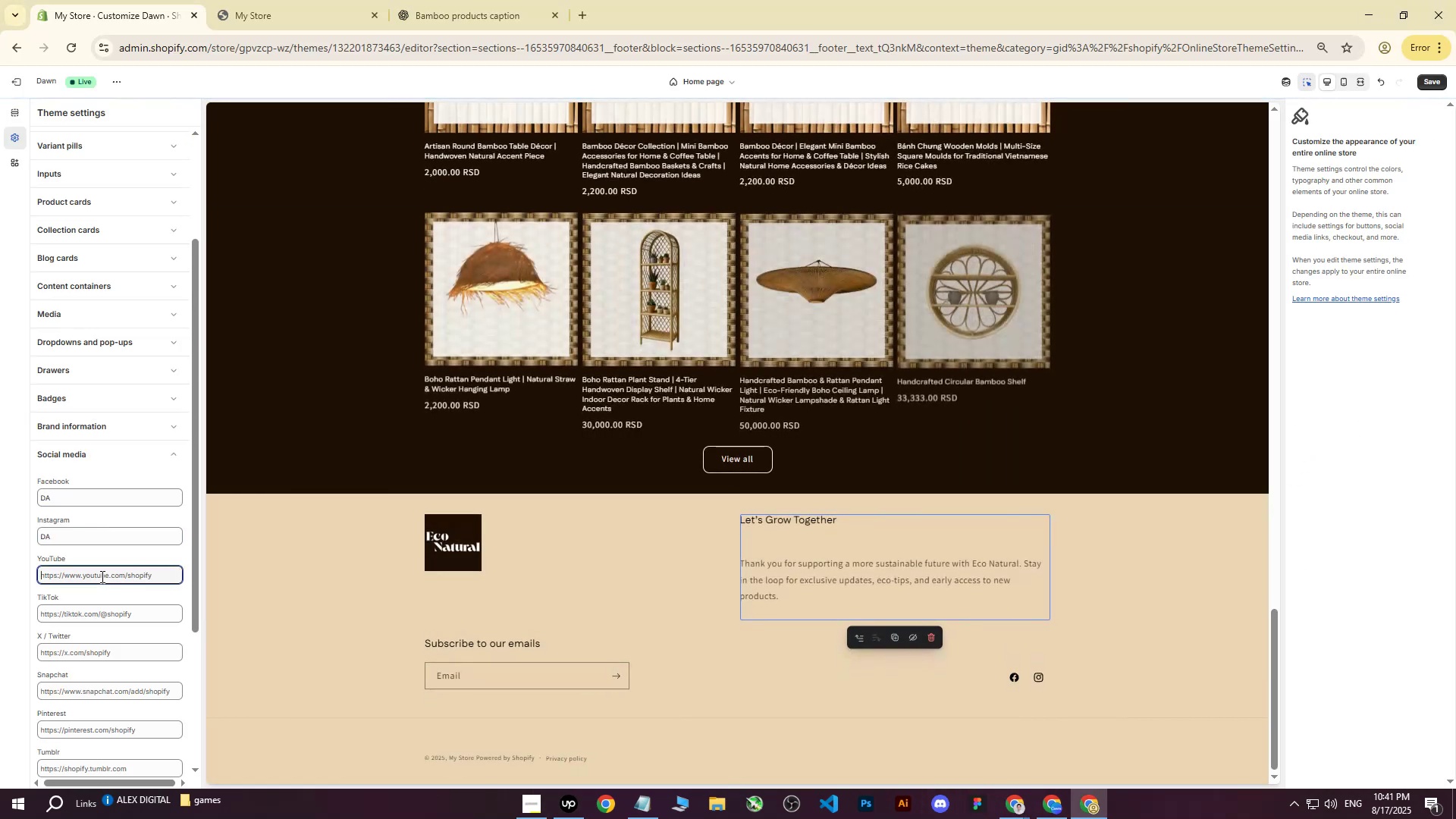 
type(DA)
 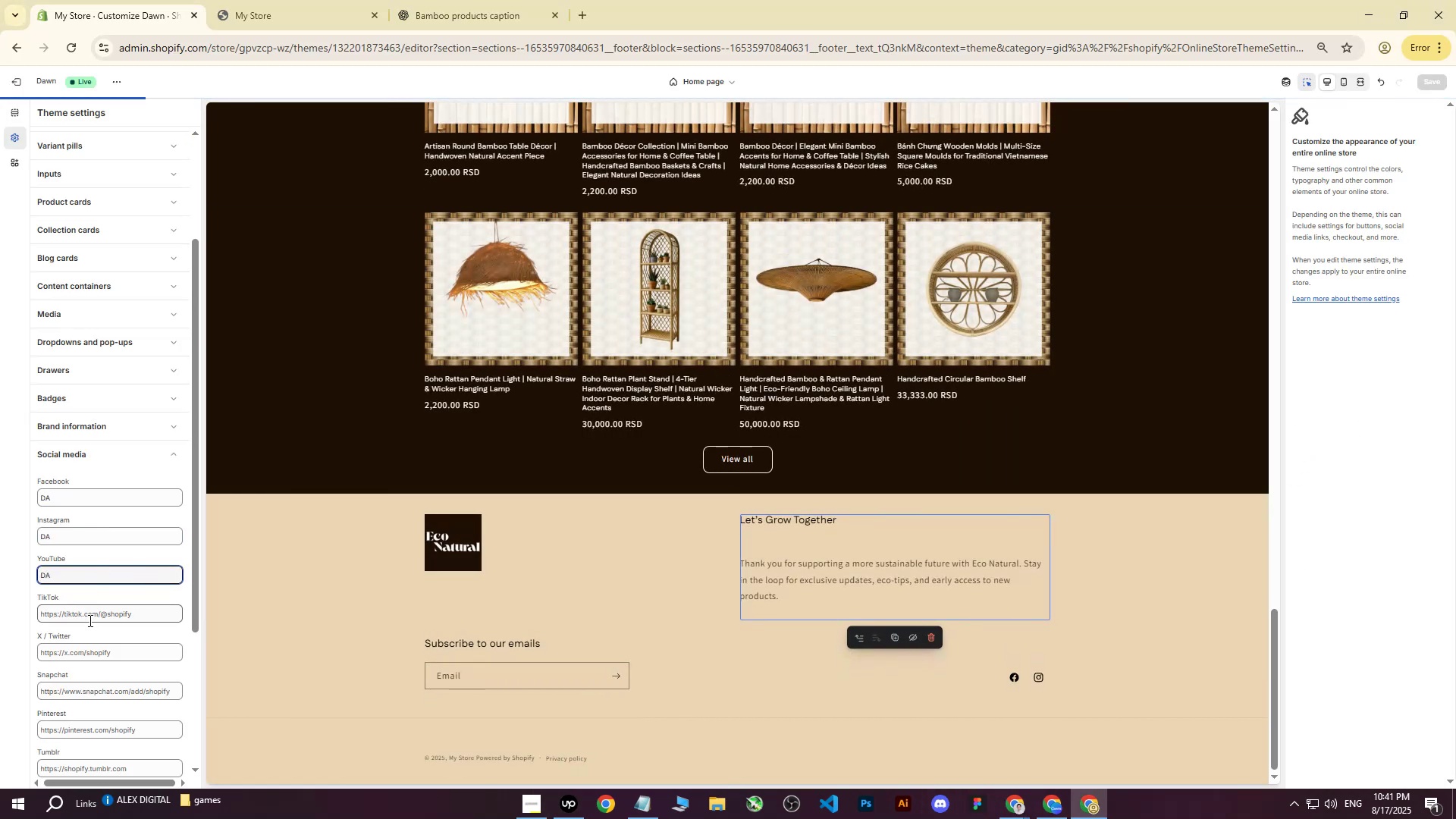 
left_click([89, 620])
 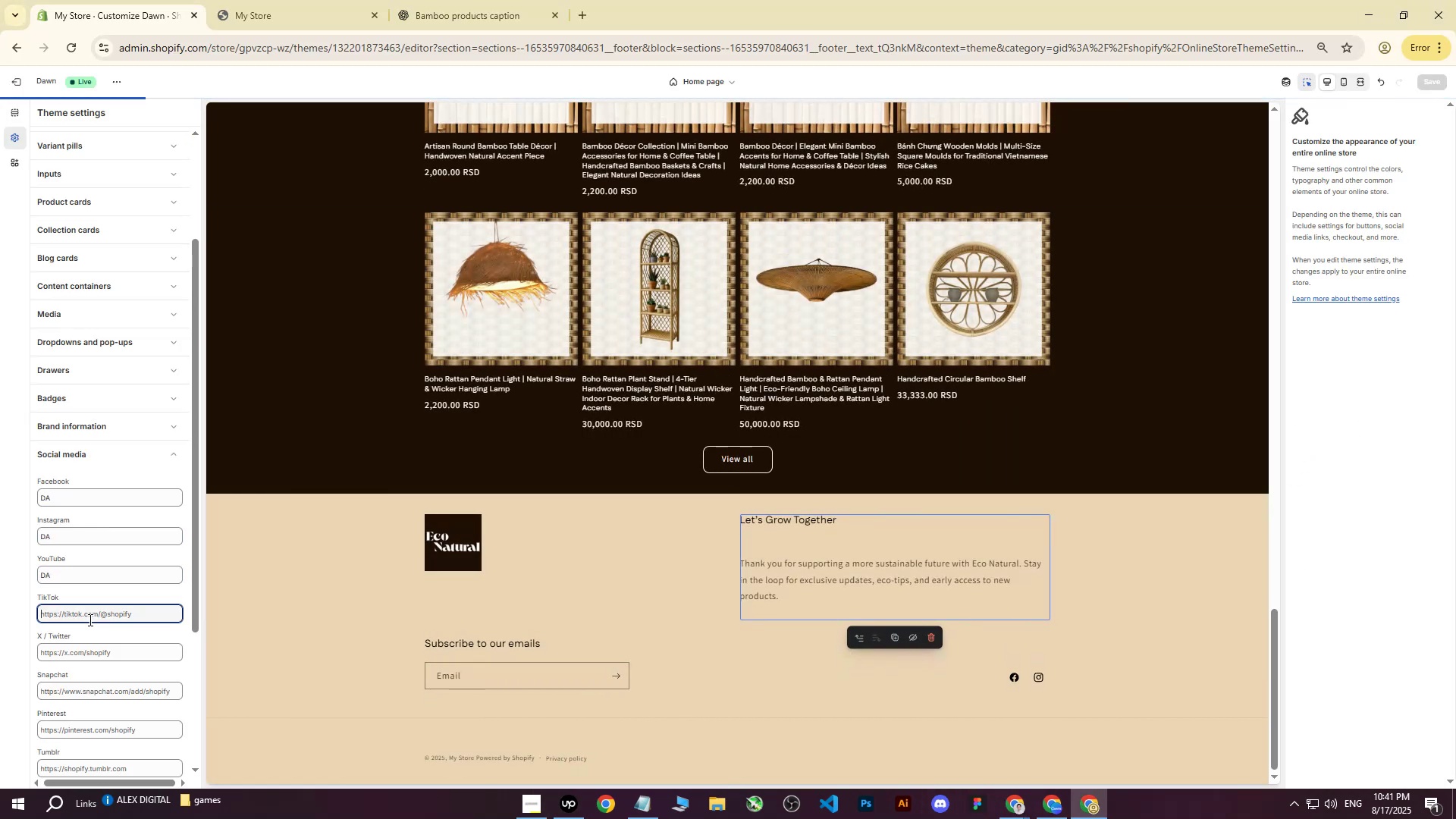 
type(DA)
 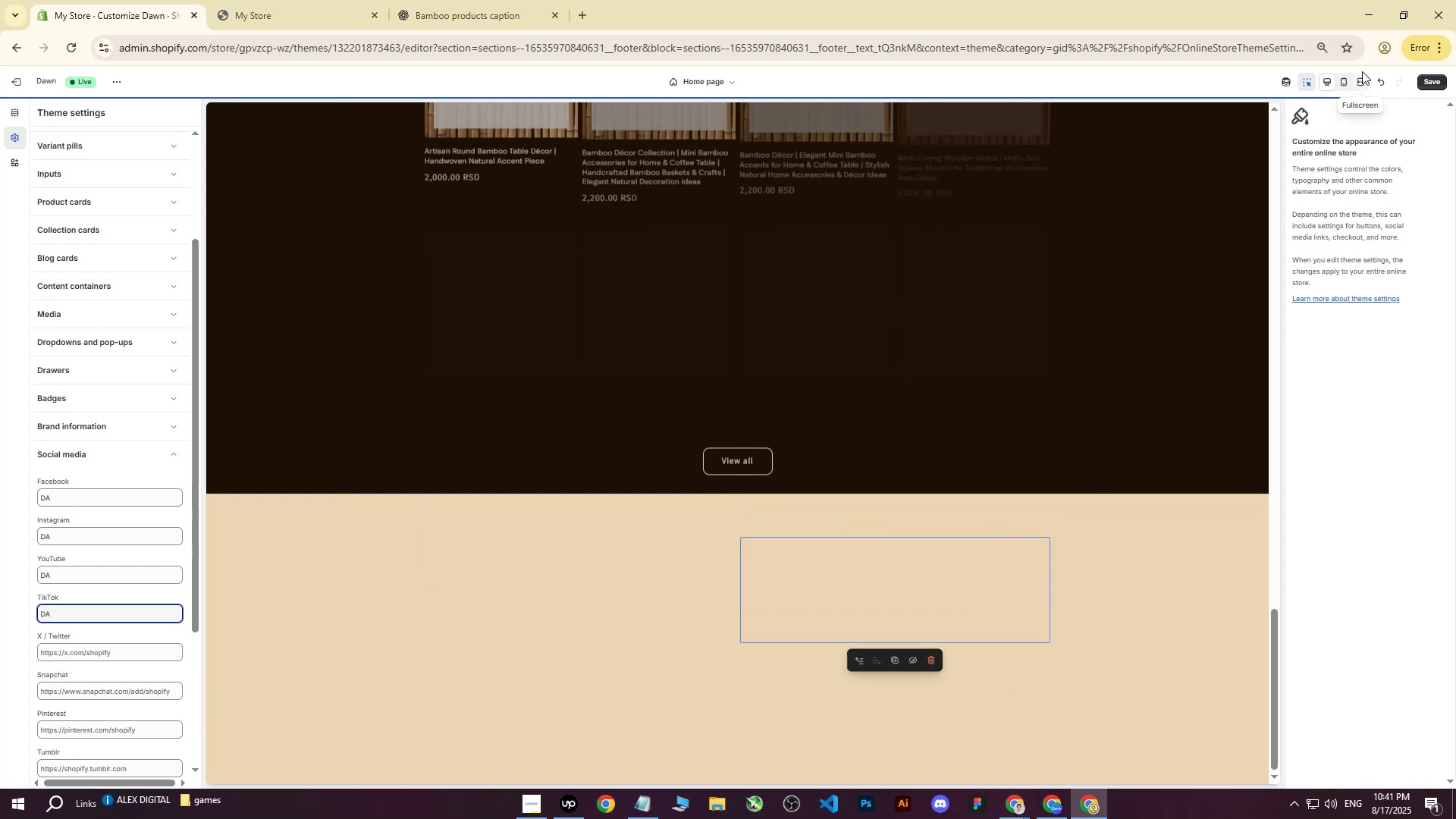 
left_click([1429, 82])
 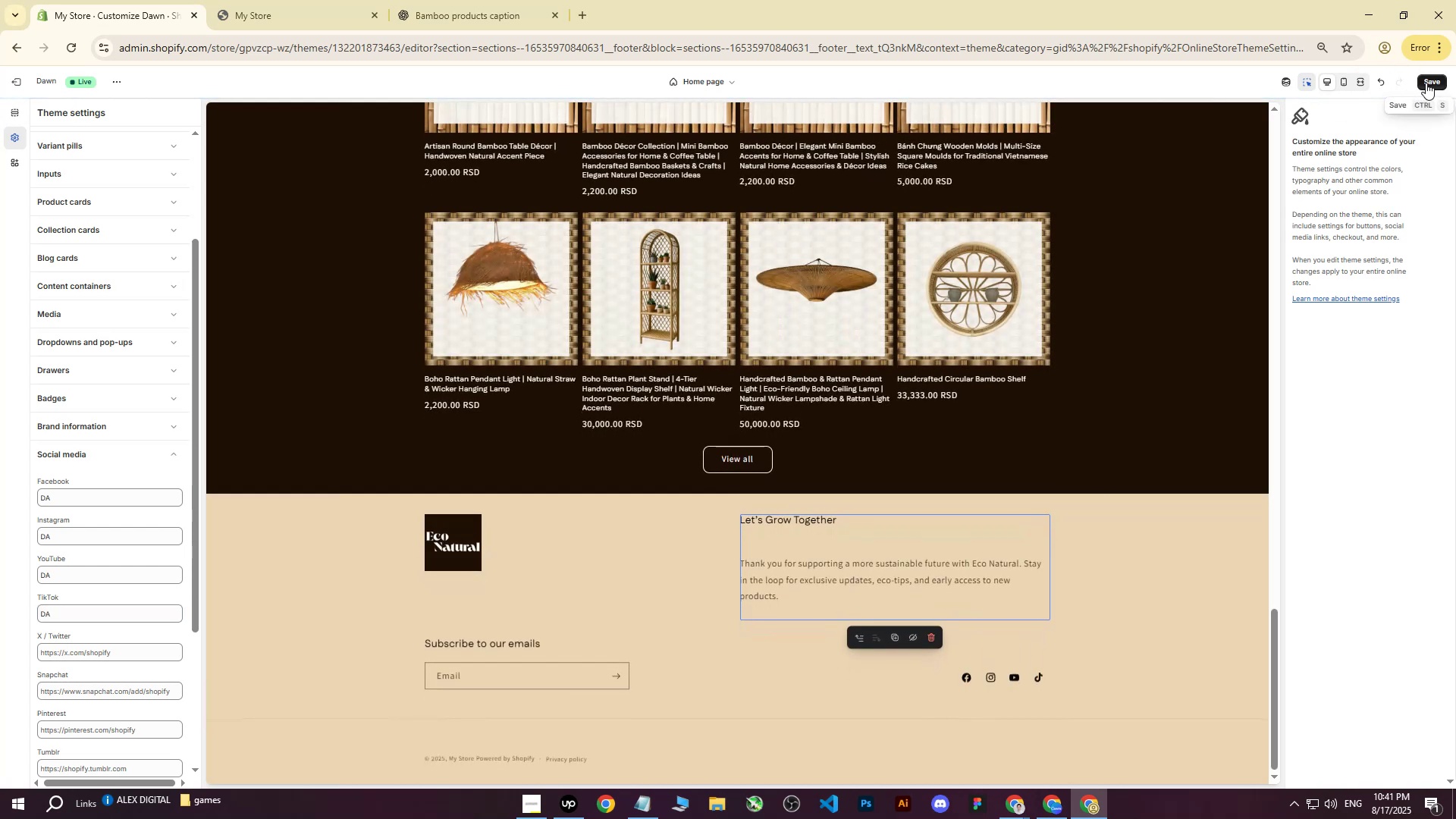 
left_click([1428, 83])
 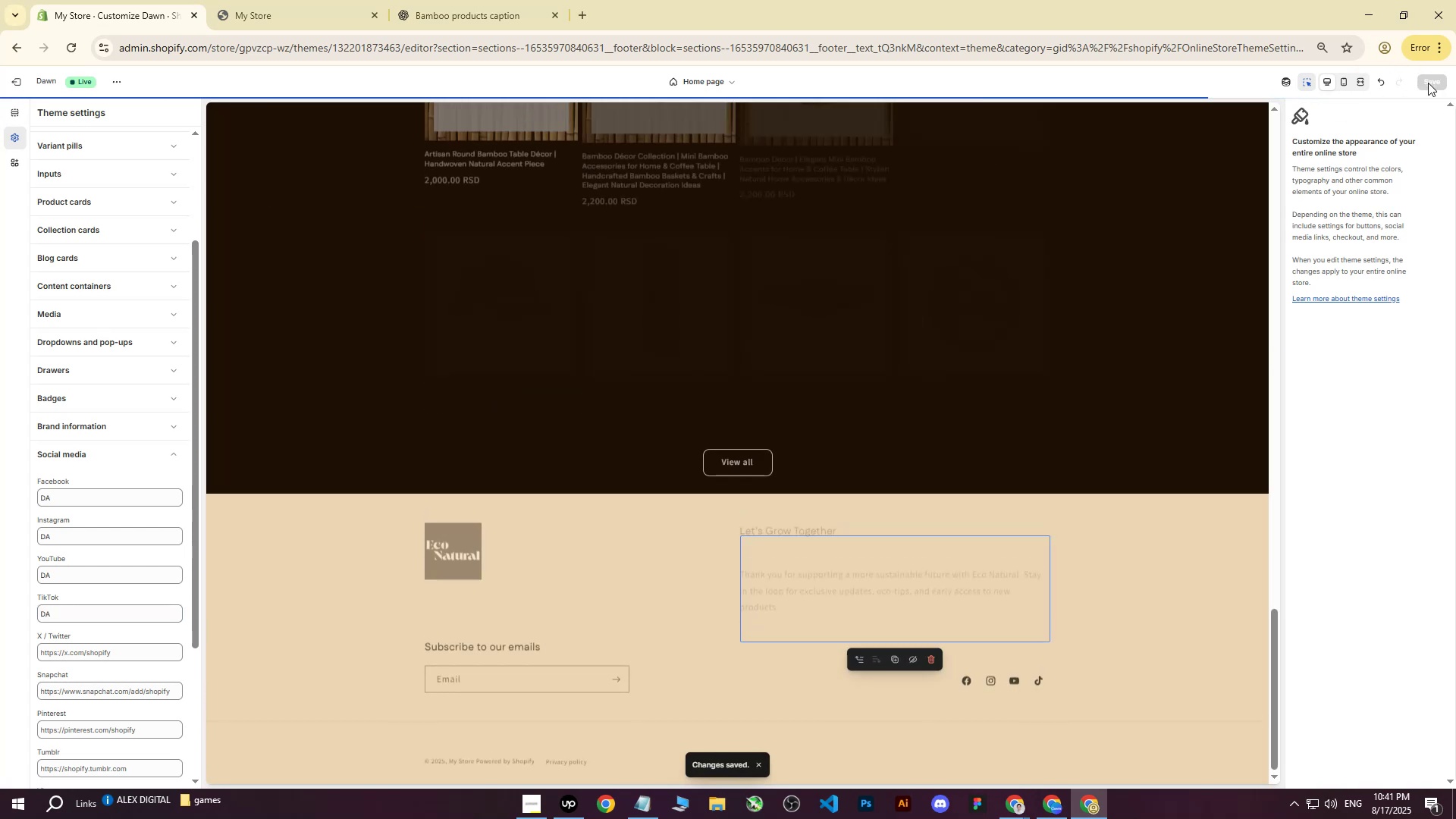 
scroll: coordinate [730, 373], scroll_direction: up, amount: 30.0
 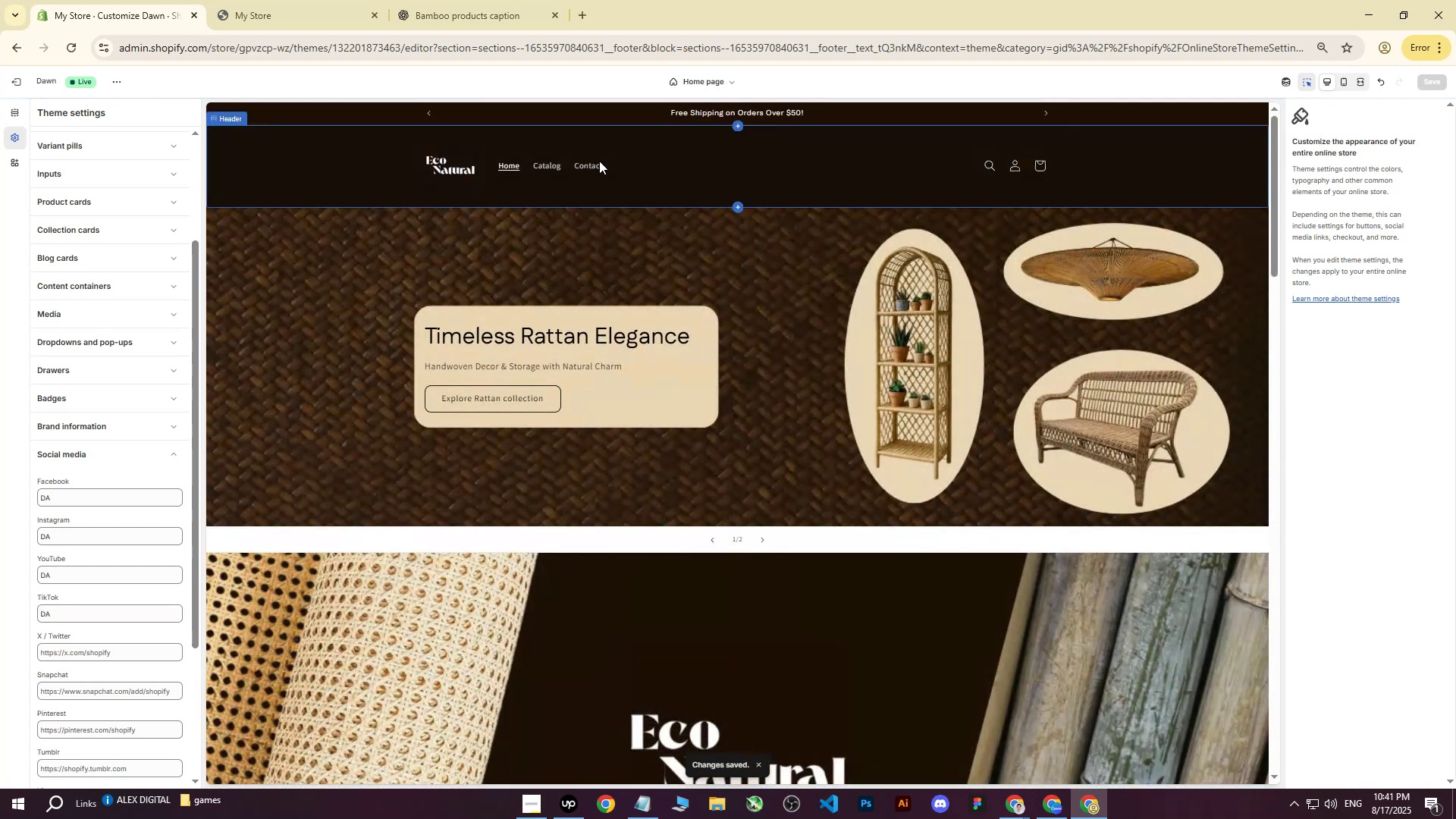 
double_click([588, 165])
 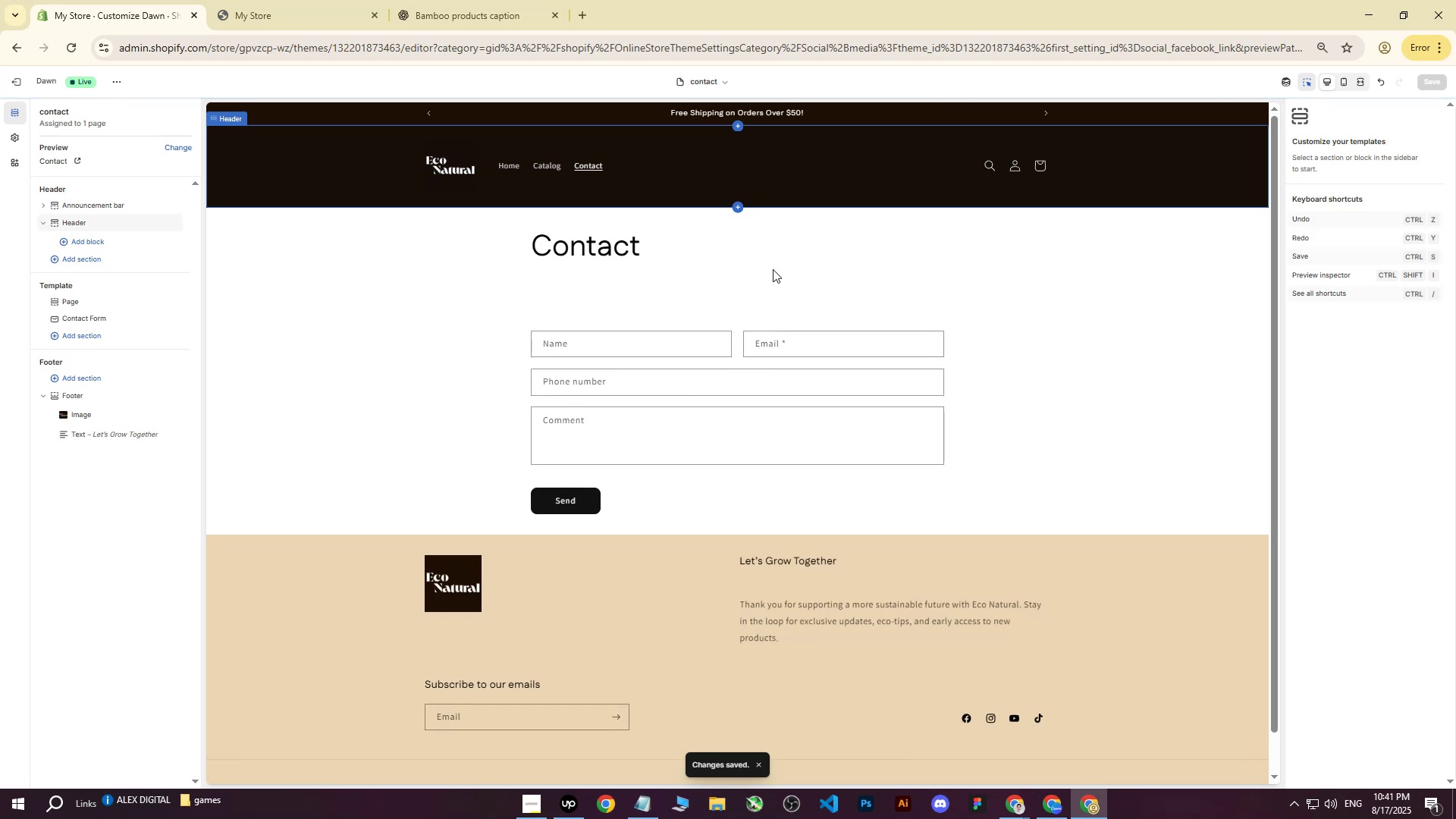 
left_click([249, 312])
 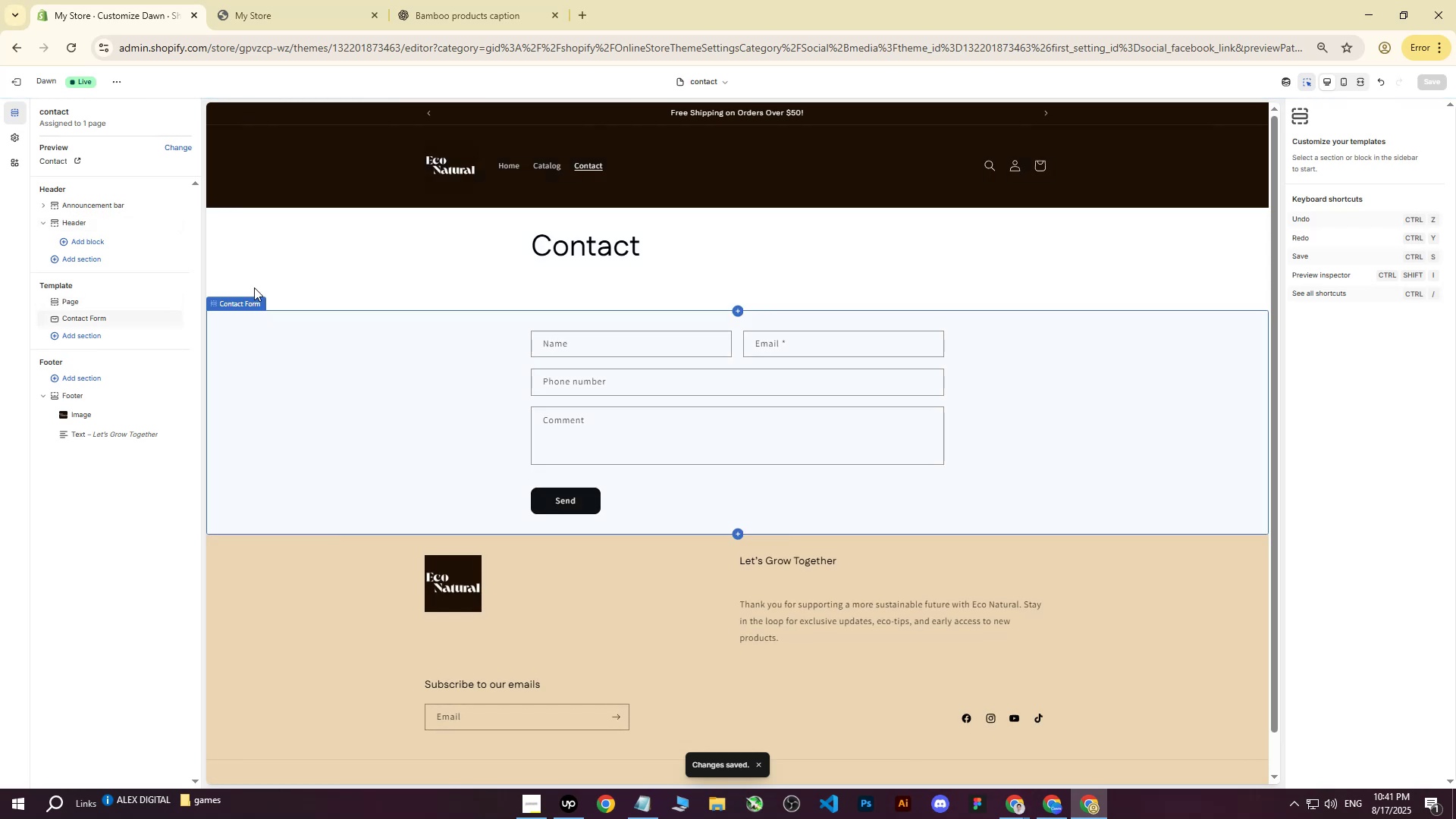 
left_click([246, 239])
 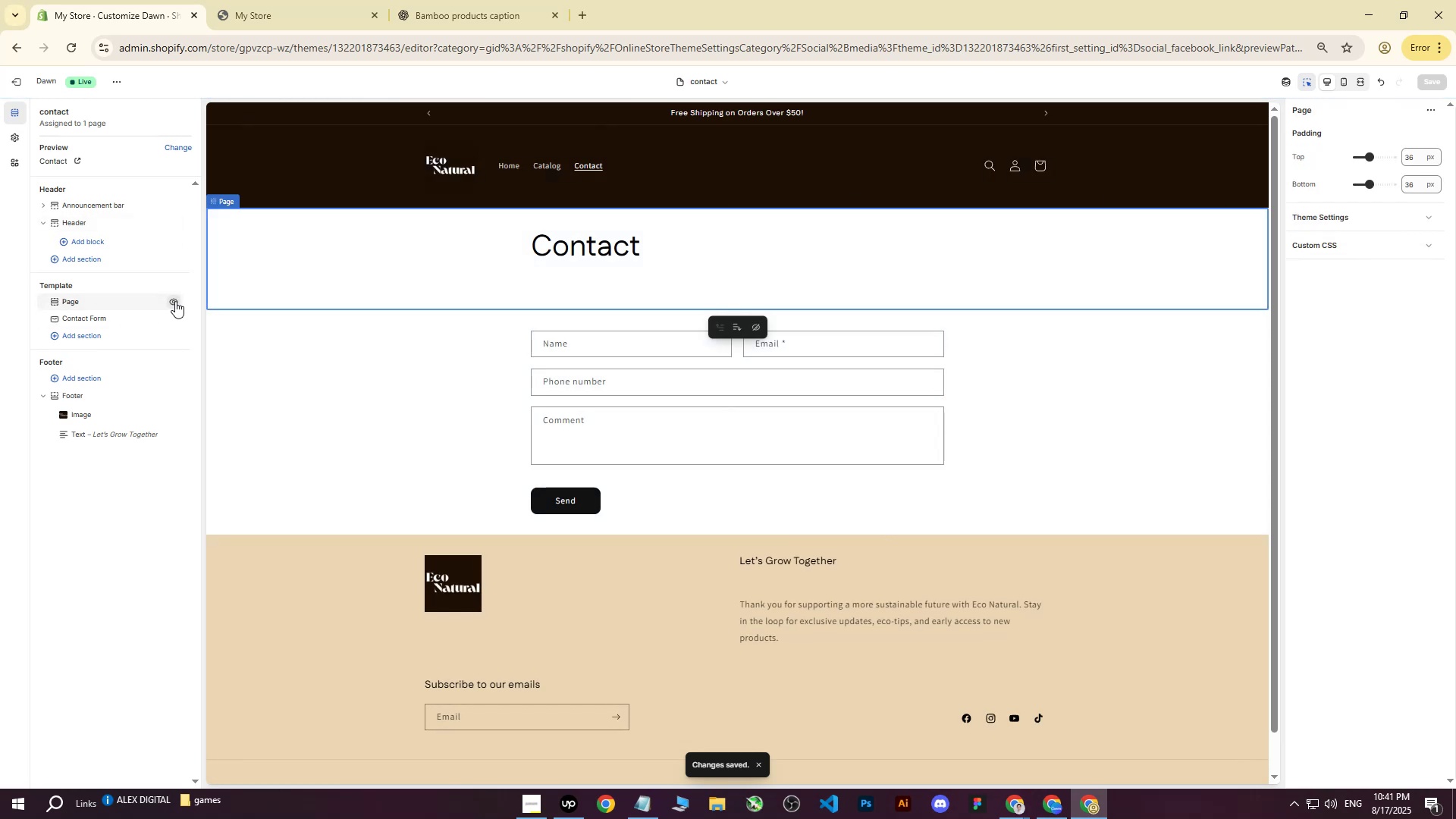 
double_click([277, 310])
 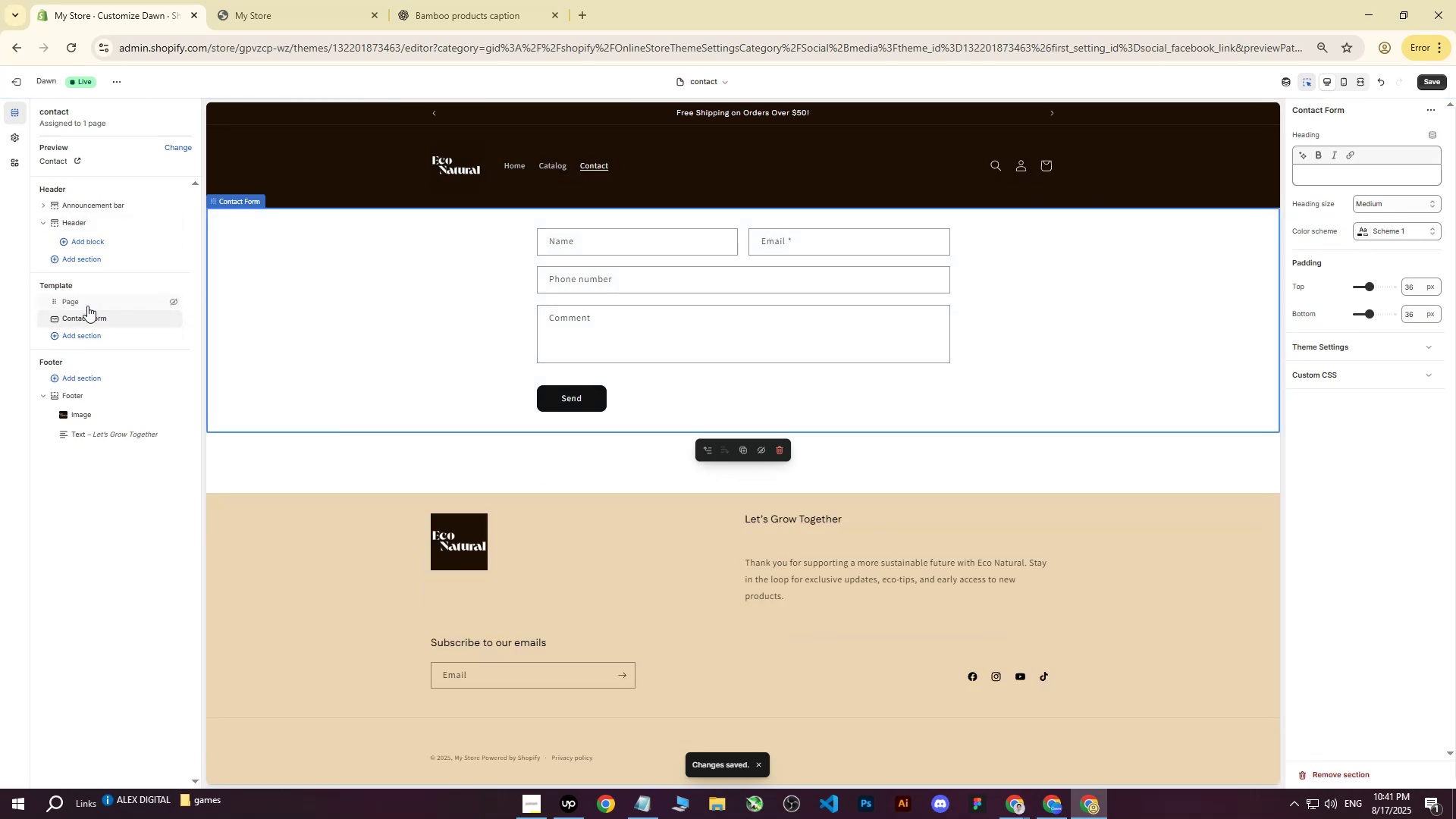 
left_click([108, 310])
 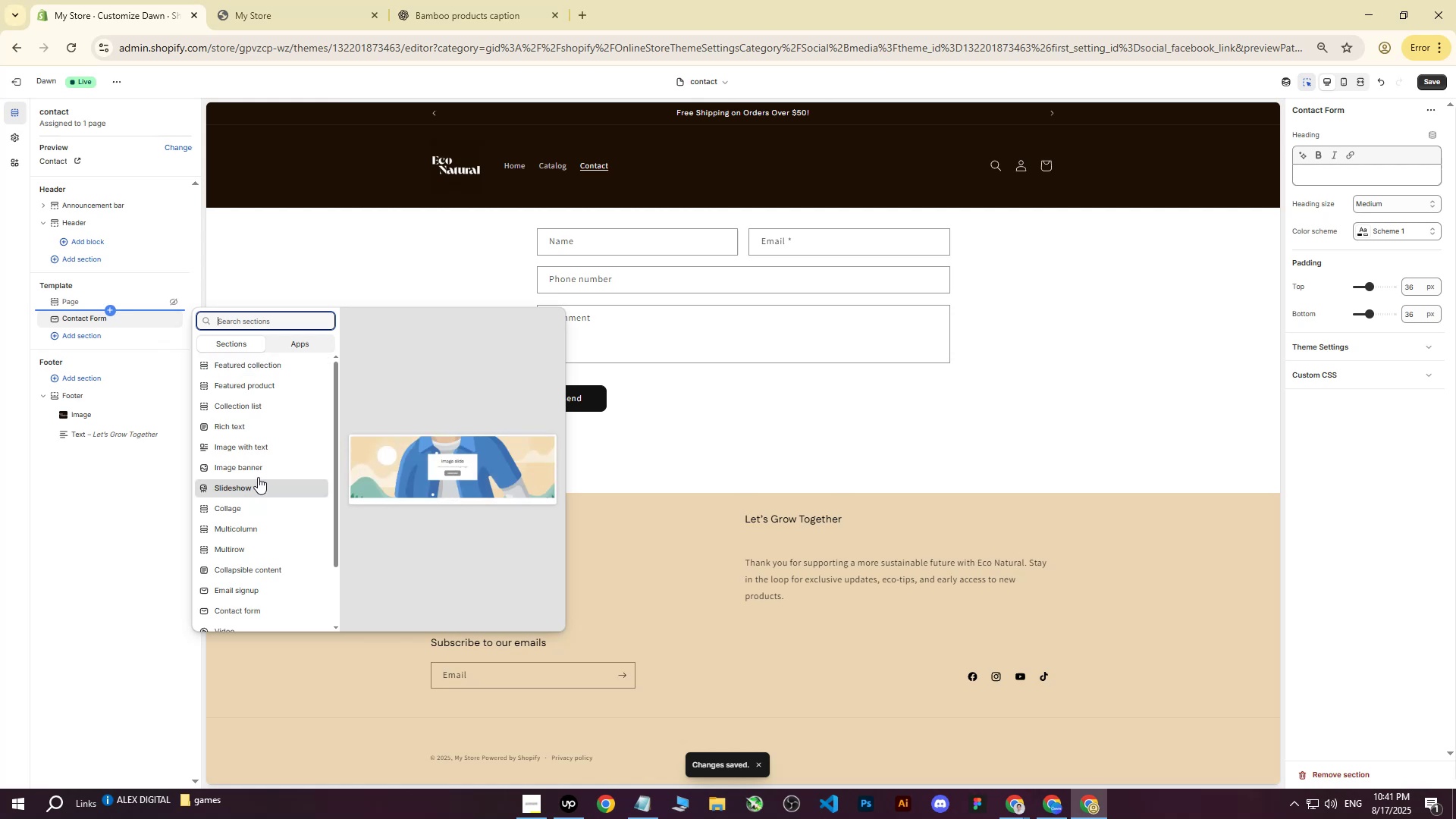 
left_click([249, 425])
 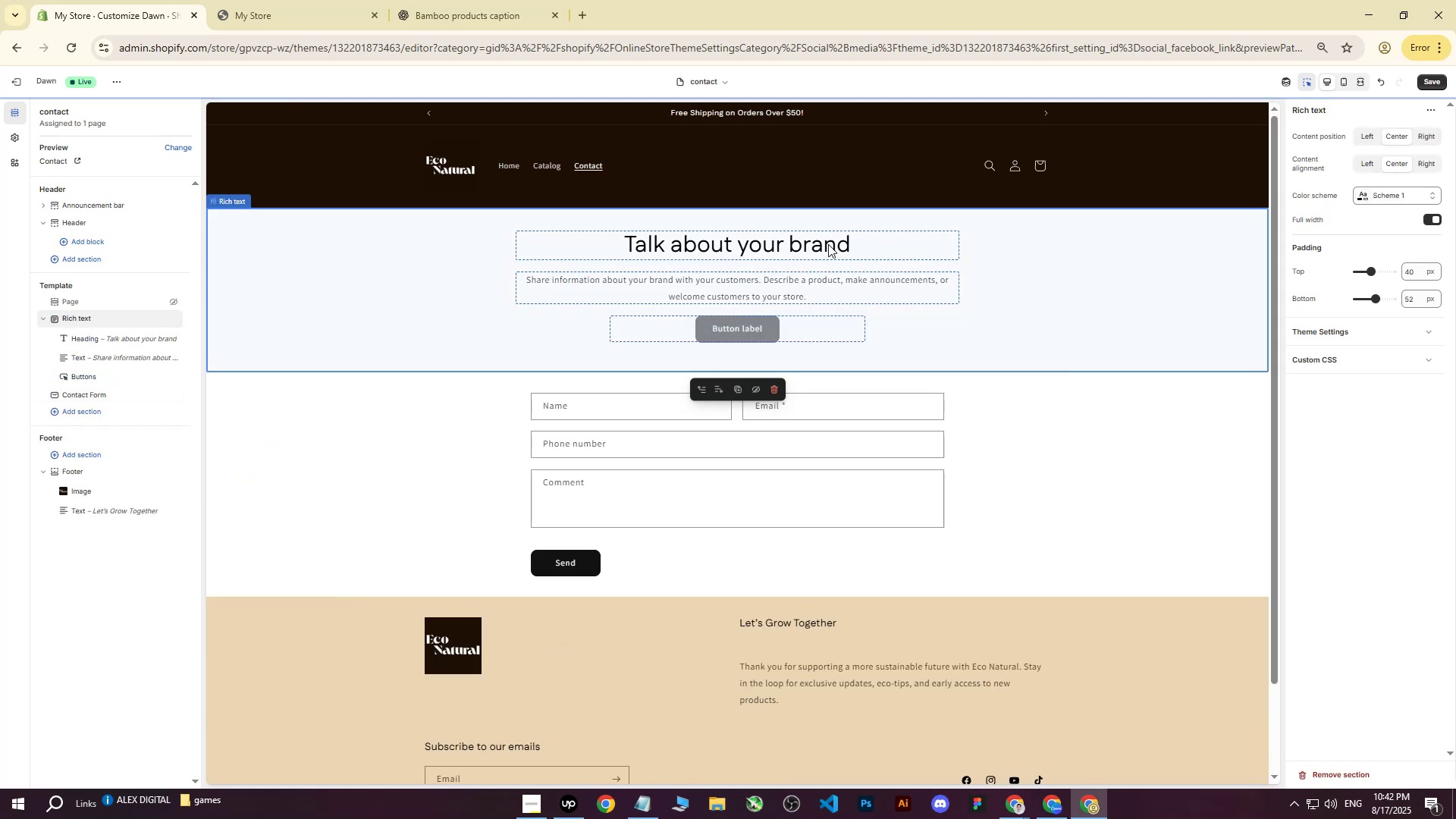 
left_click([450, 0])
 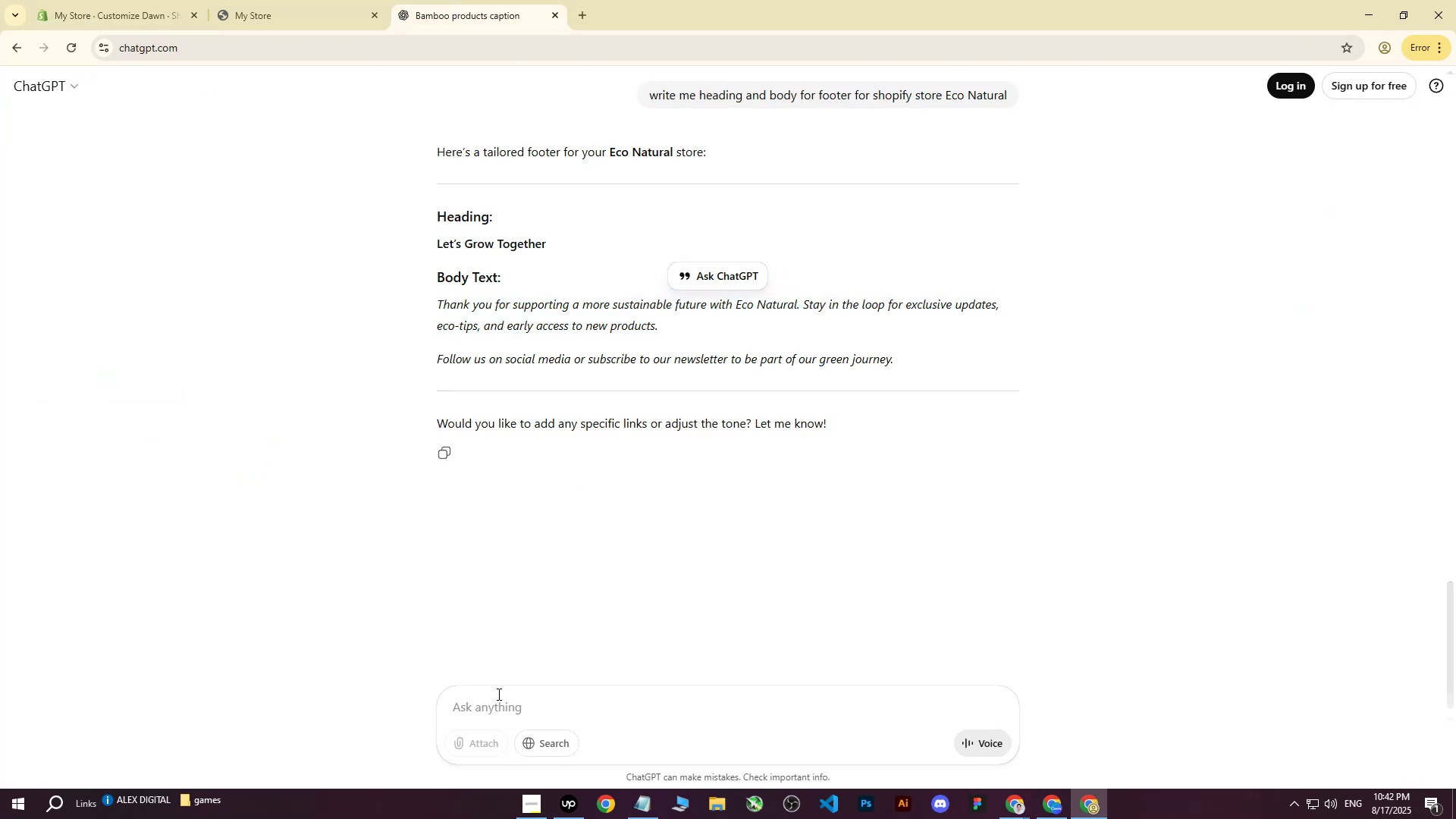 
type(WRITE ME )
key(Backspace)
key(Backspace)
key(Backspace)
key(Backspace)
key(Backspace)
key(Backspace)
key(Backspace)
key(Backspace)
type(rite me heading and su)
key(Backspace)
key(Backspace)
type(body for l)
key(Backspace)
type(block abou)
key(Backspace)
type(ve the contant )
key(Backspace)
key(Backspace)
key(Backspace)
type(ct form)
 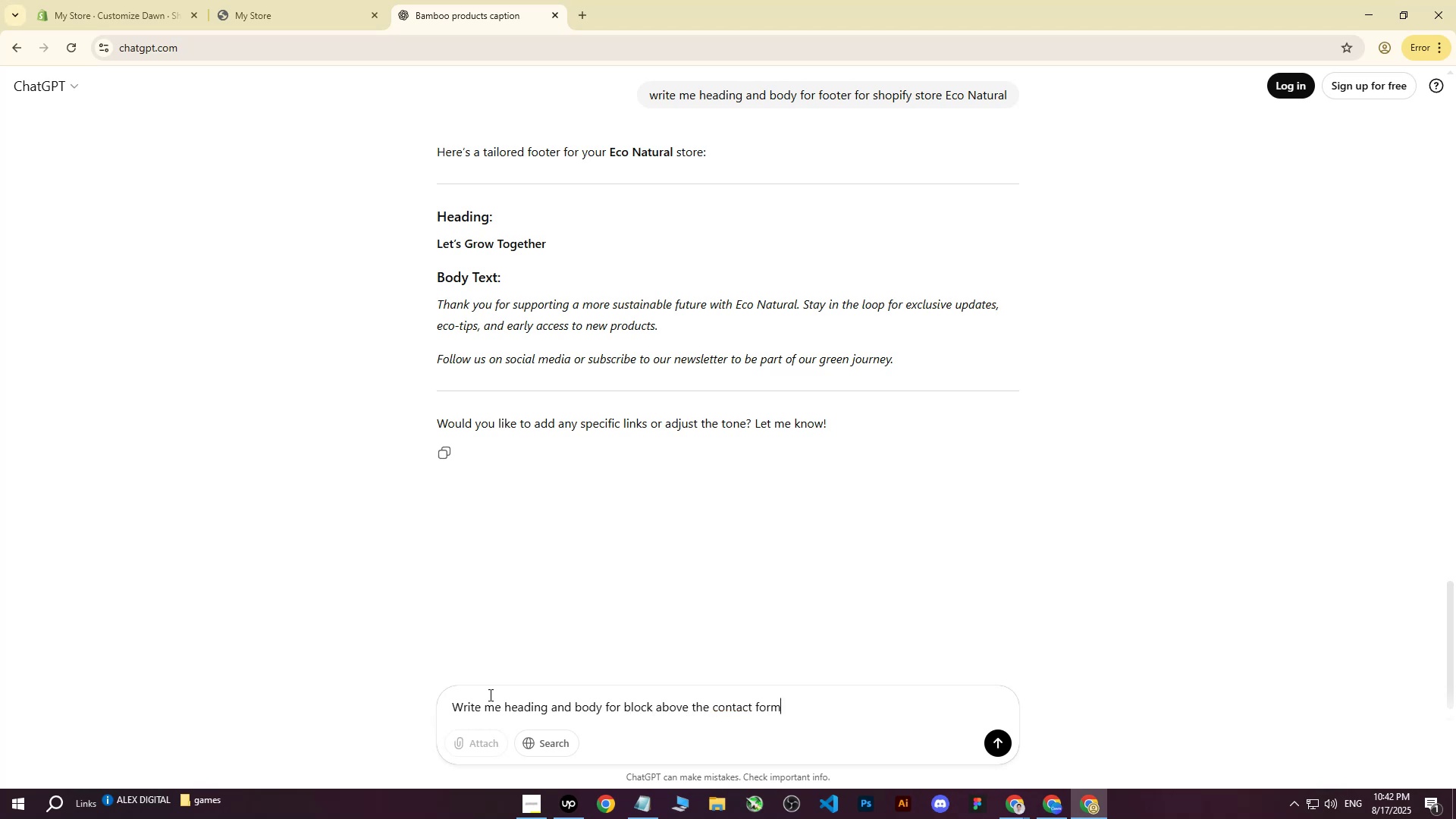 
key(Enter)
 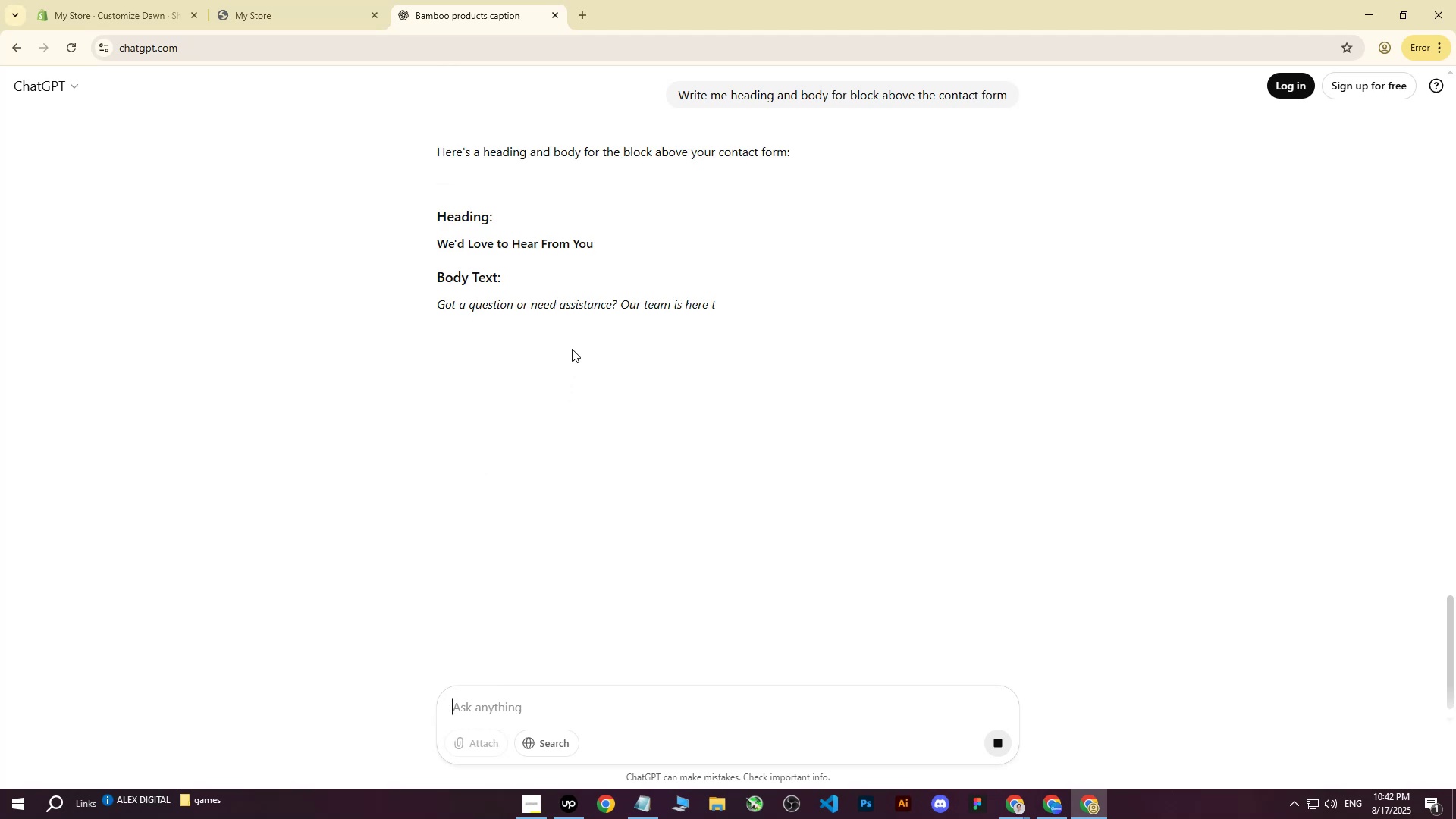 
left_click_drag(start_coordinate=[596, 243], to_coordinate=[439, 252])
 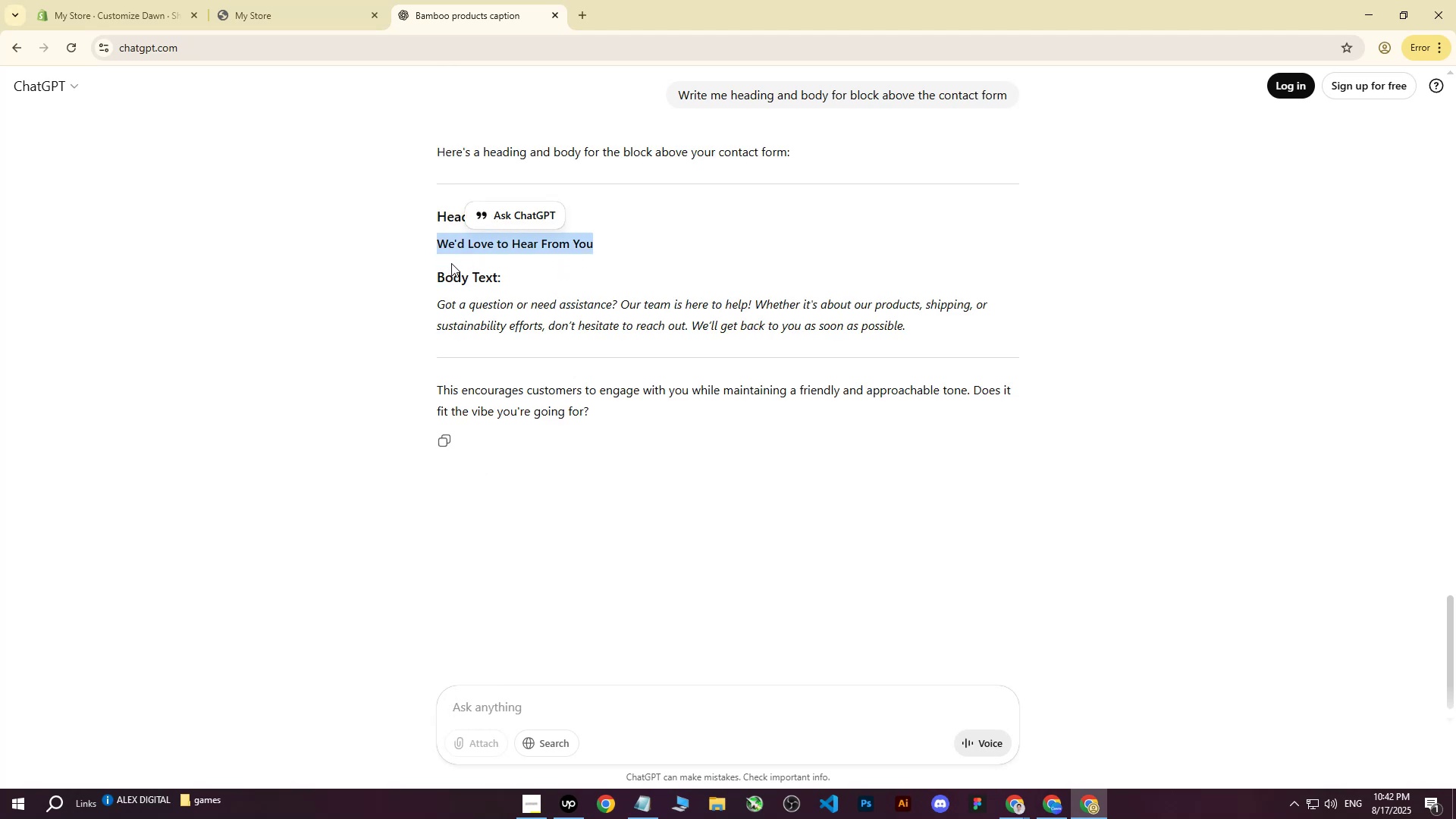 
left_click([550, 276])
 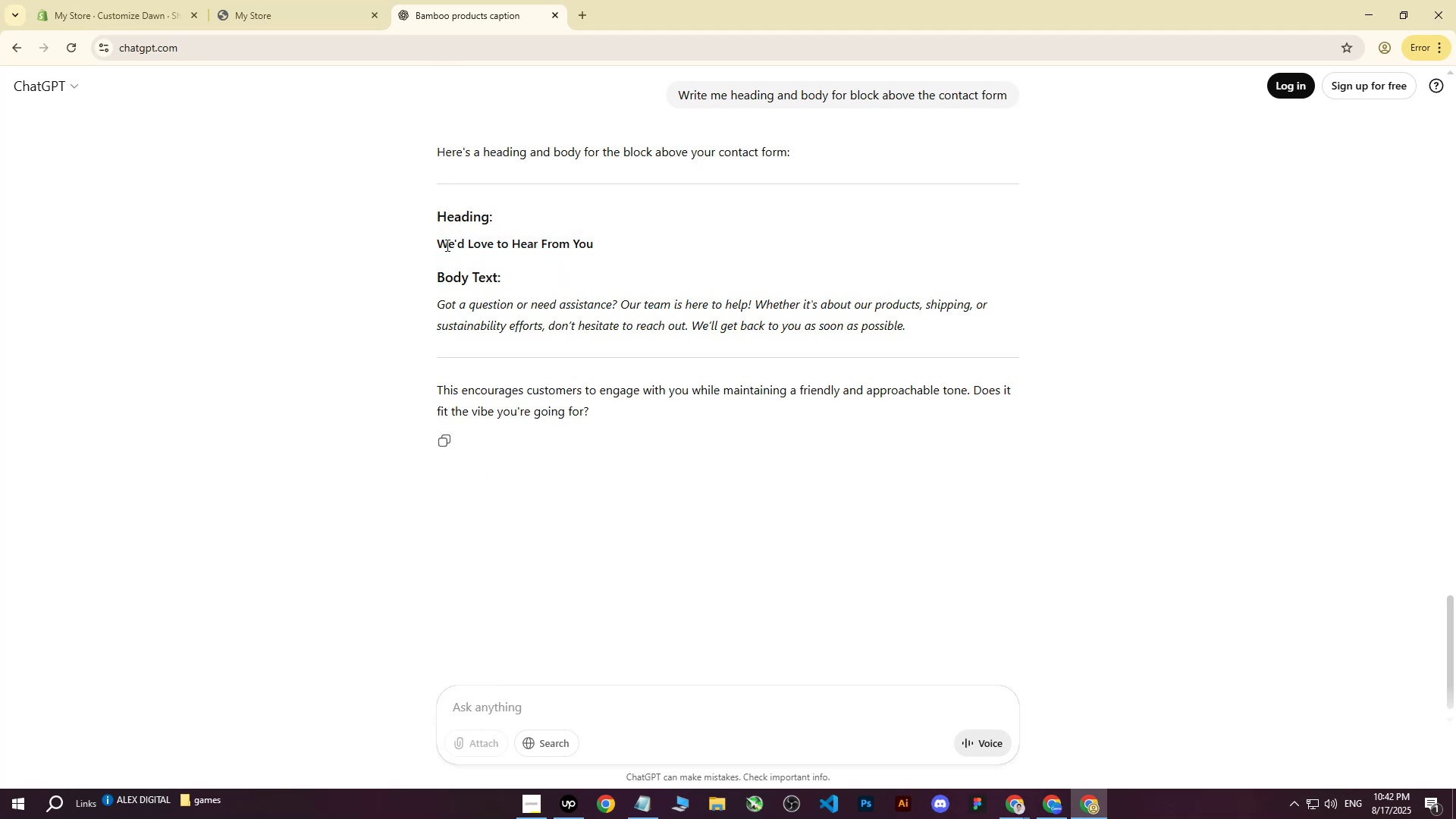 
left_click_drag(start_coordinate=[442, 240], to_coordinate=[588, 234])
 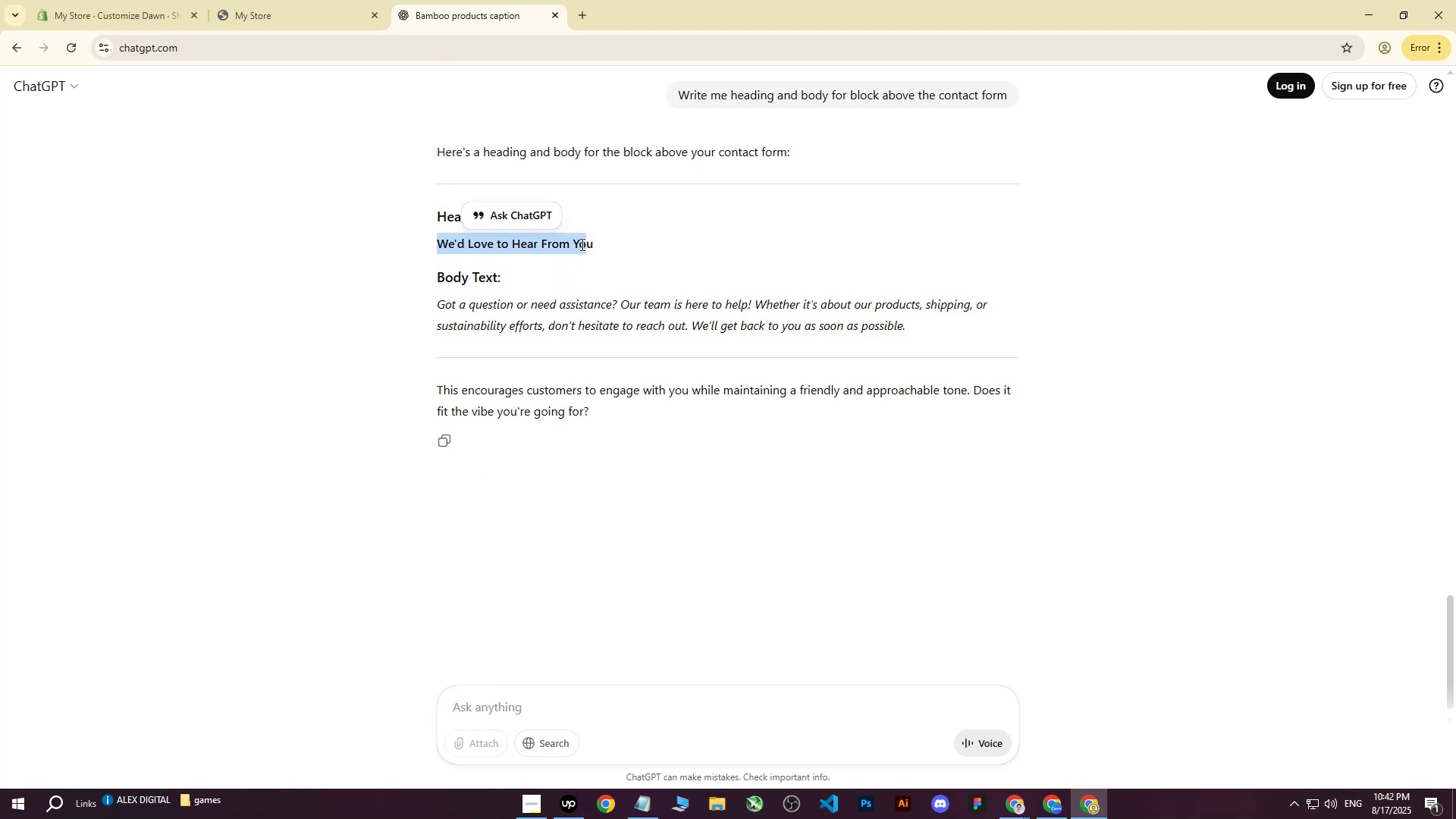 
left_click([585, 244])
 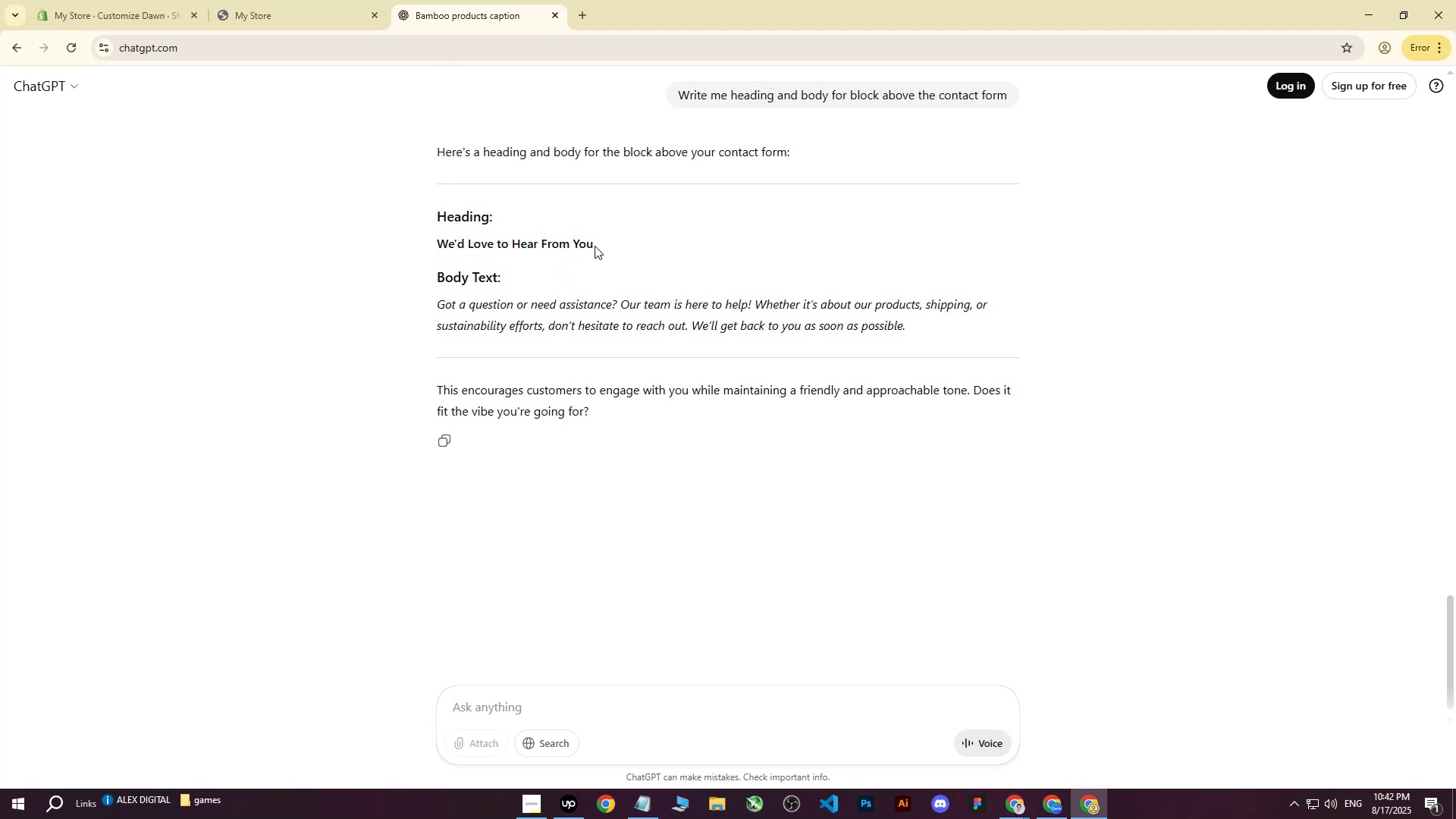 
left_click_drag(start_coordinate=[595, 245], to_coordinate=[442, 247])
 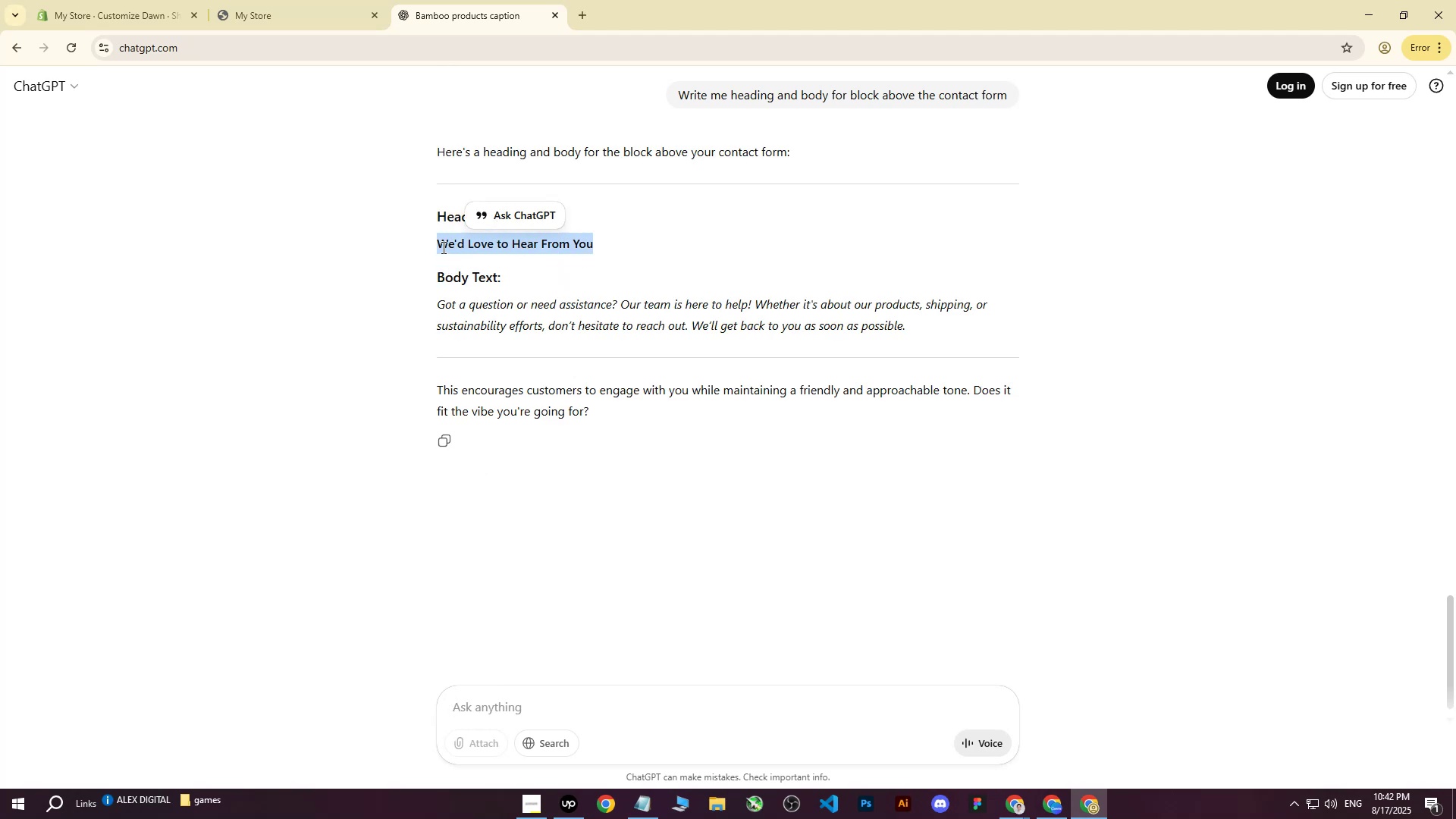 
key(Control+ControlLeft)
 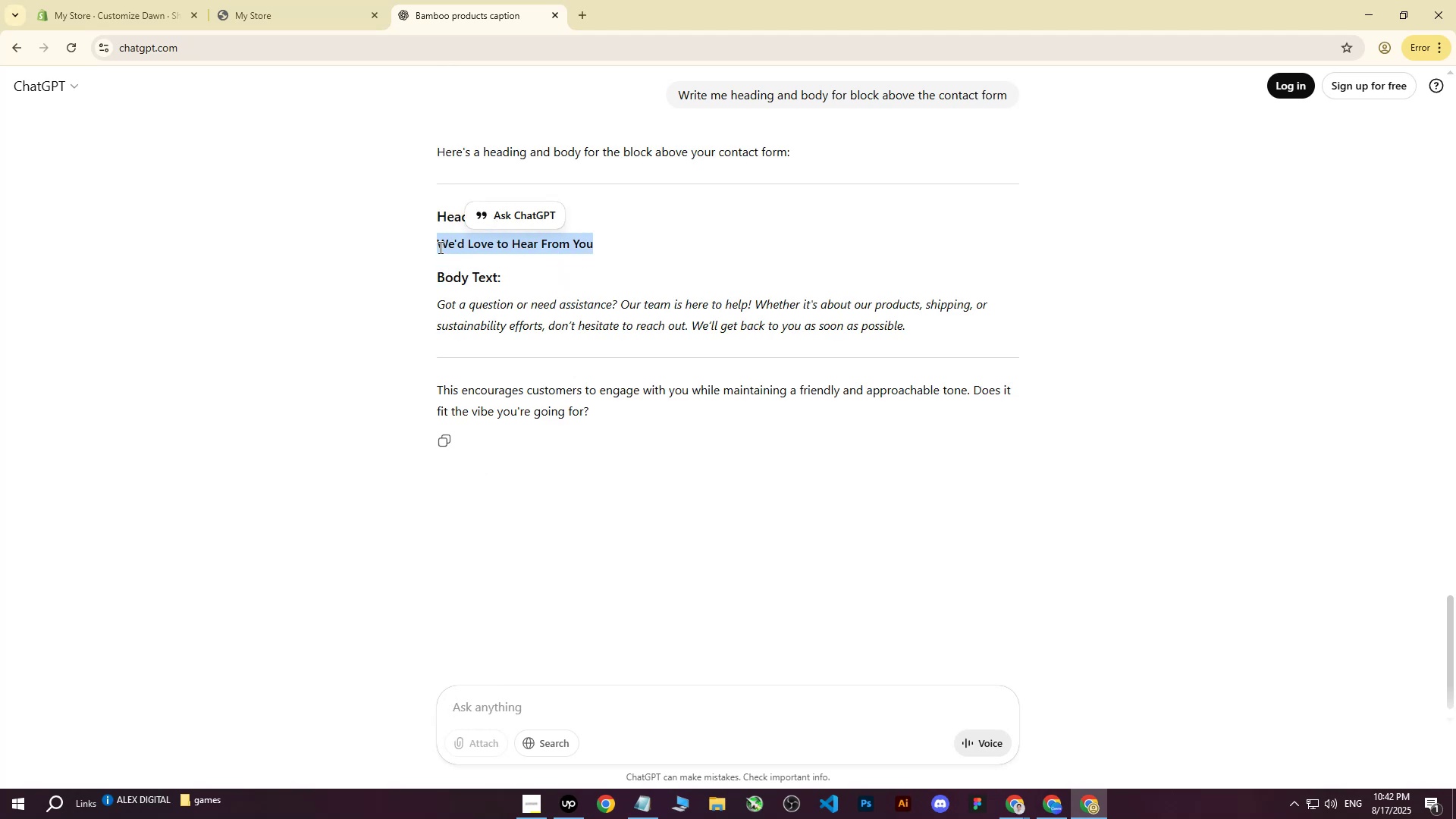 
key(Control+C)
 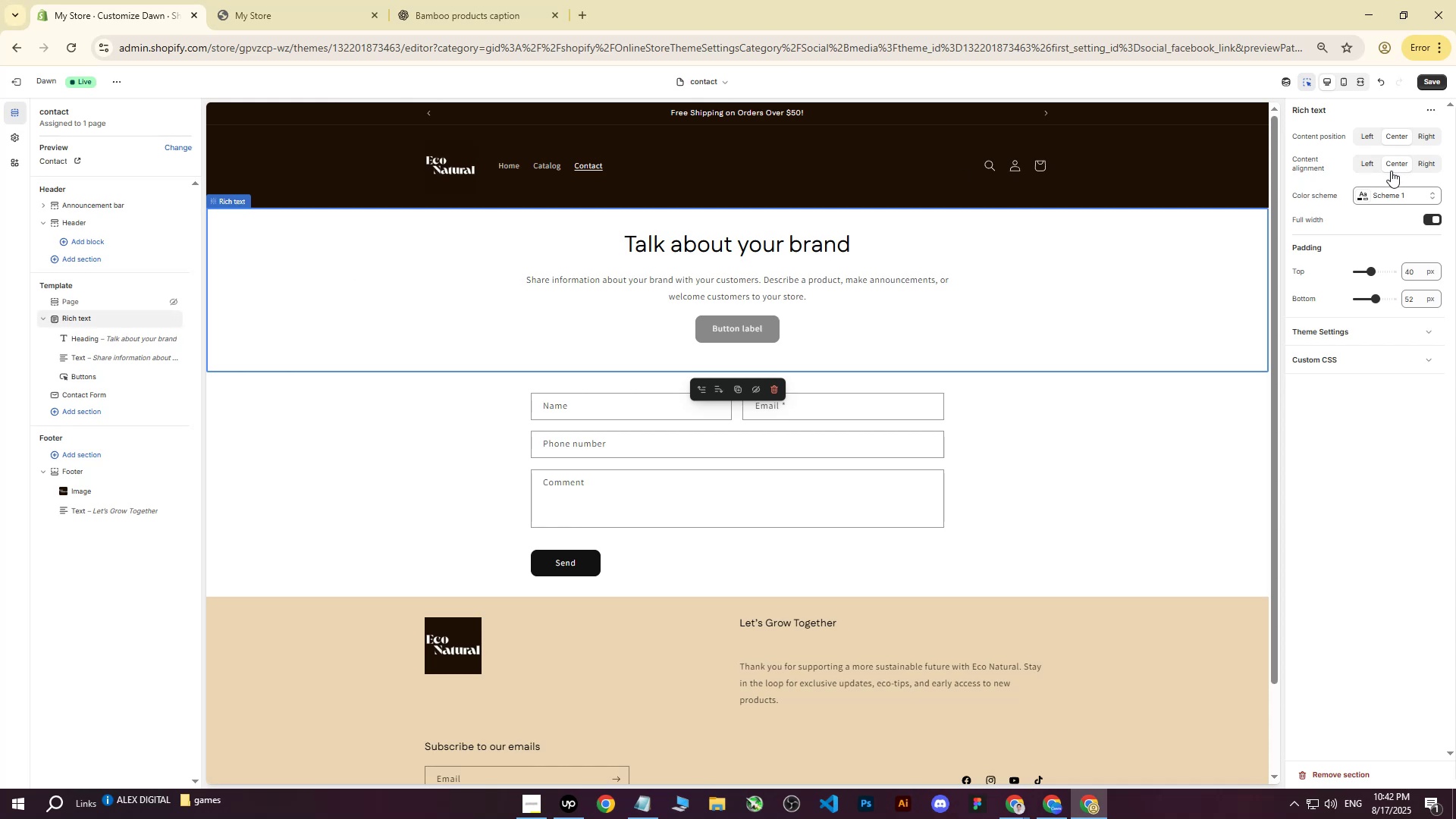 
double_click([746, 245])
 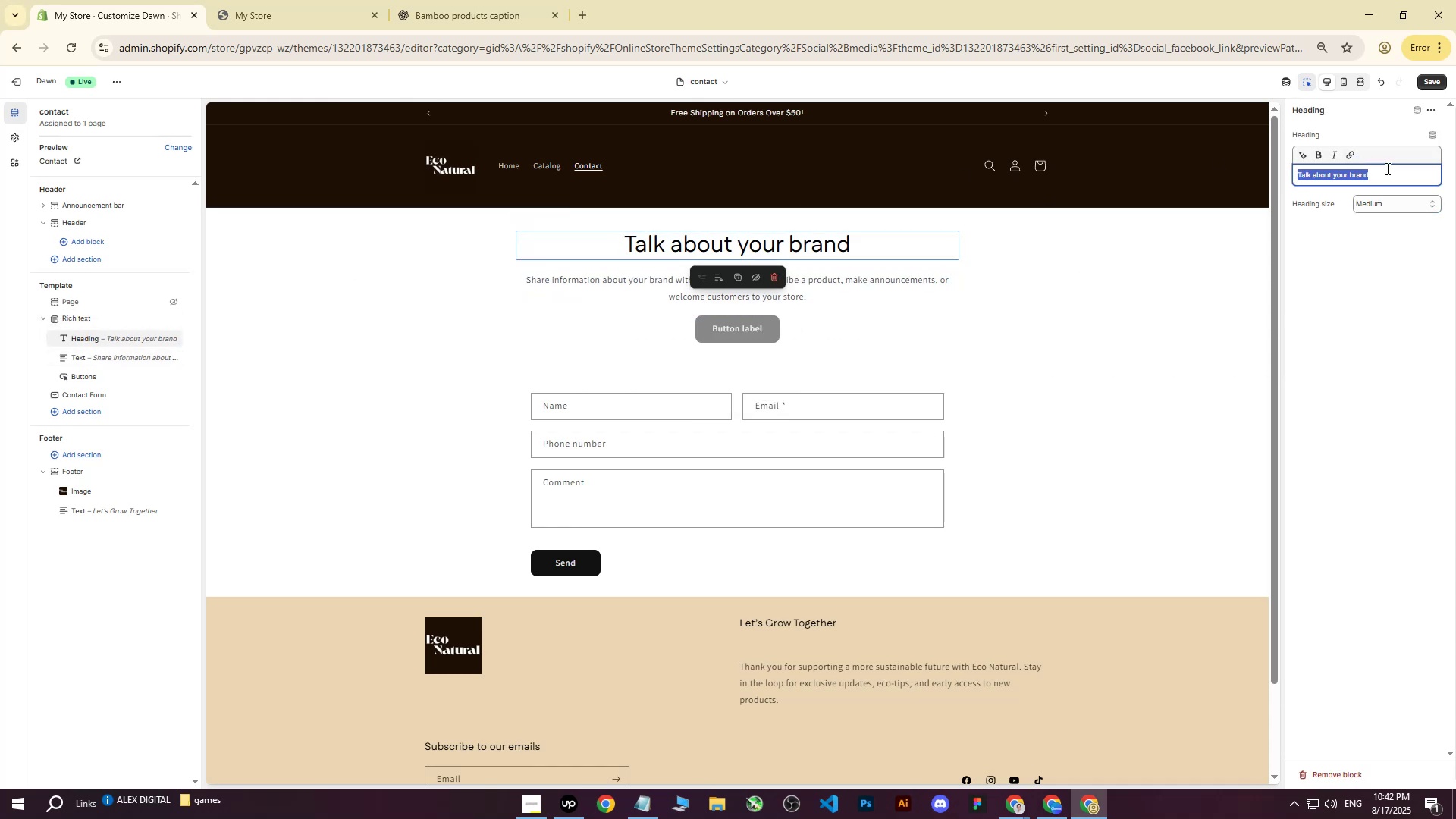 
left_click([1396, 174])
 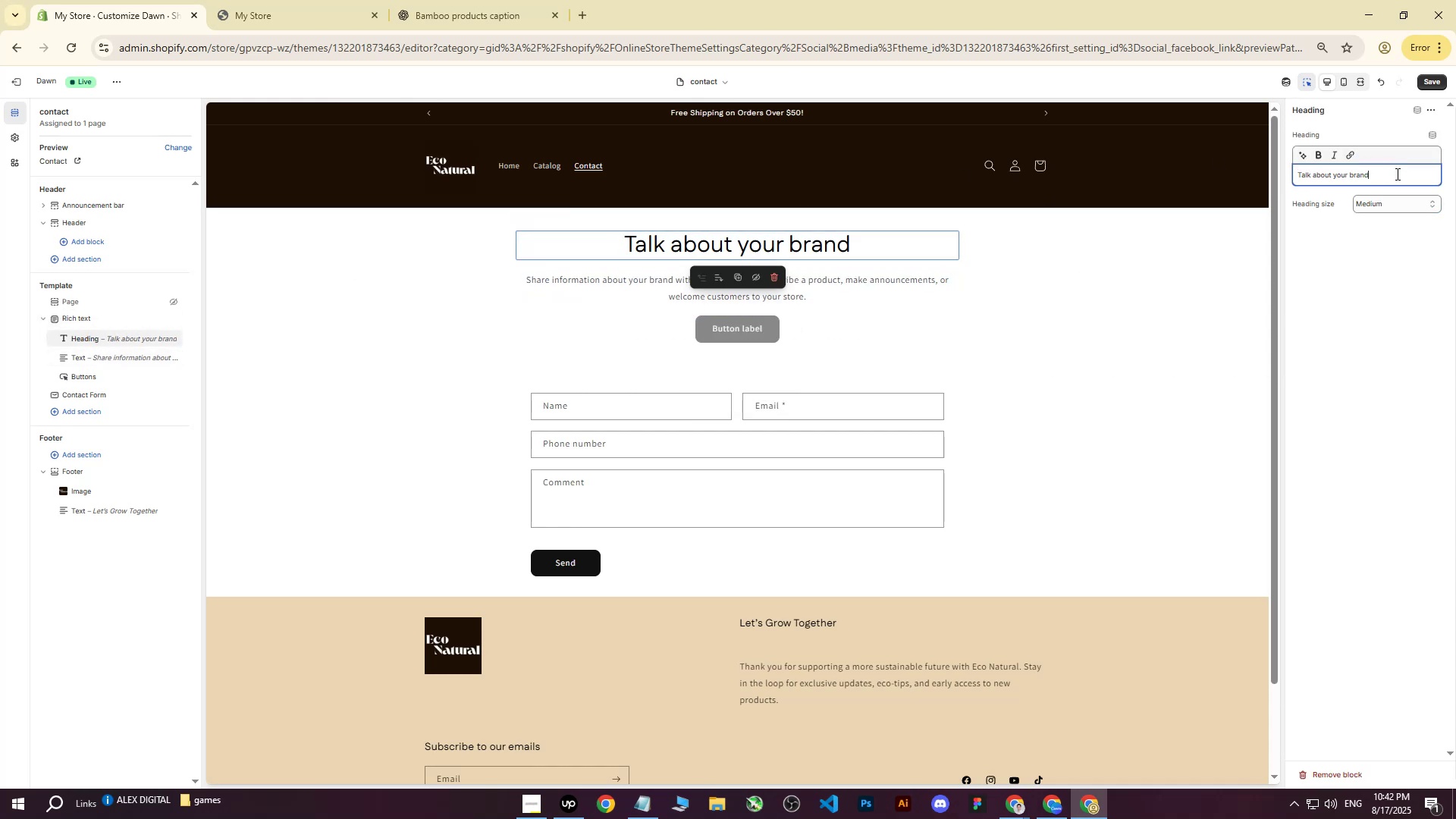 
left_click_drag(start_coordinate=[1397, 174], to_coordinate=[1247, 177])
 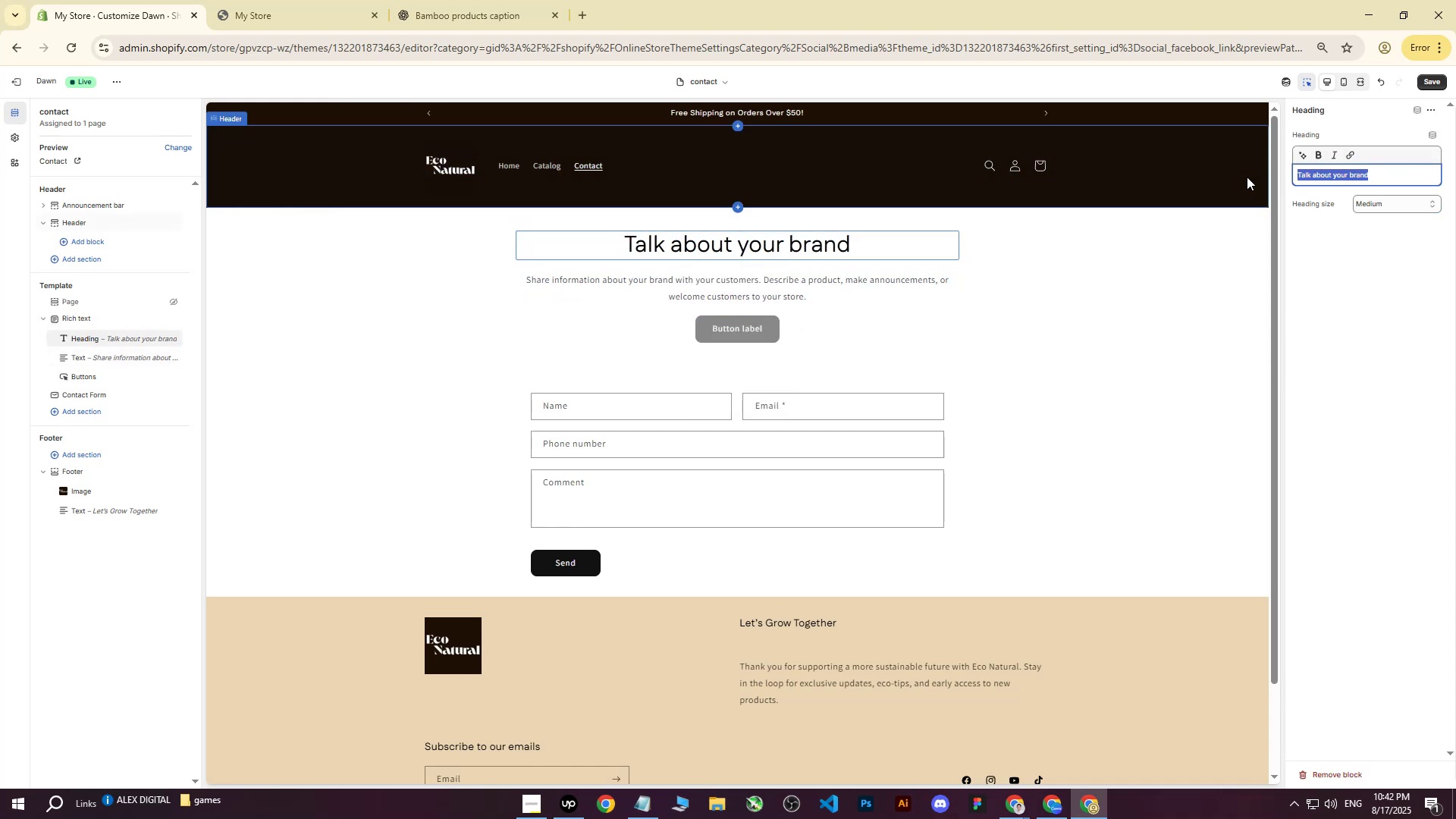 
key(Control+V)
 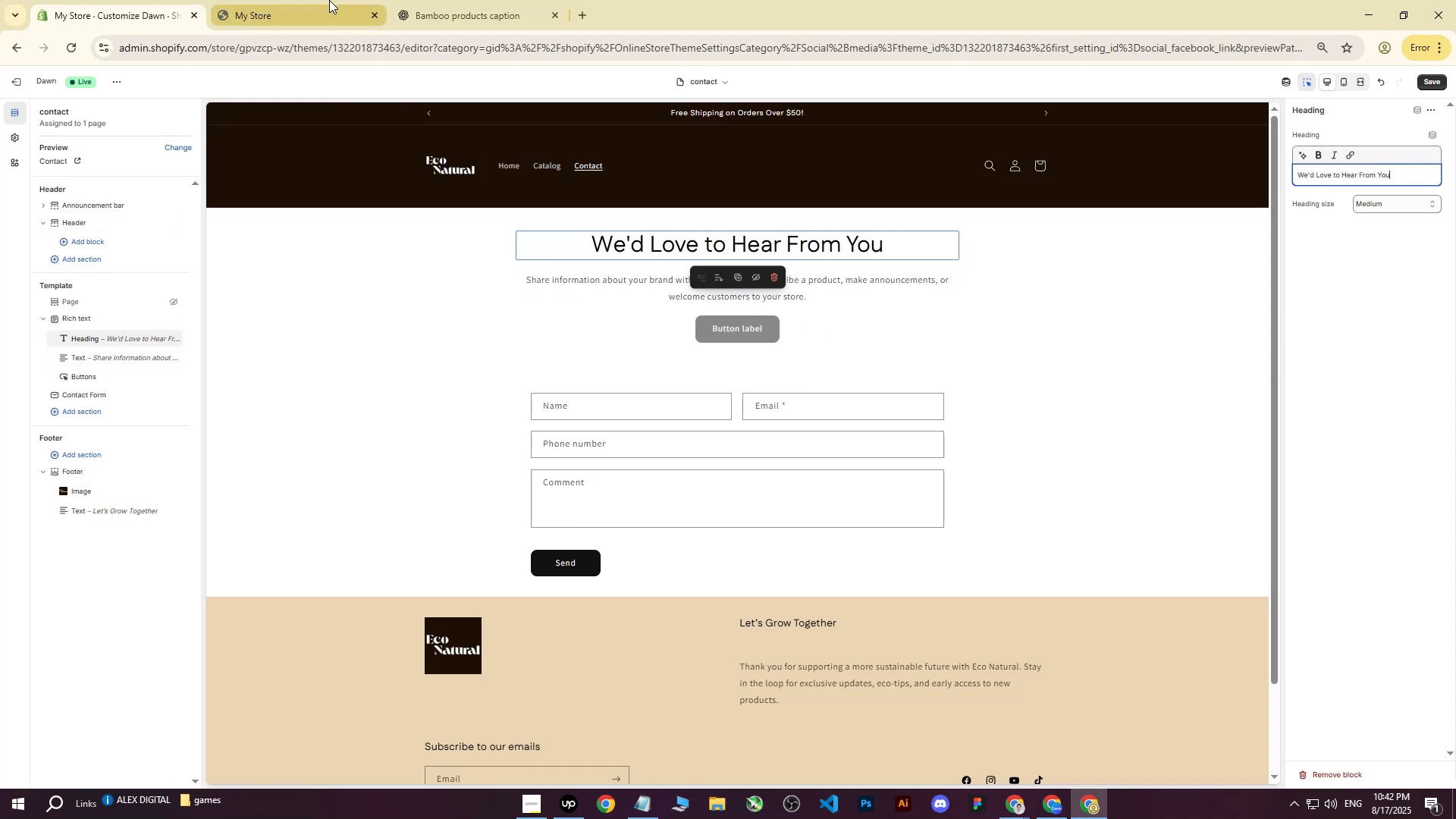 
double_click([413, 0])
 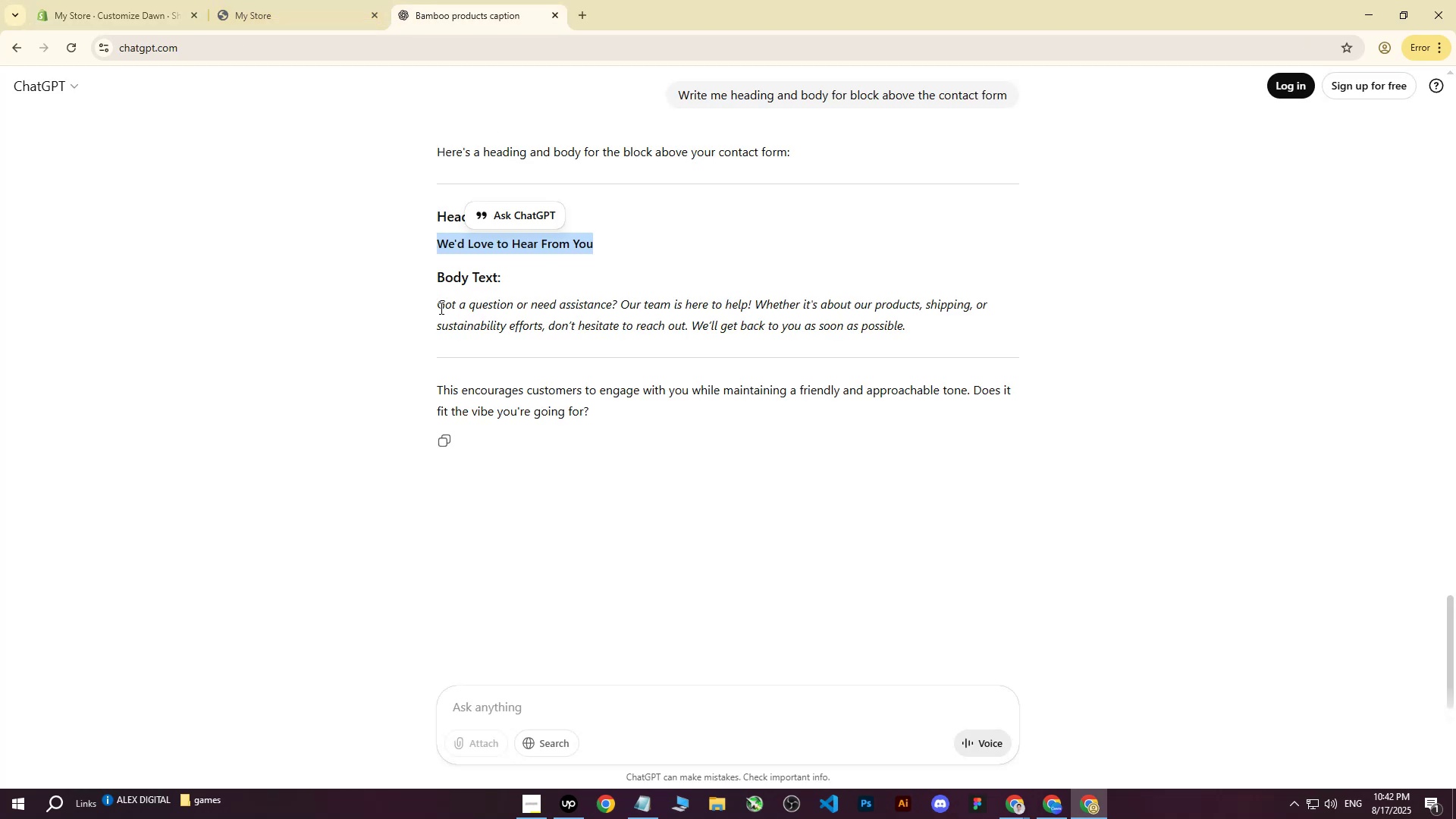 
left_click_drag(start_coordinate=[440, 304], to_coordinate=[752, 293])
 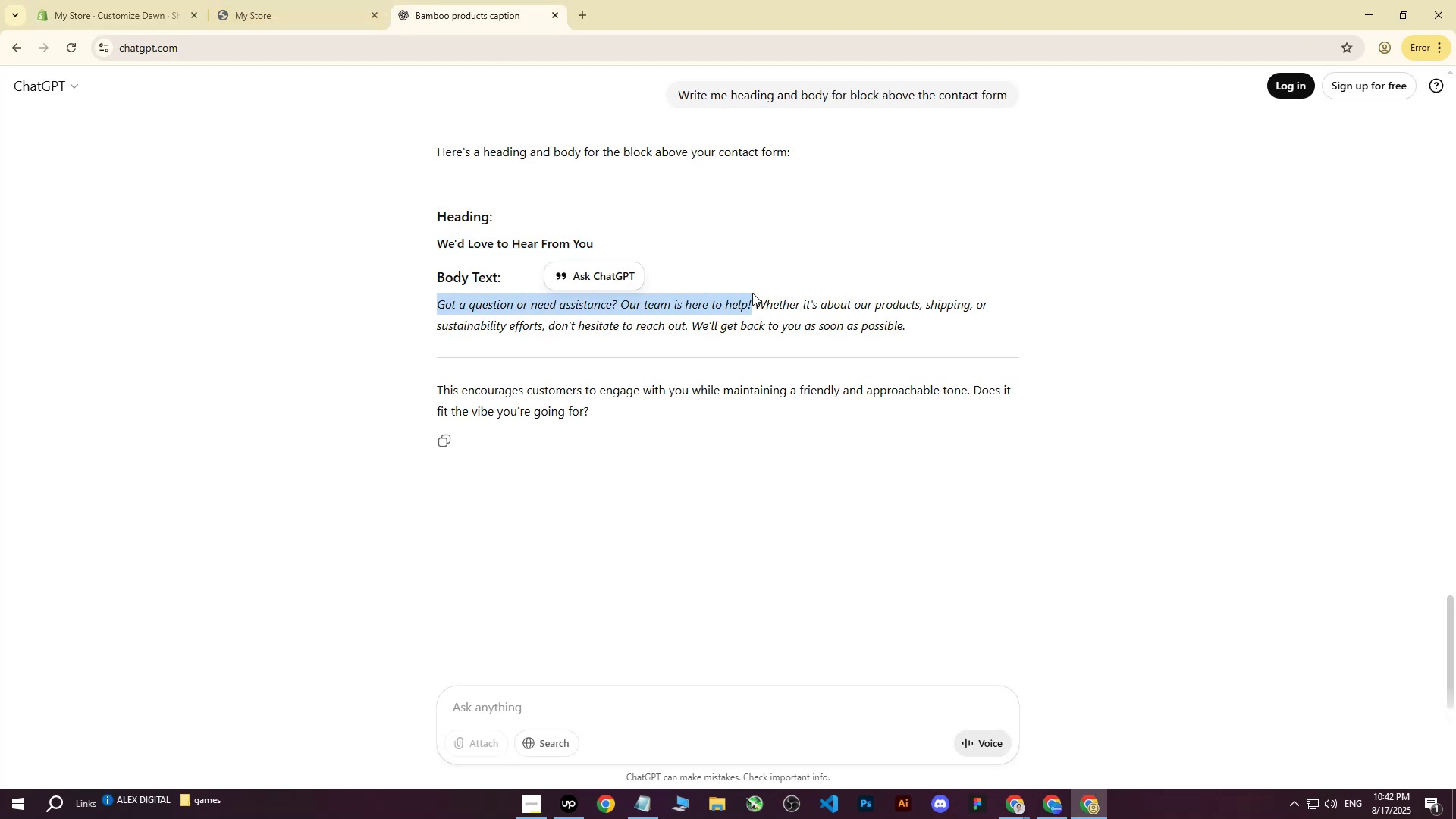 
key(Control+ControlLeft)
 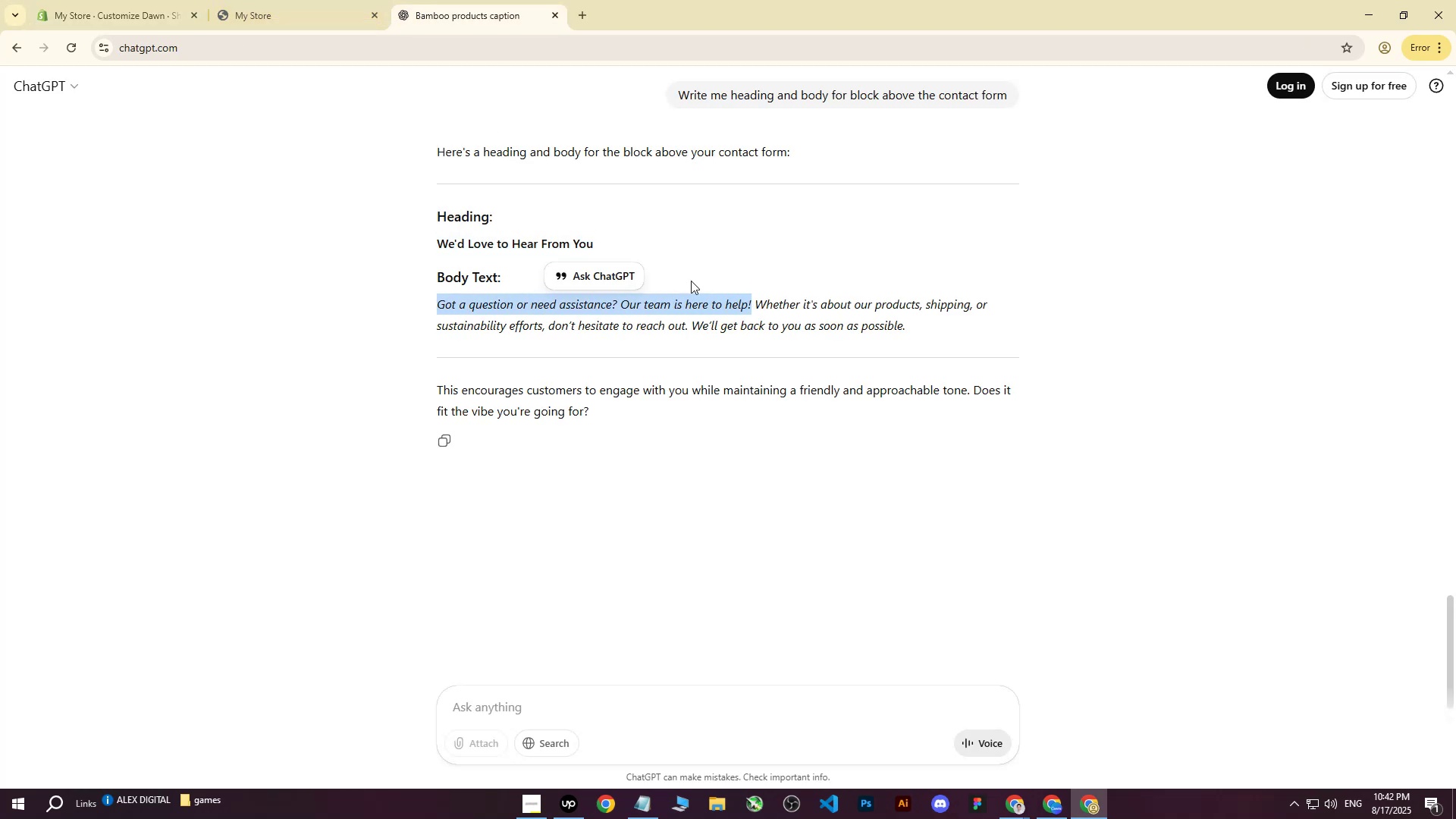 
key(Control+C)
 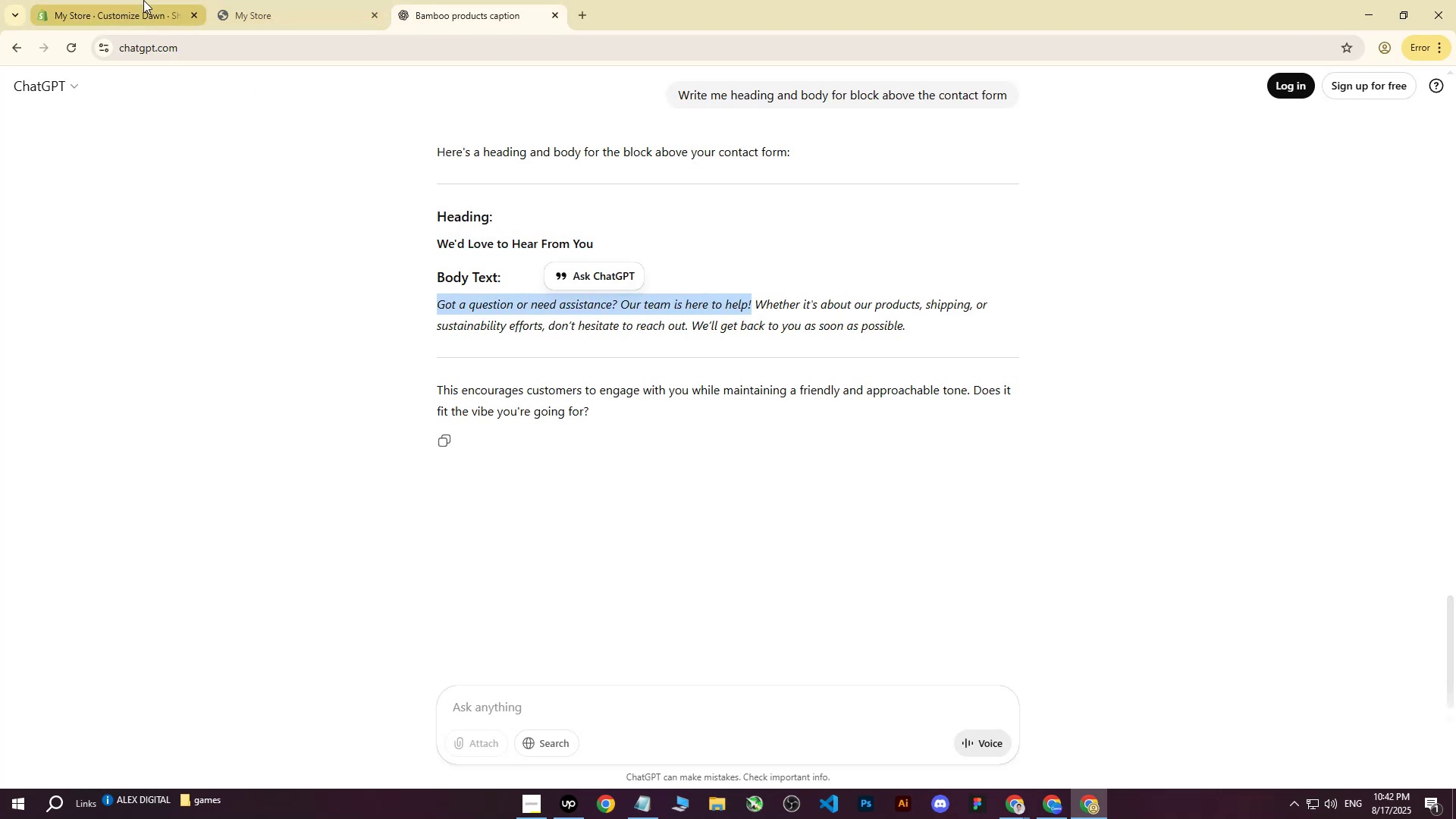 
left_click([143, 0])
 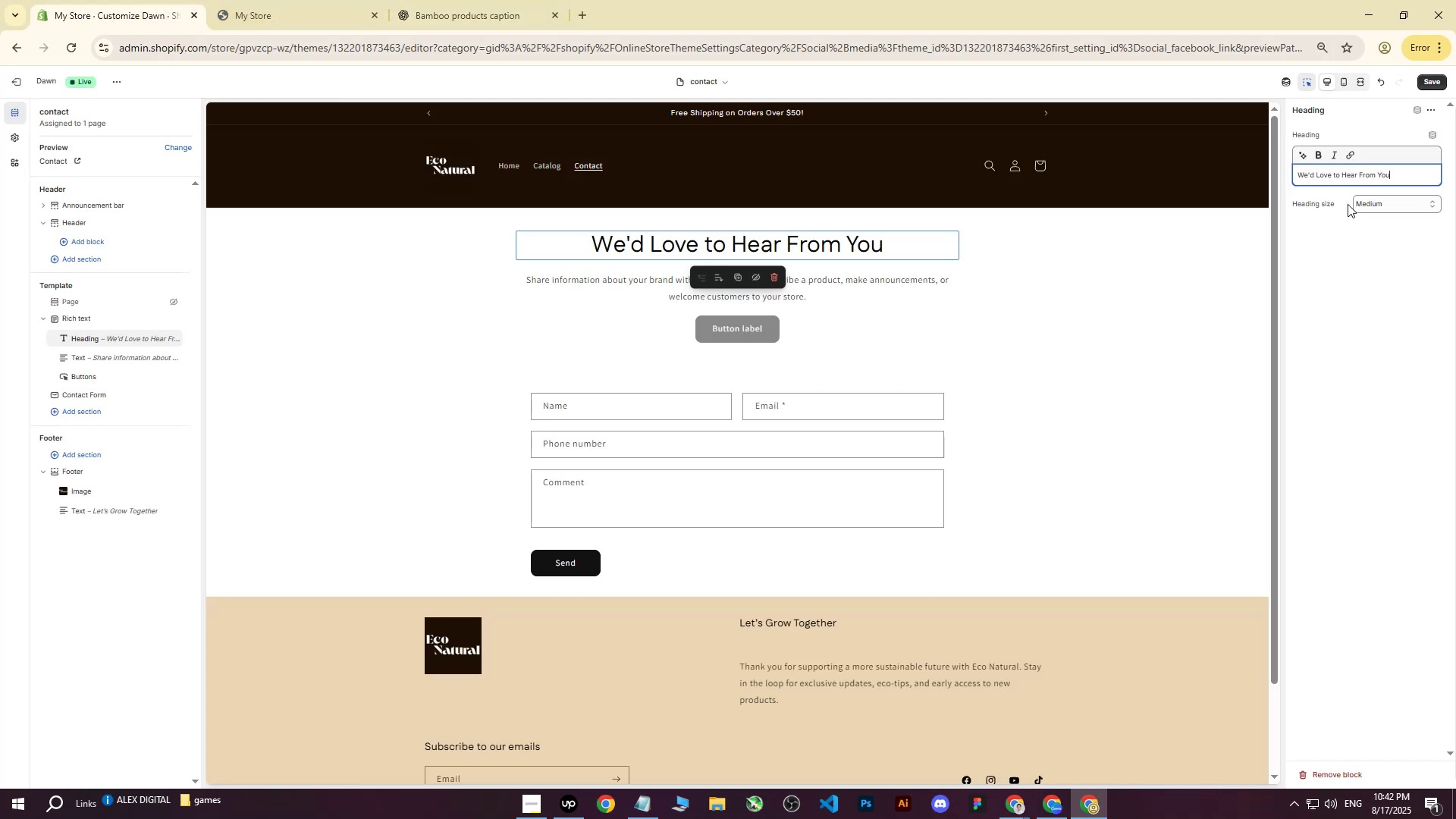 
left_click([923, 284])
 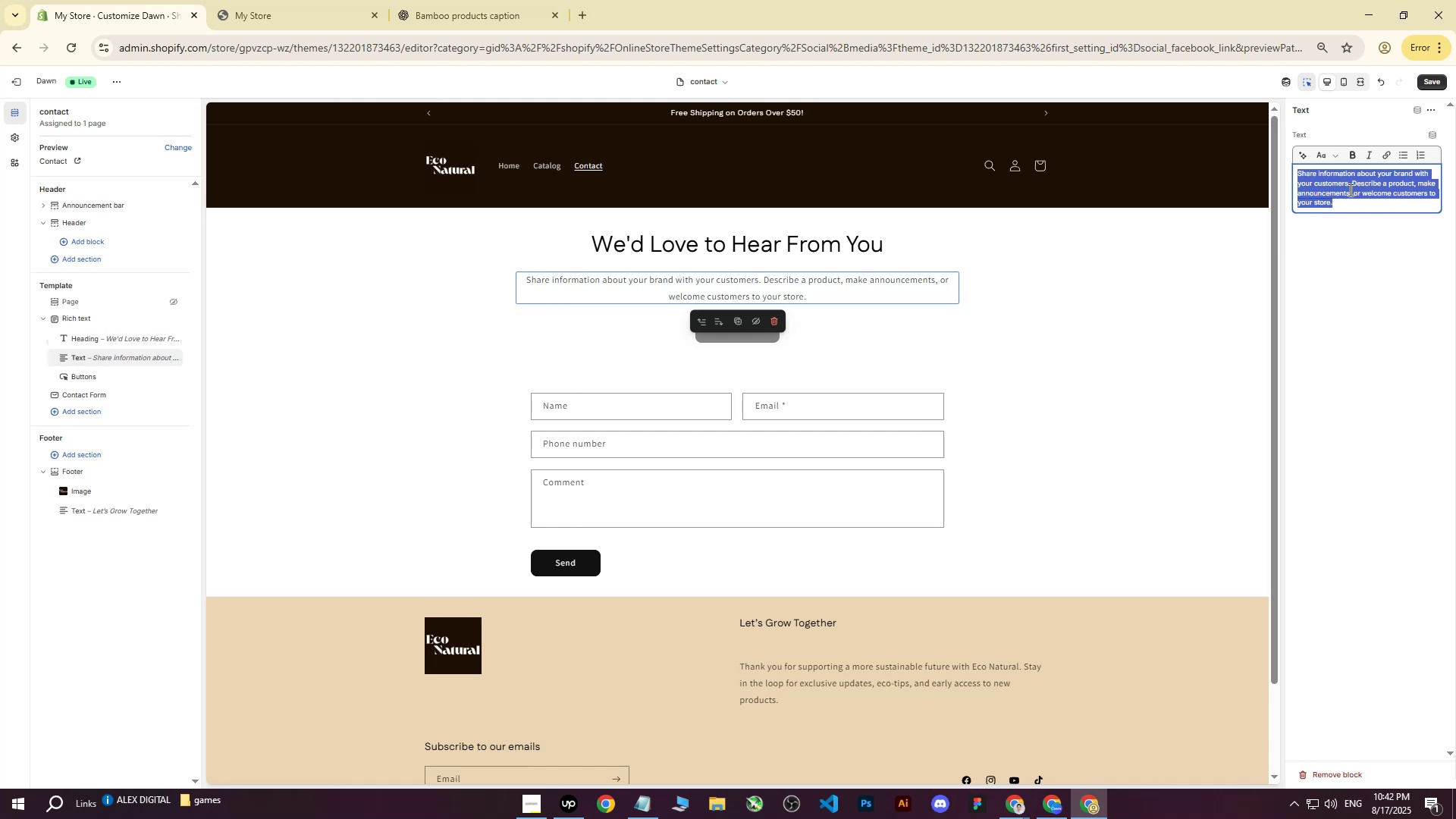 
key(Control+ControlLeft)
 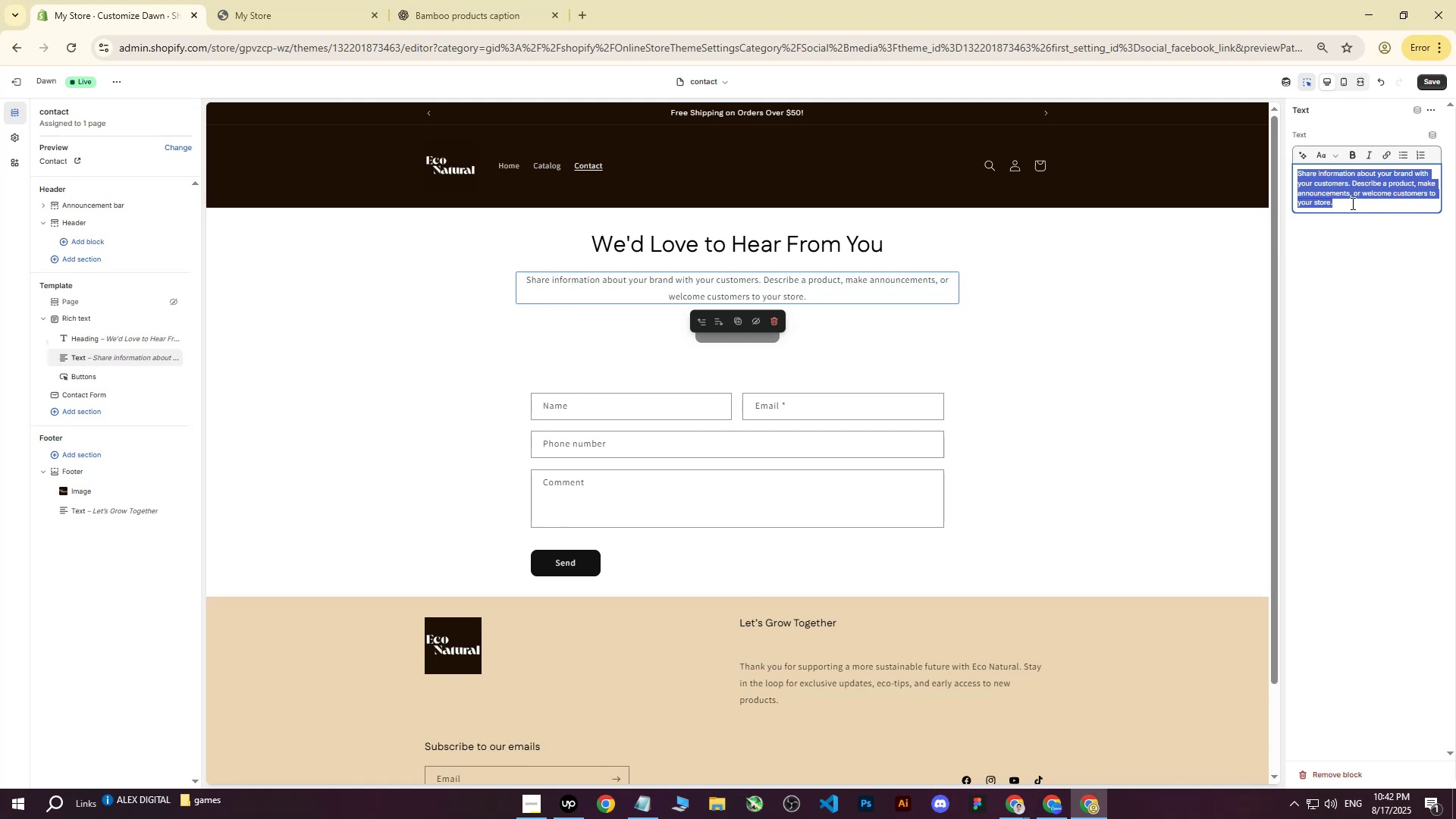 
key(Control+V)
 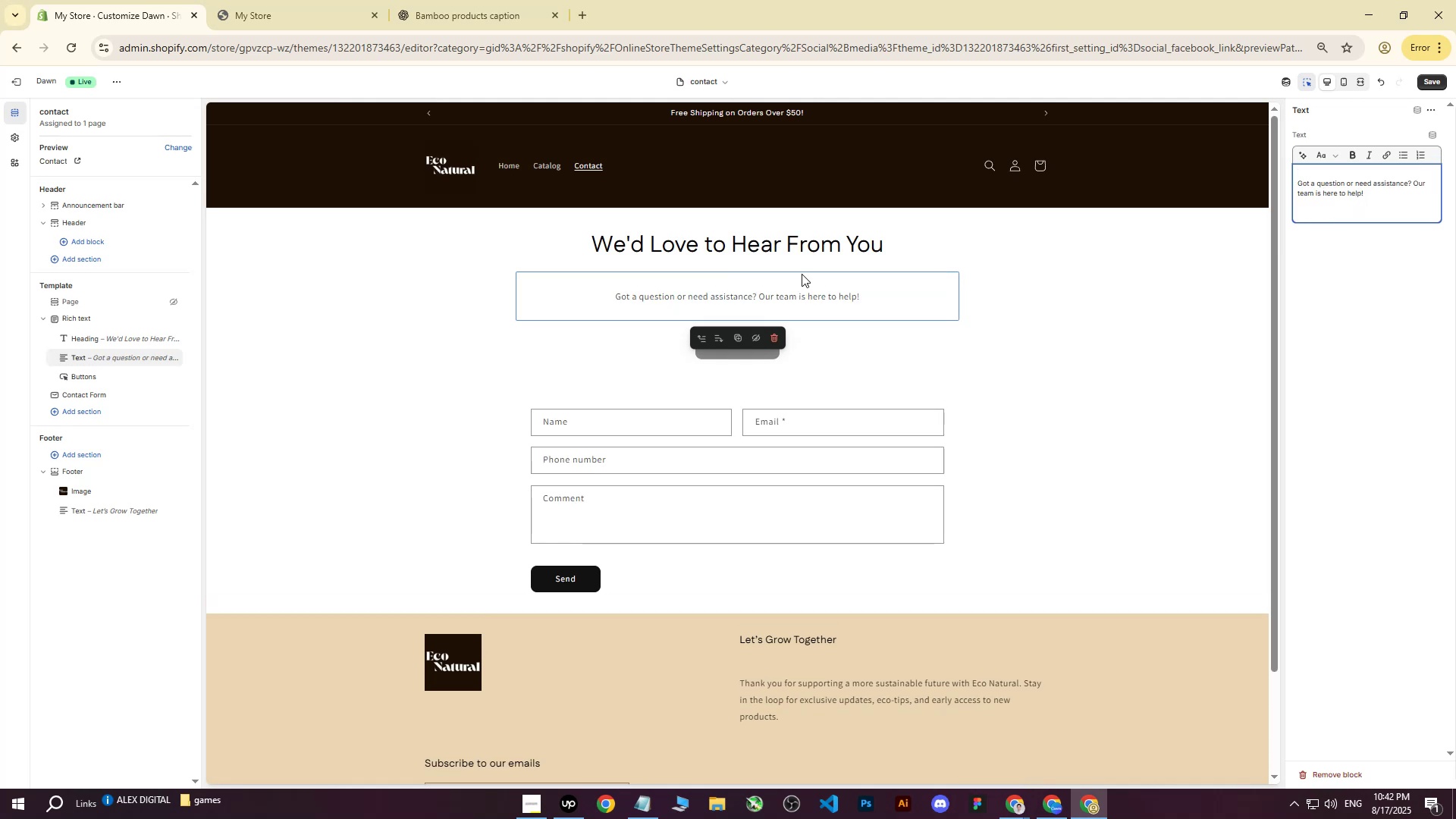 
left_click([804, 249])
 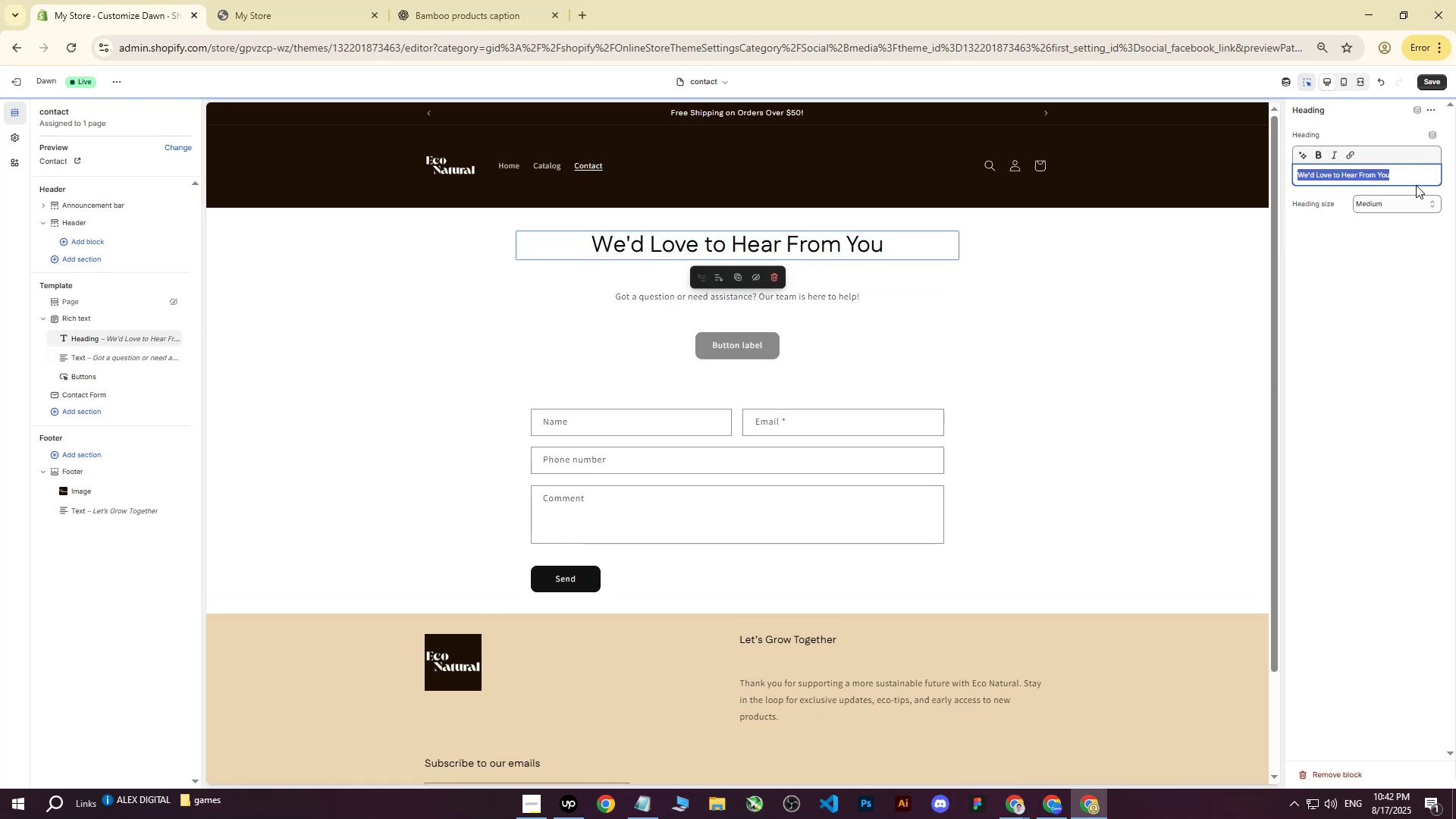 
left_click([1411, 206])
 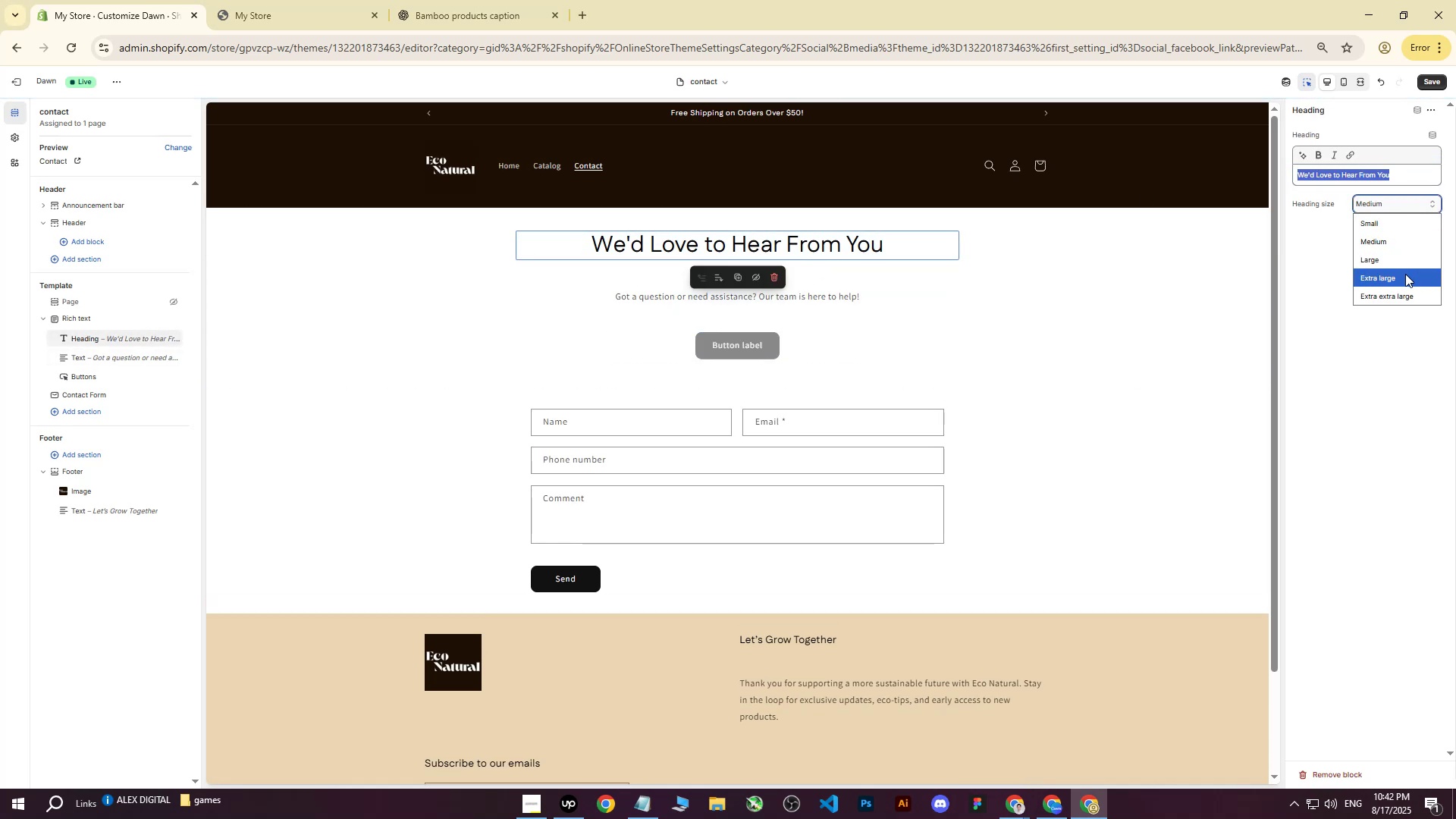 
left_click([1405, 274])
 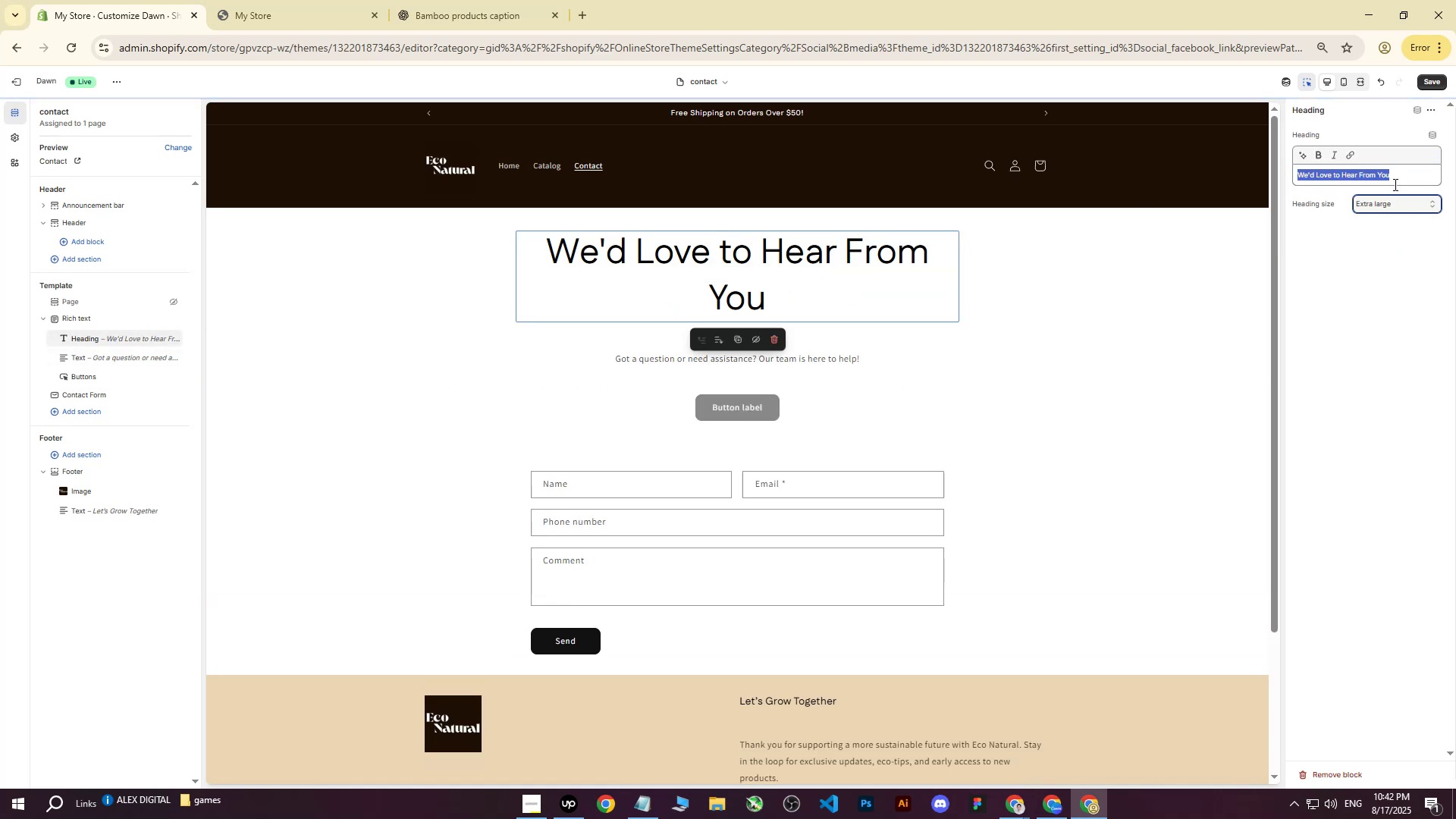 
left_click([1389, 199])
 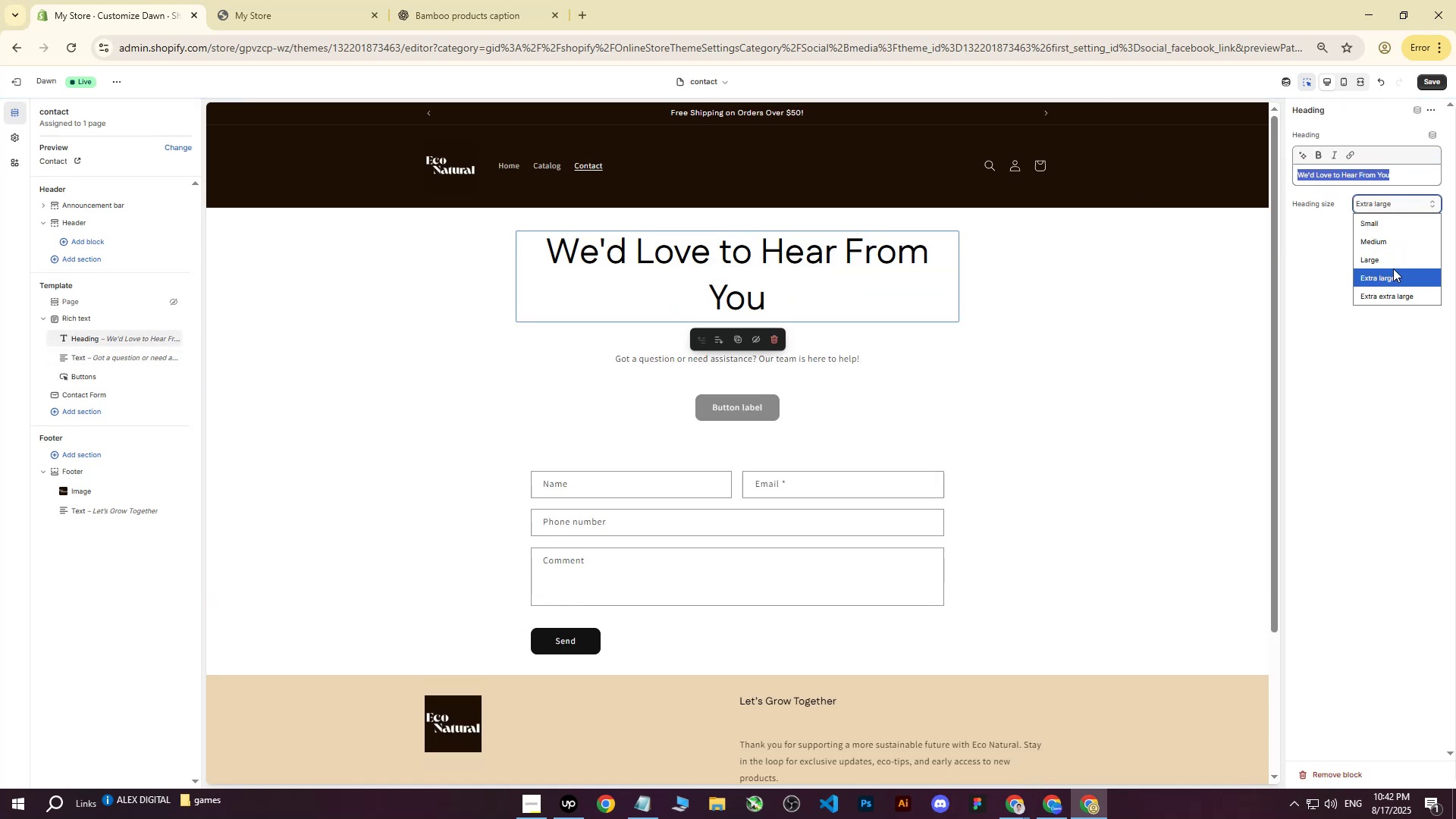 
left_click([1393, 265])
 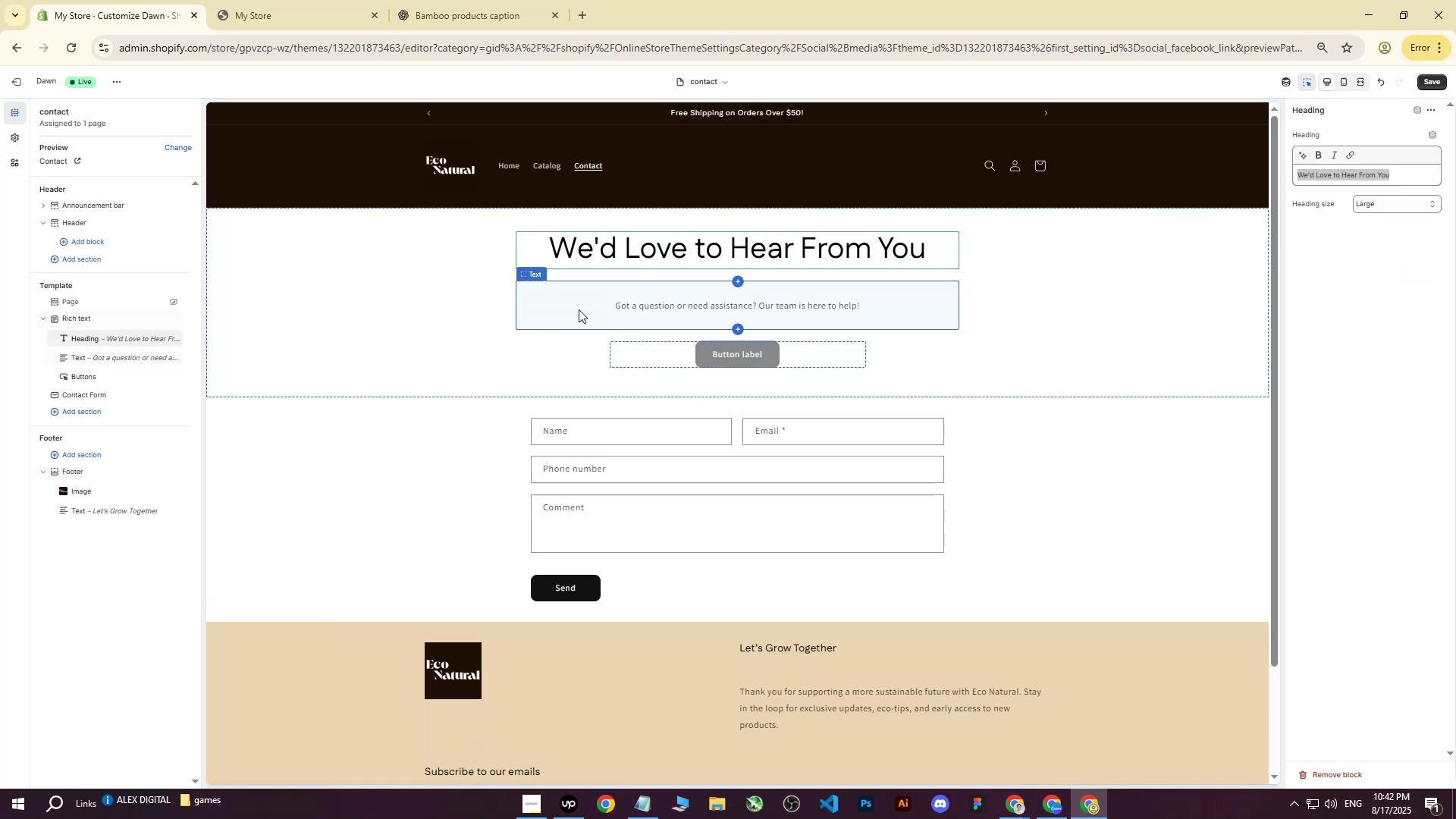 
double_click([630, 349])
 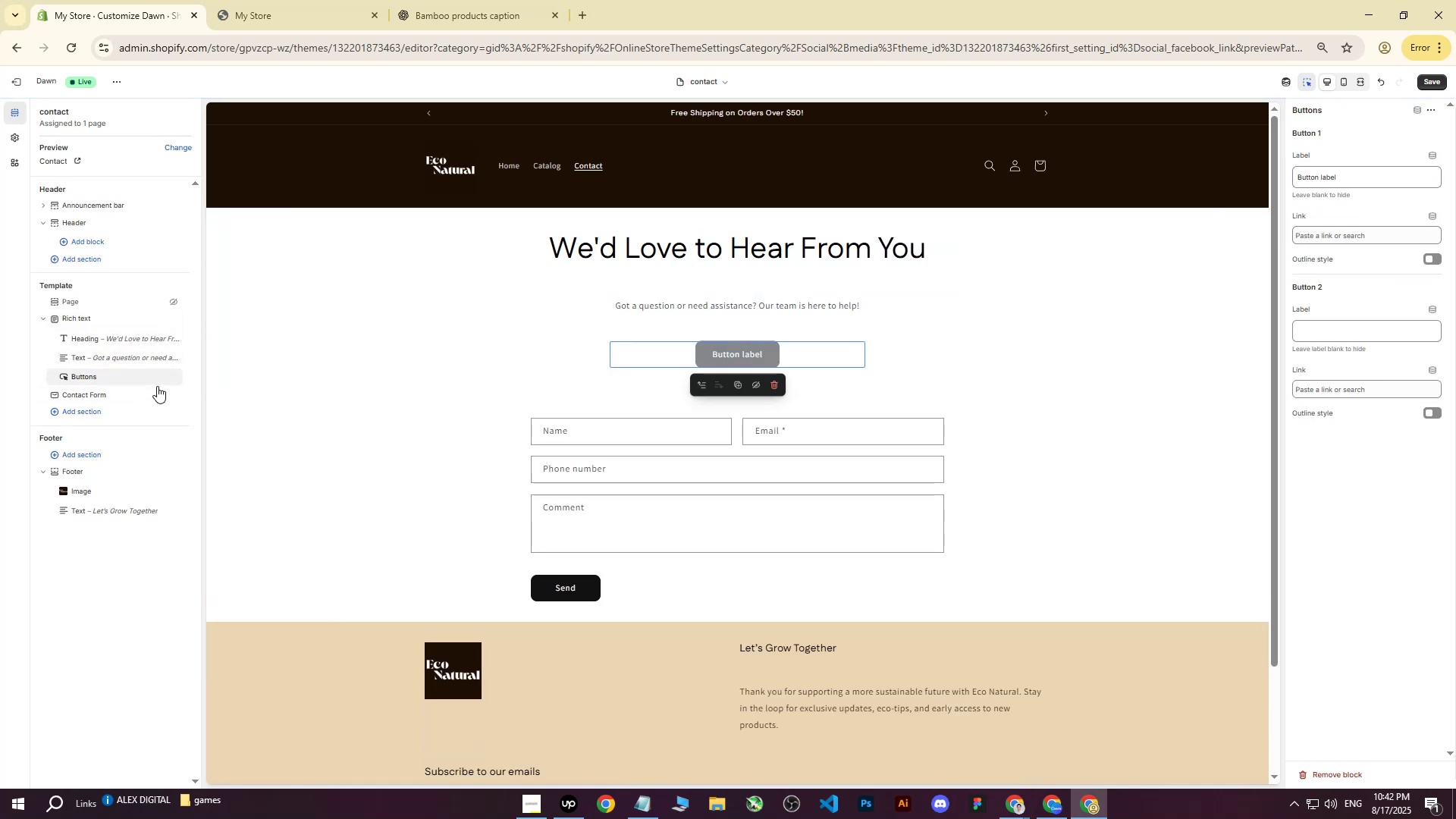 
left_click([162, 378])
 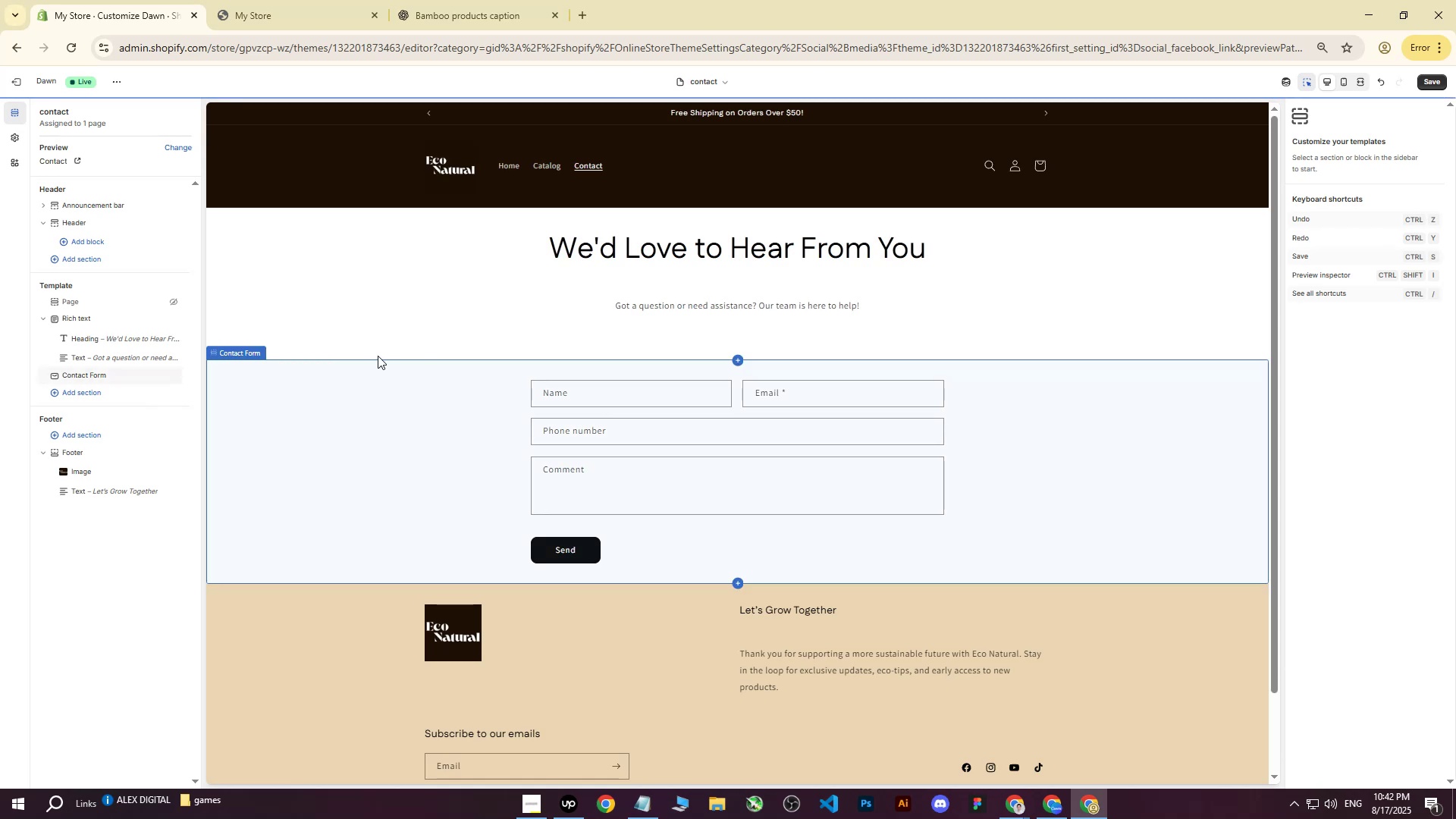 
double_click([304, 277])
 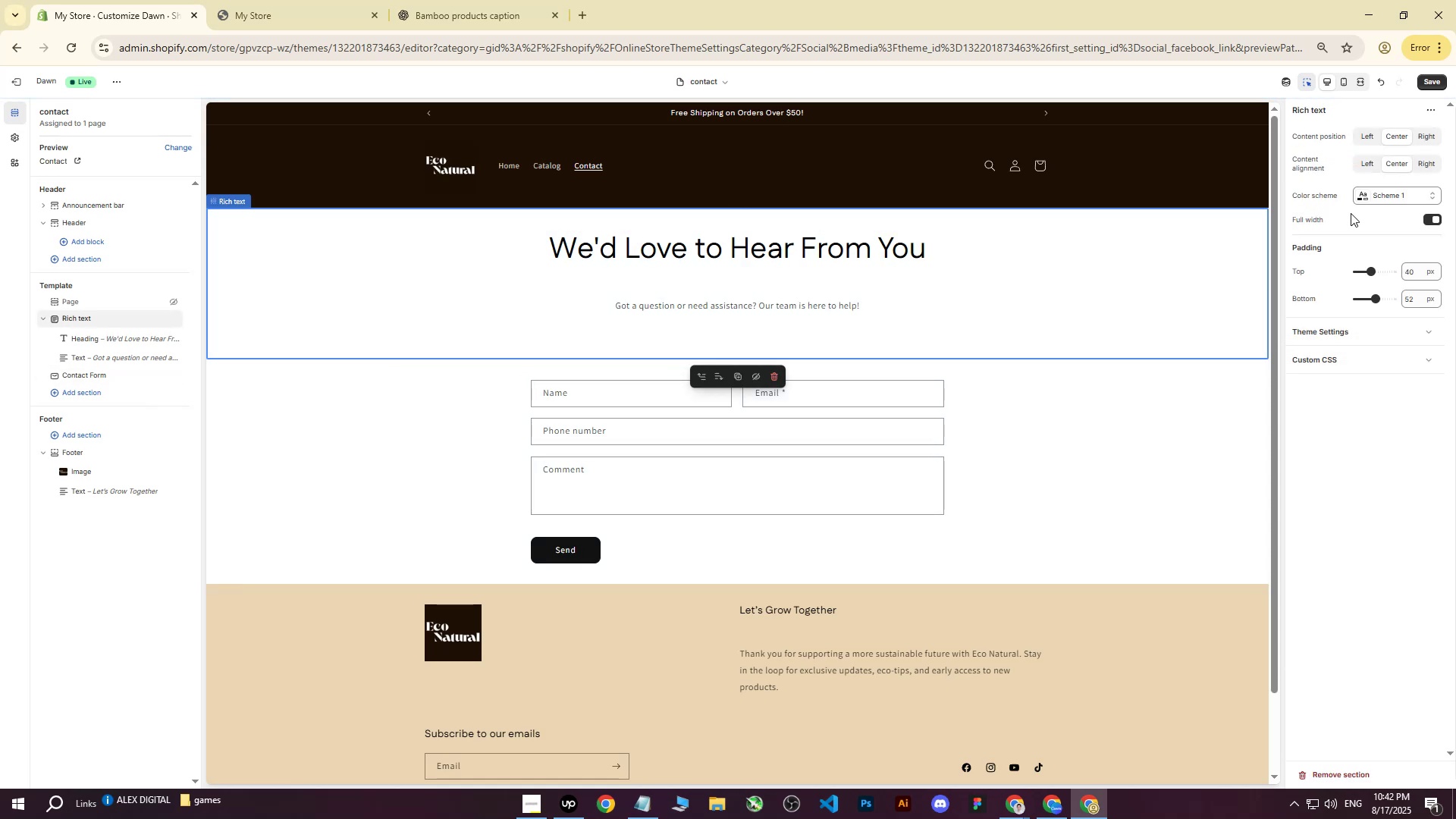 
left_click([1363, 189])
 